 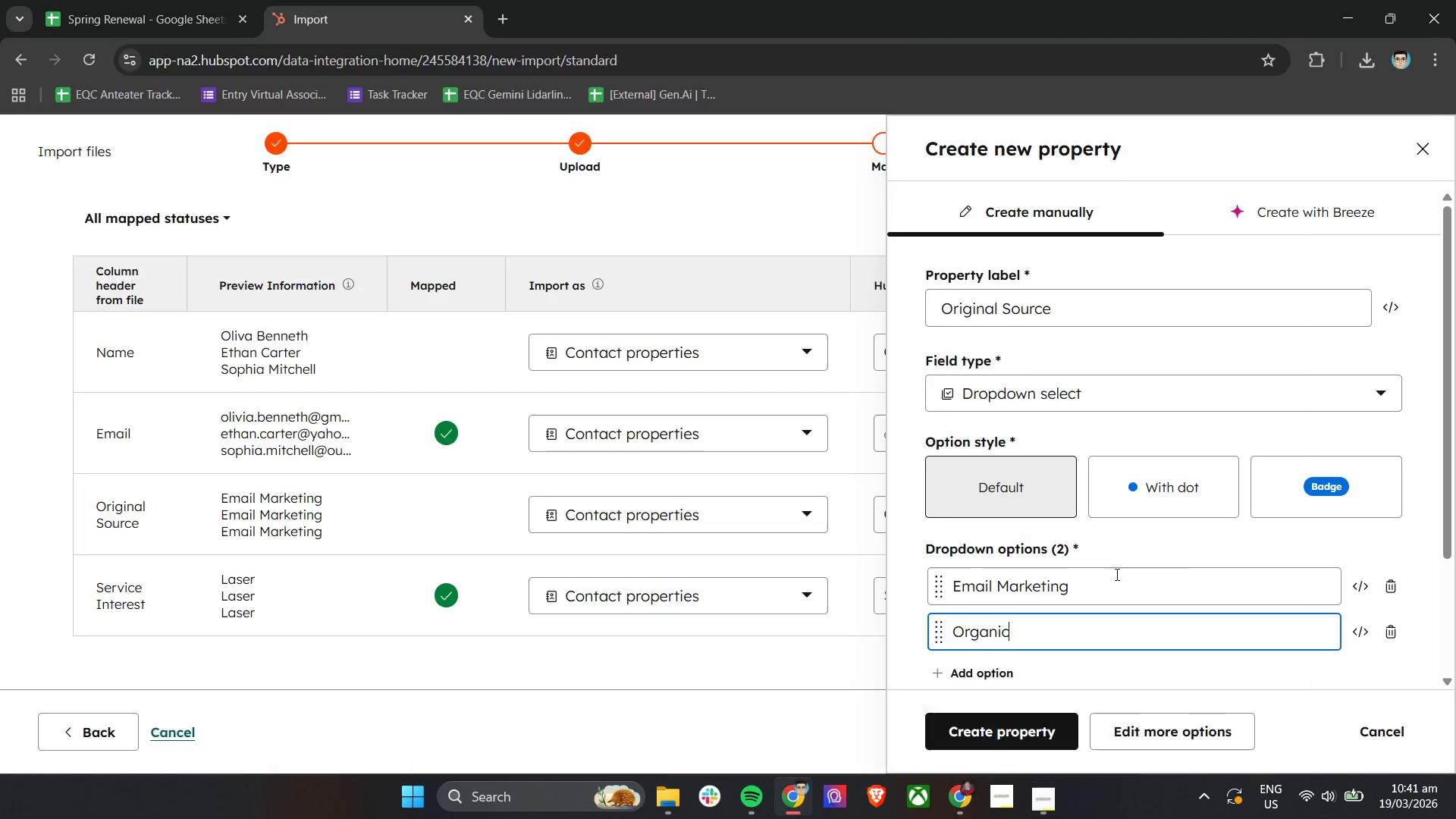 
hold_key(key=ShiftLeft, duration=0.34)
 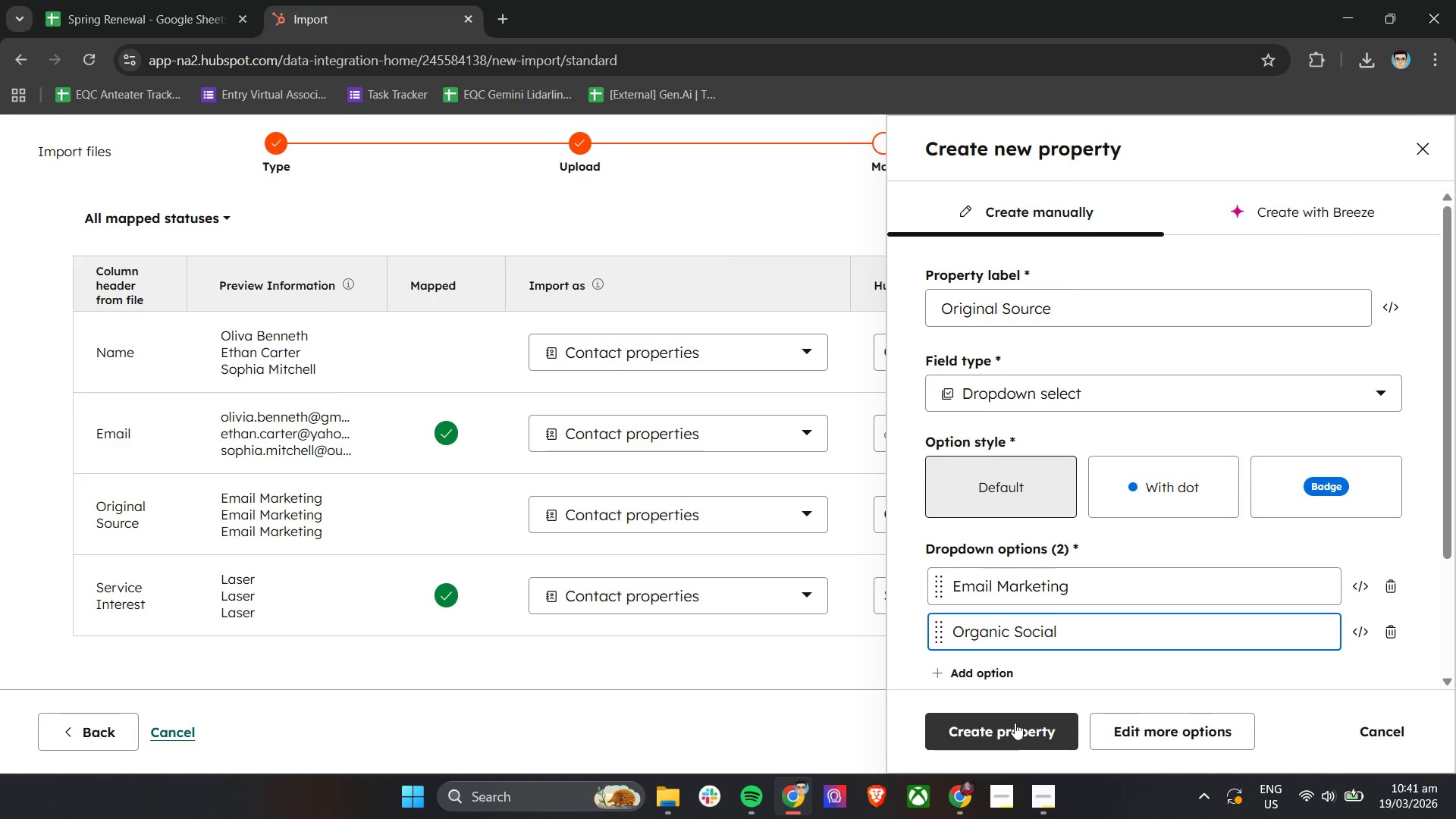 
left_click([1011, 734])
 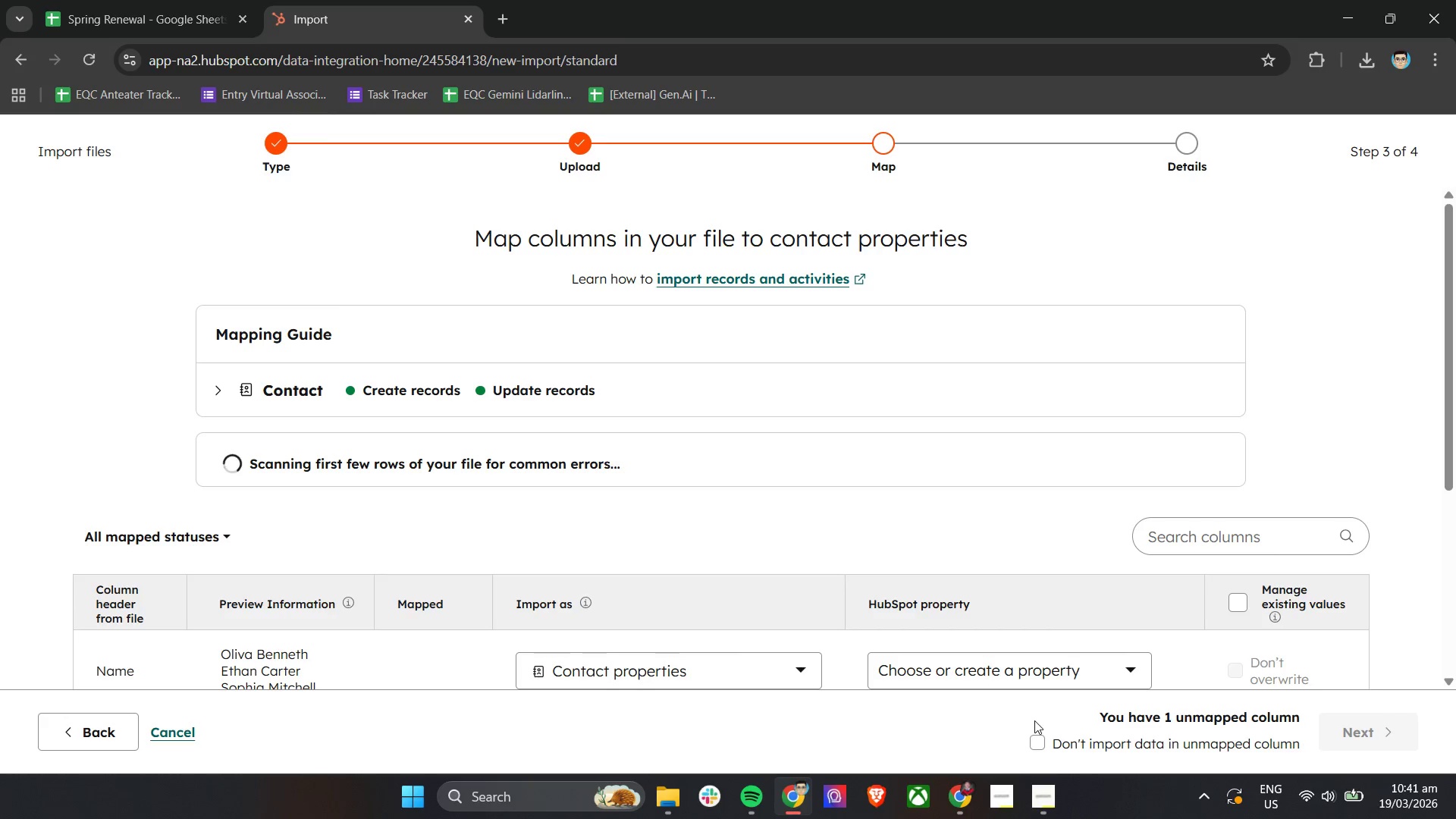 
scroll: coordinate [974, 544], scroll_direction: down, amount: 5.0
 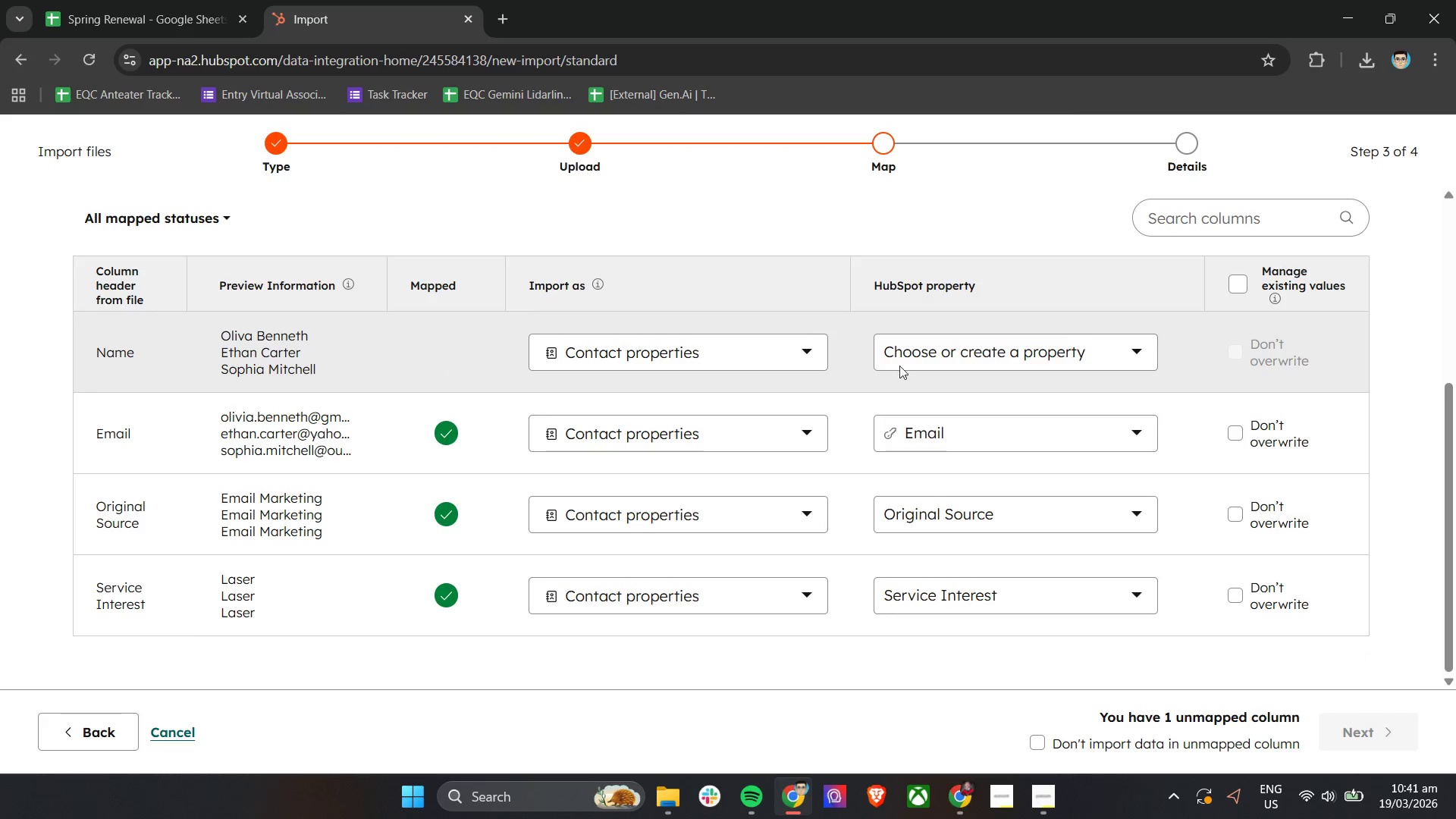 
left_click([1028, 355])
 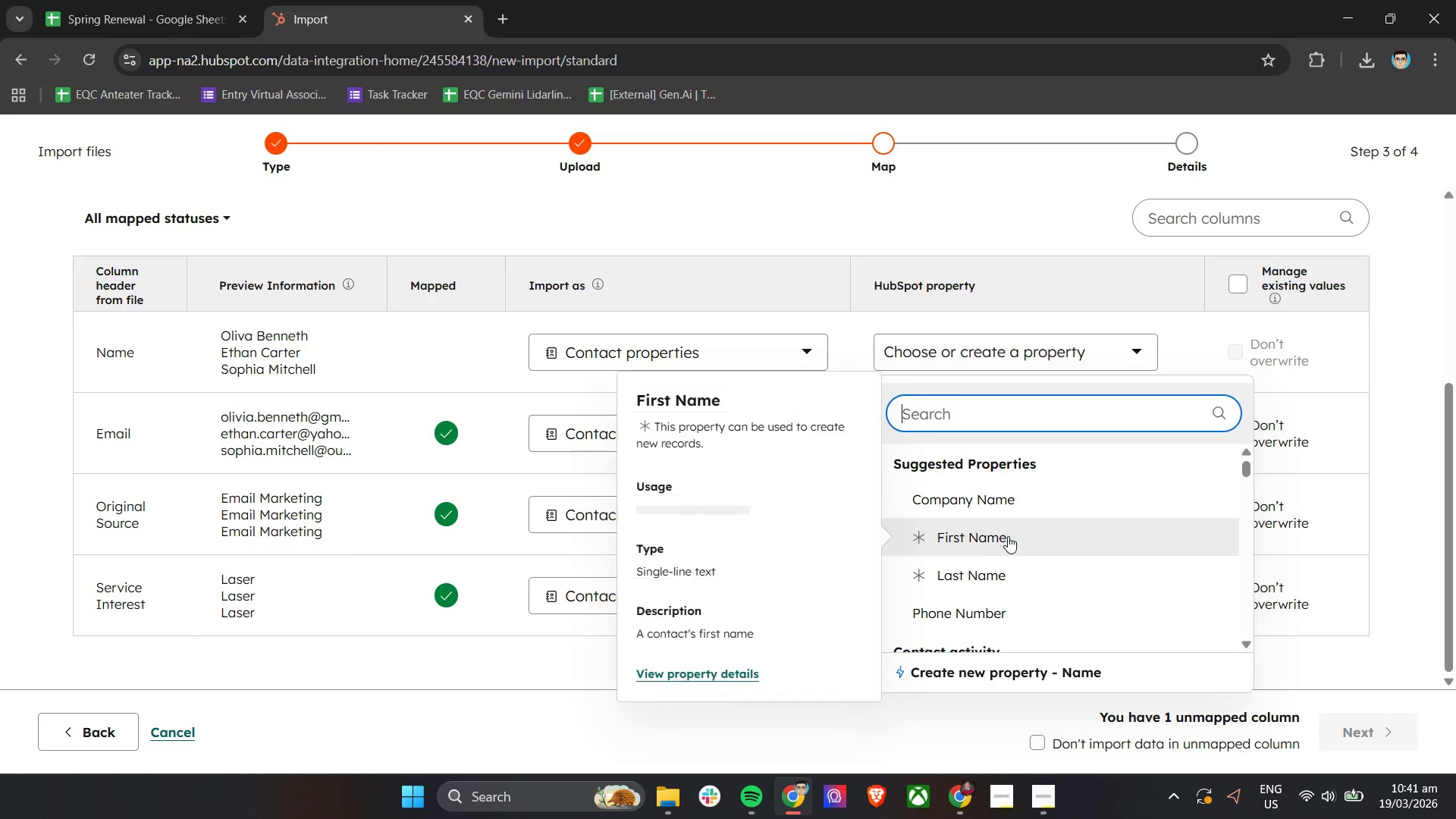 
scroll: coordinate [1050, 544], scroll_direction: down, amount: 3.0
 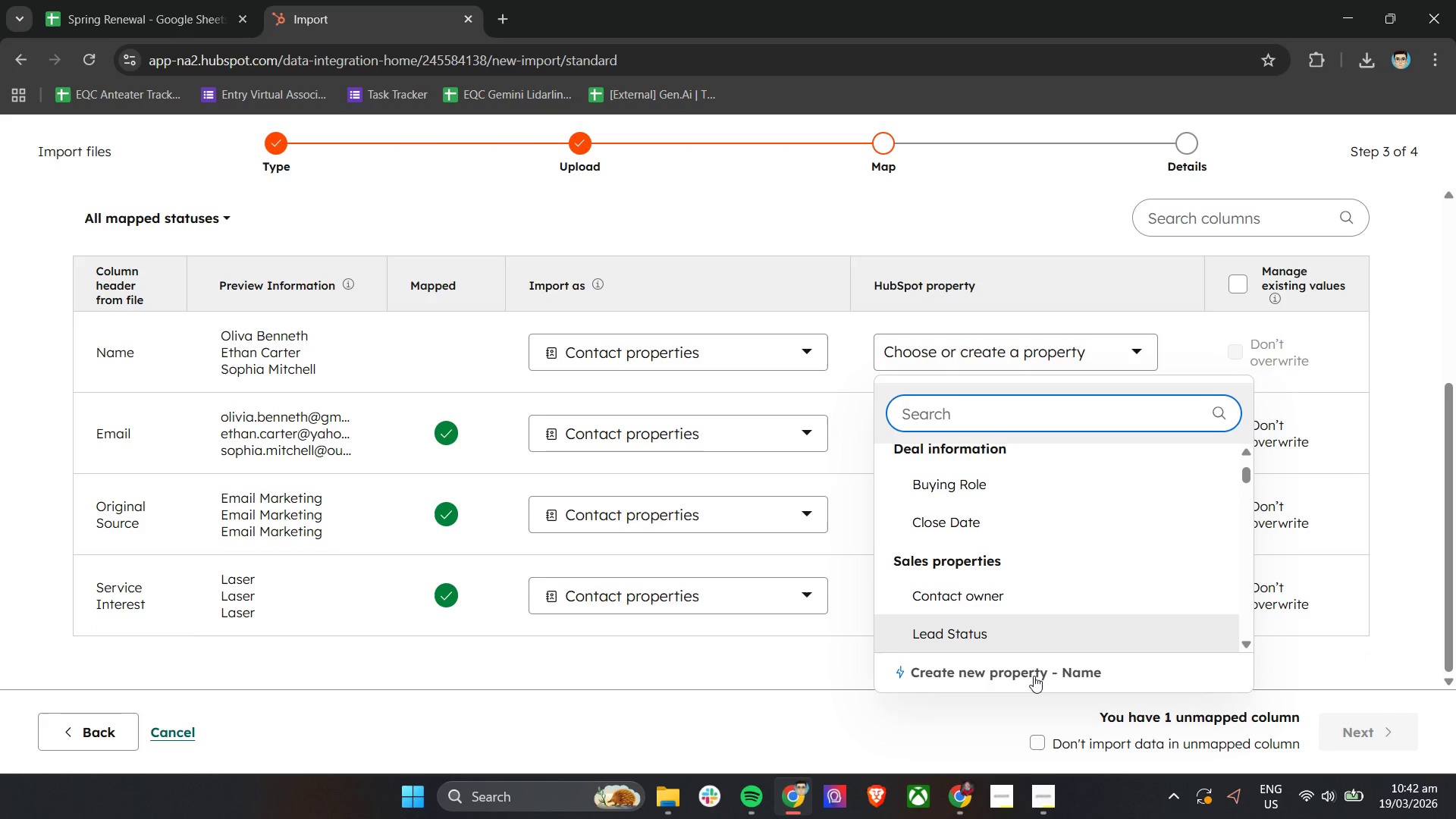 
left_click([1034, 676])
 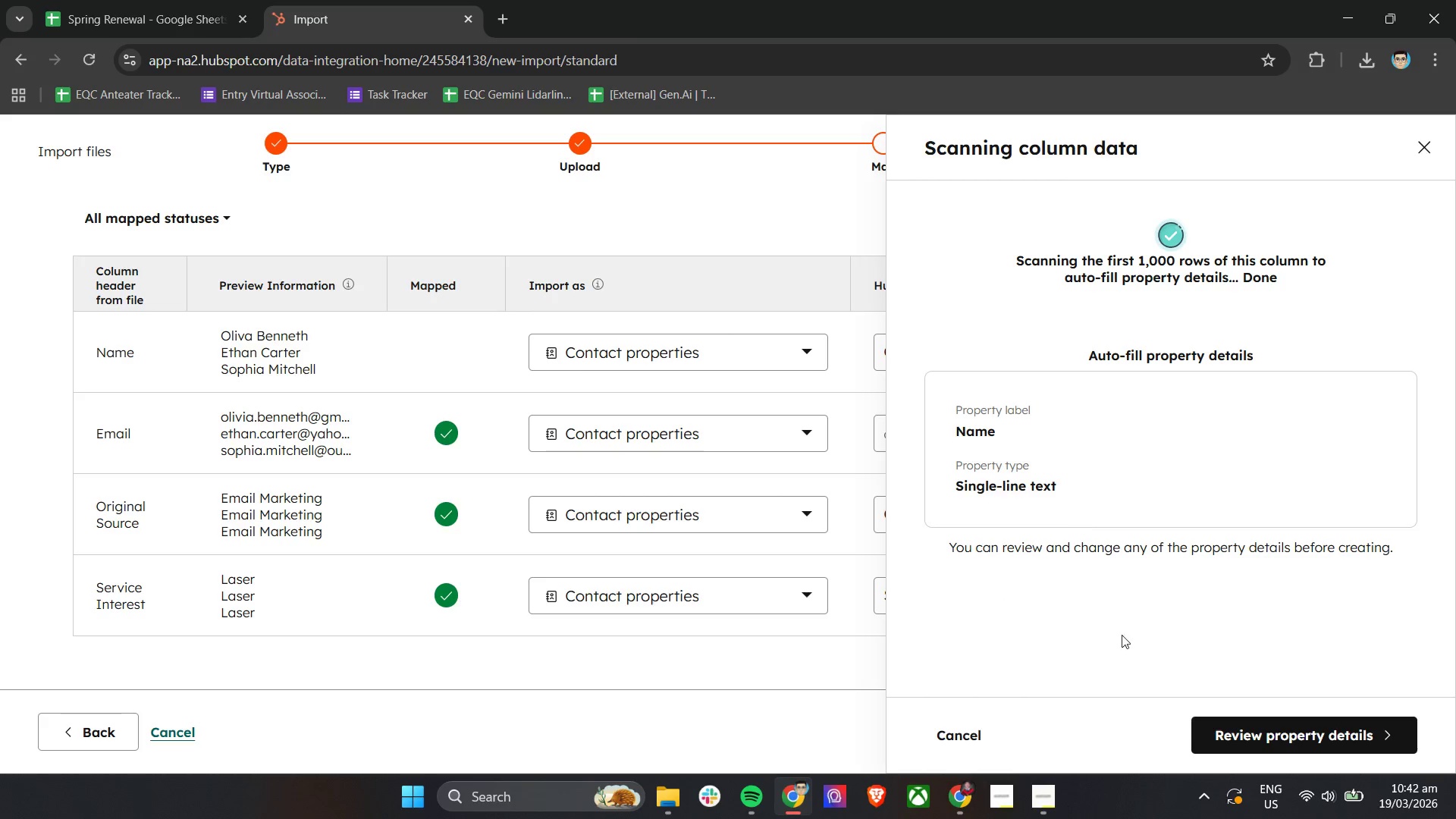 
wait(7.41)
 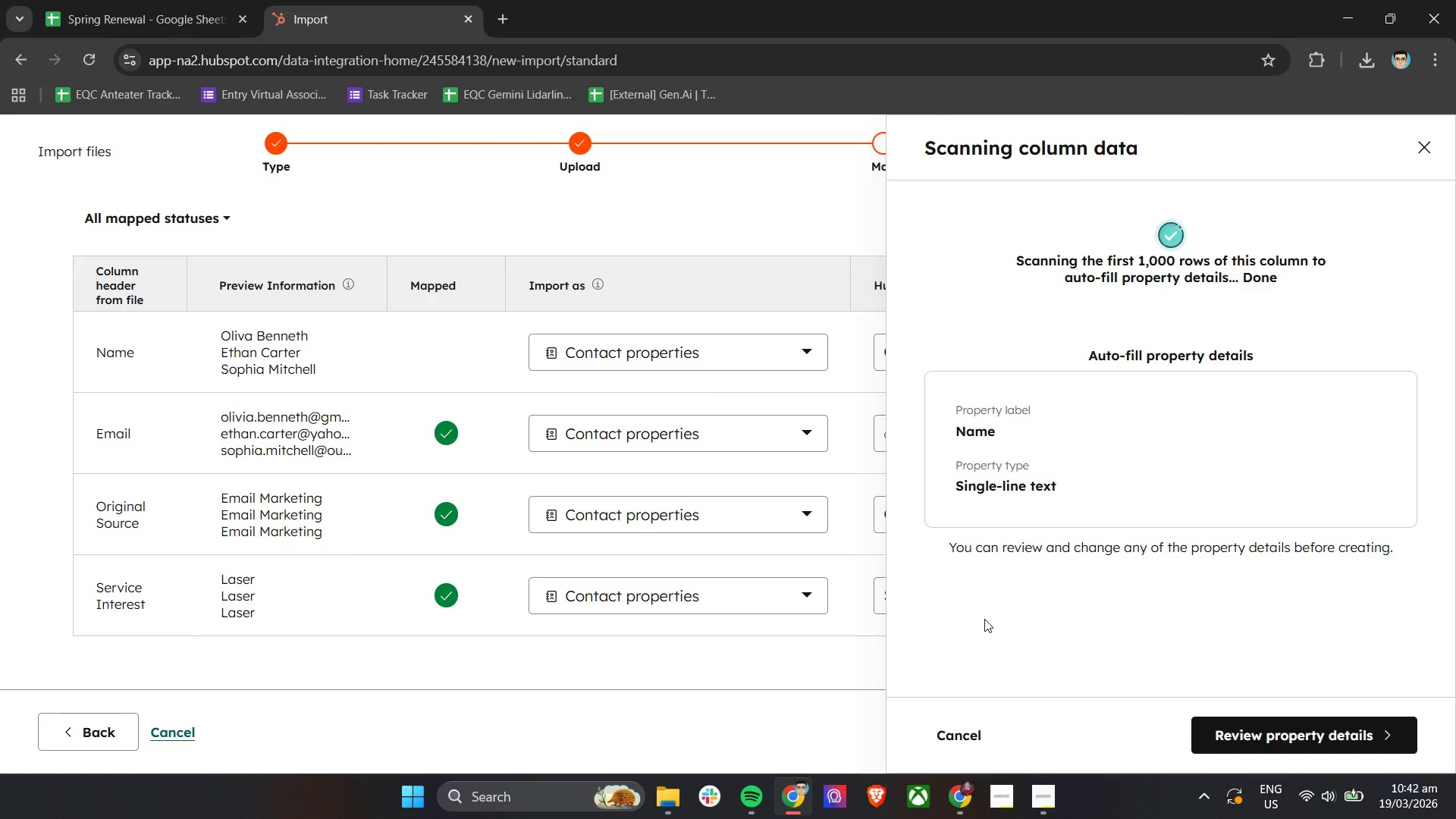 
left_click([1215, 735])
 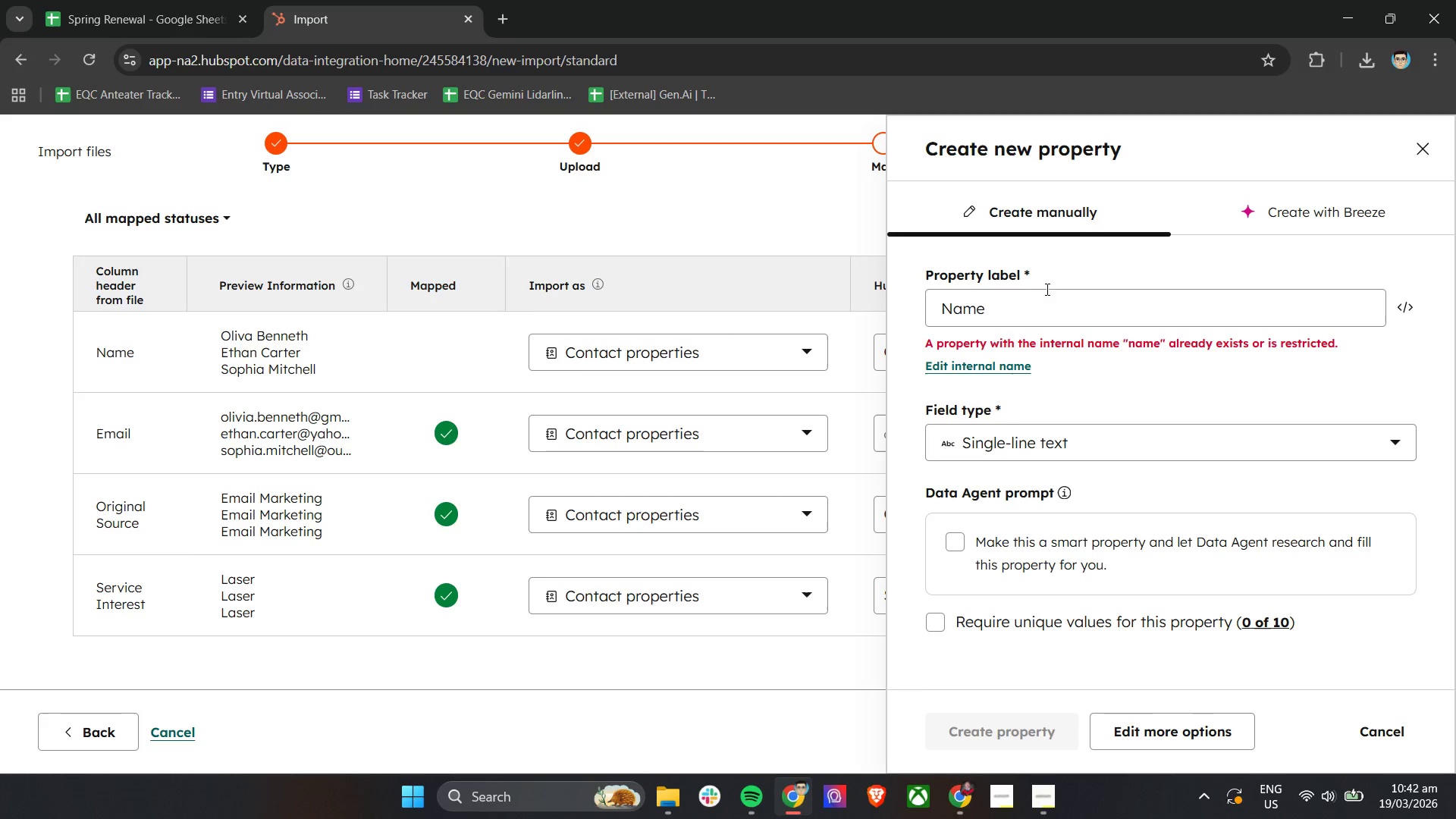 
double_click([1042, 295])
 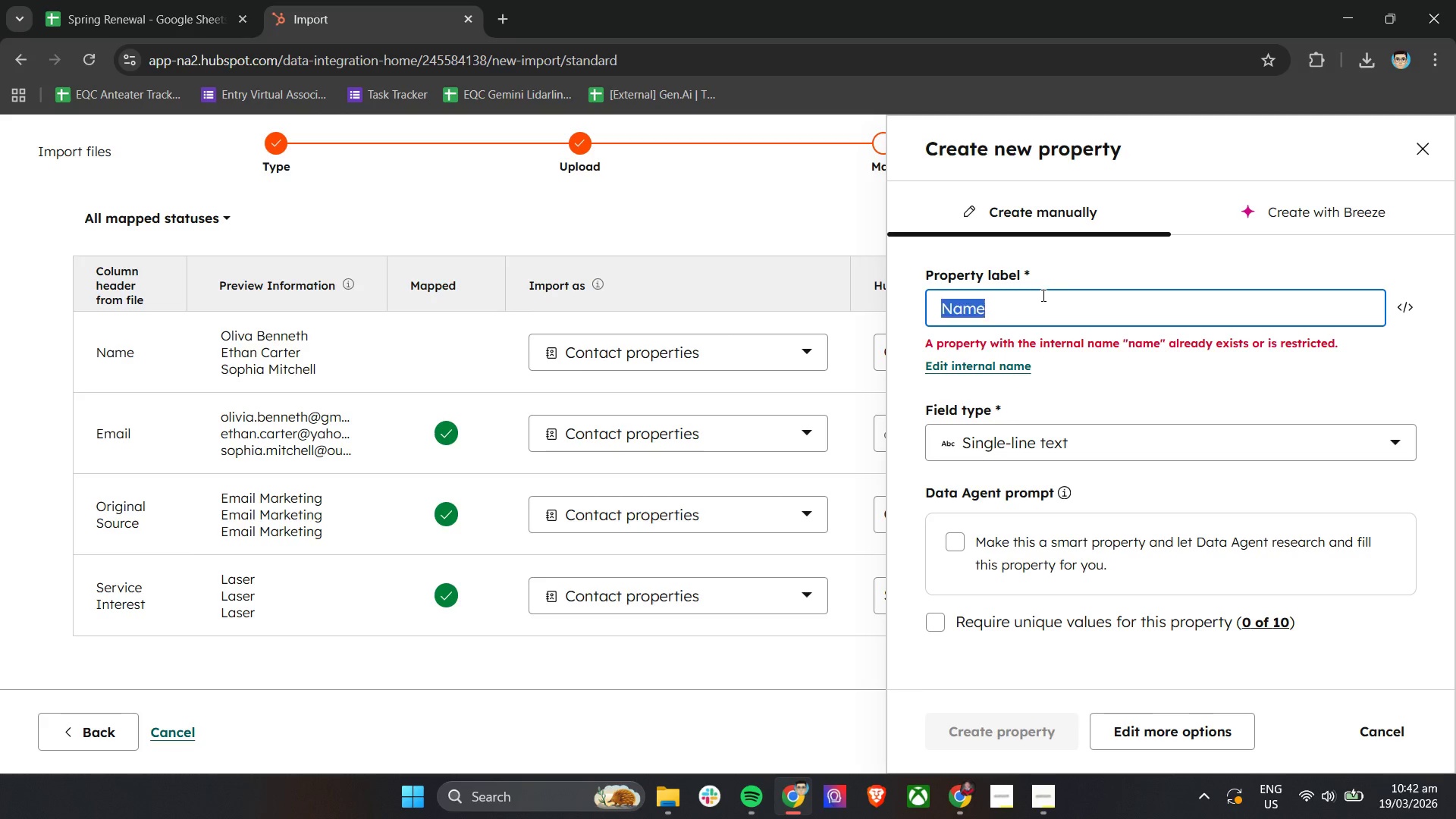 
triple_click([1042, 295])
 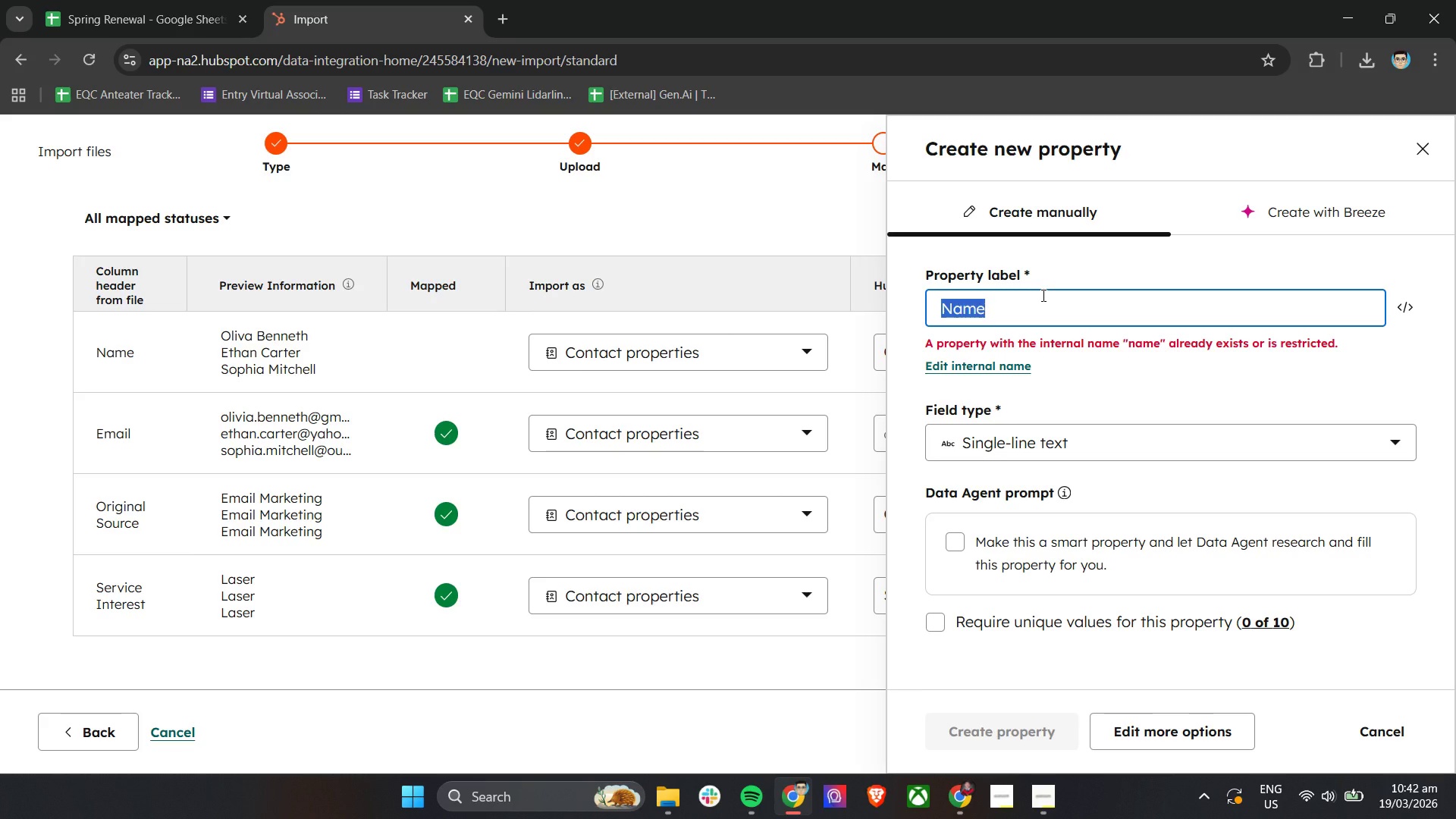 
type(Full na,e)
key(Backspace)
key(Backspace)
key(Backspace)
key(Backspace)
type(Name)
 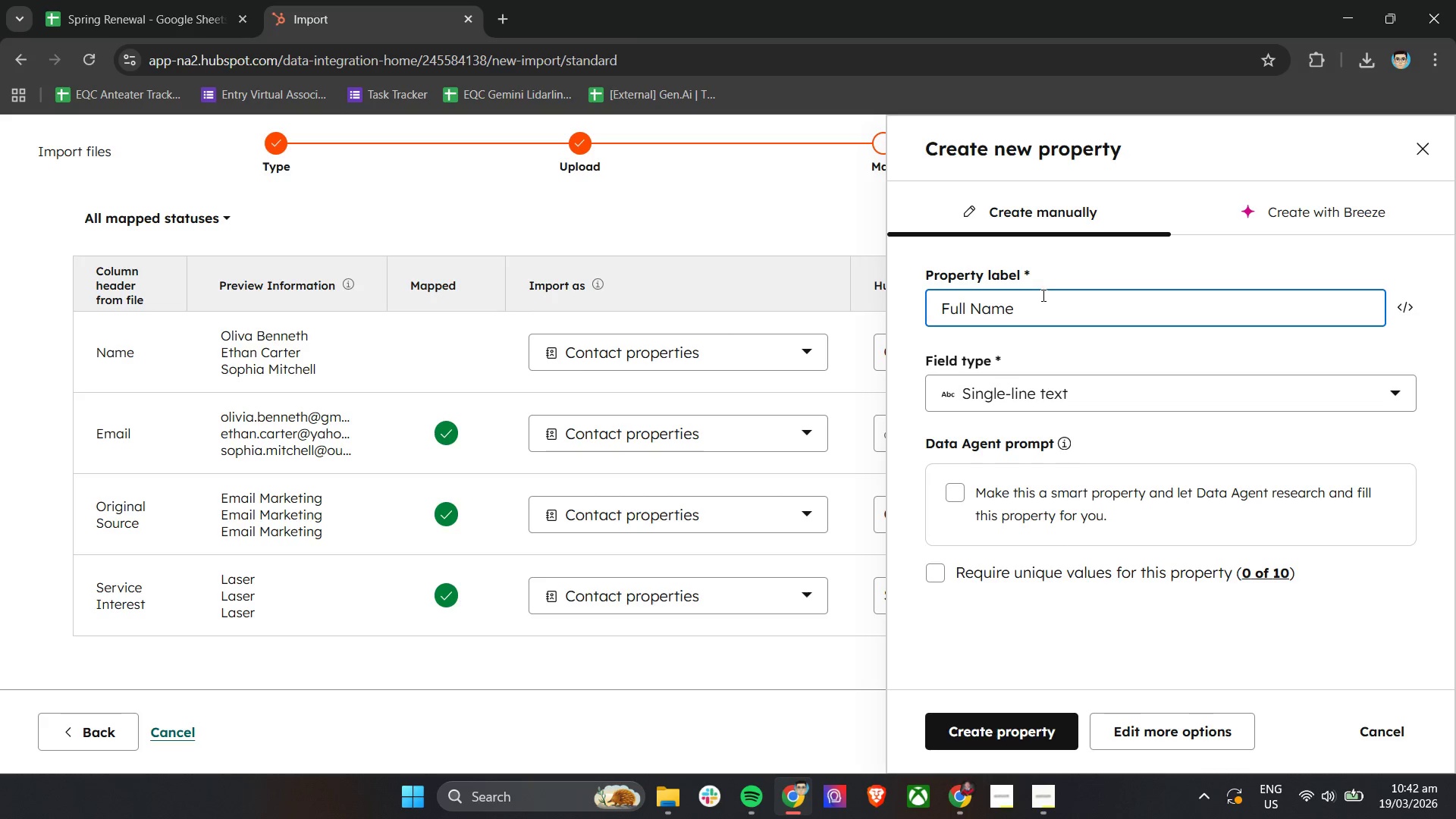 
left_click([1050, 731])
 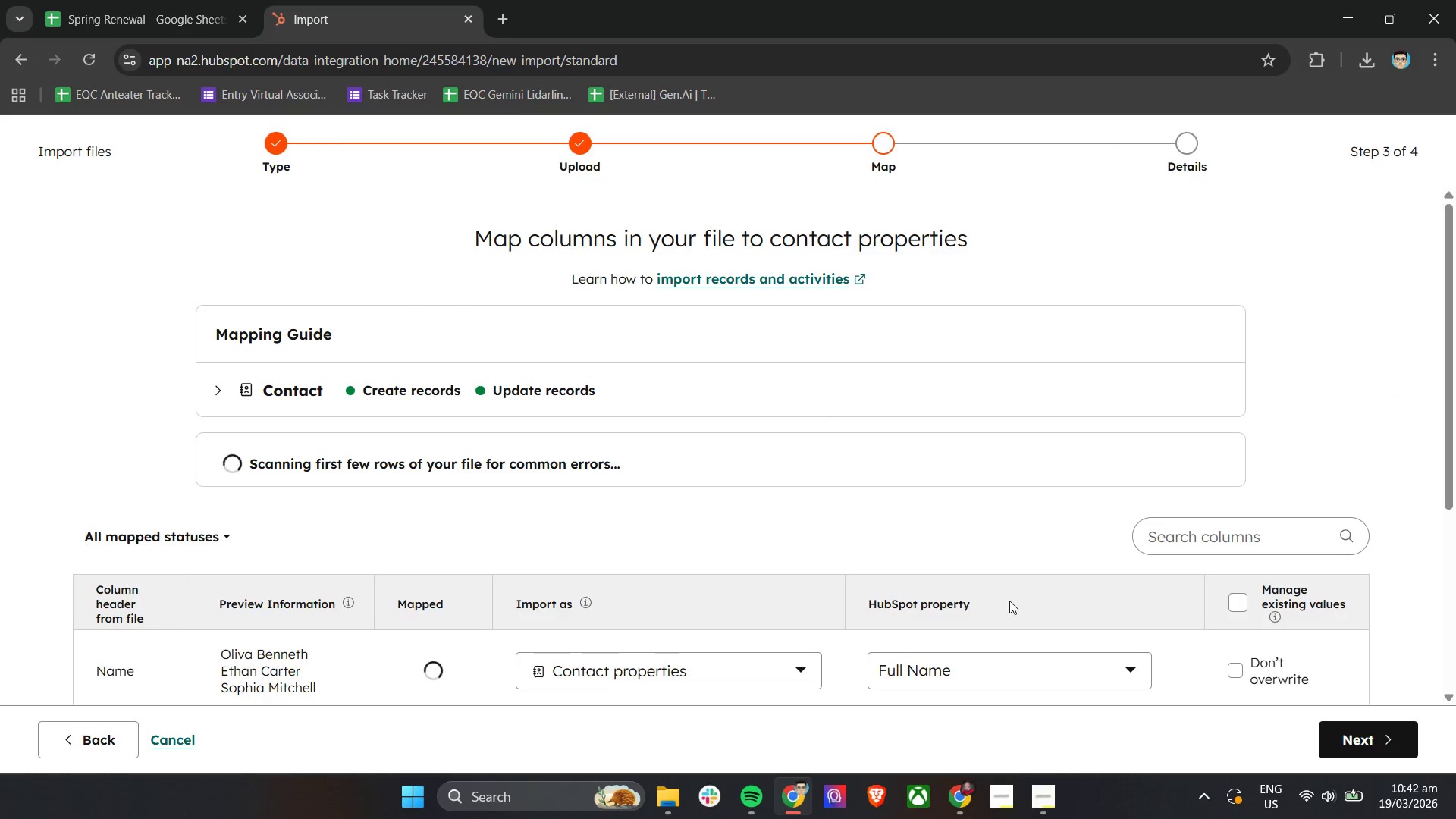 
scroll: coordinate [1037, 585], scroll_direction: down, amount: 7.0
 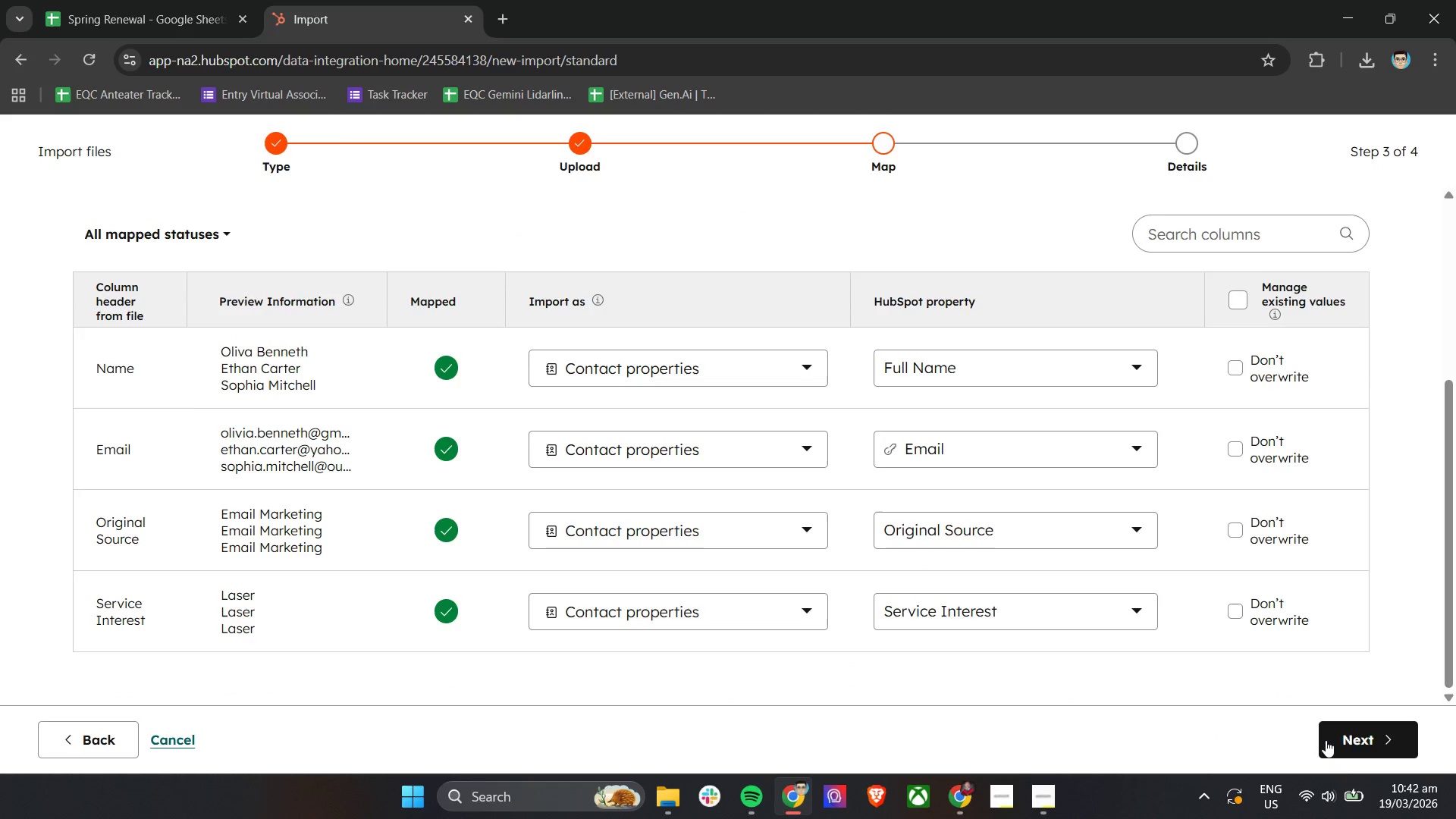 
left_click([1336, 740])
 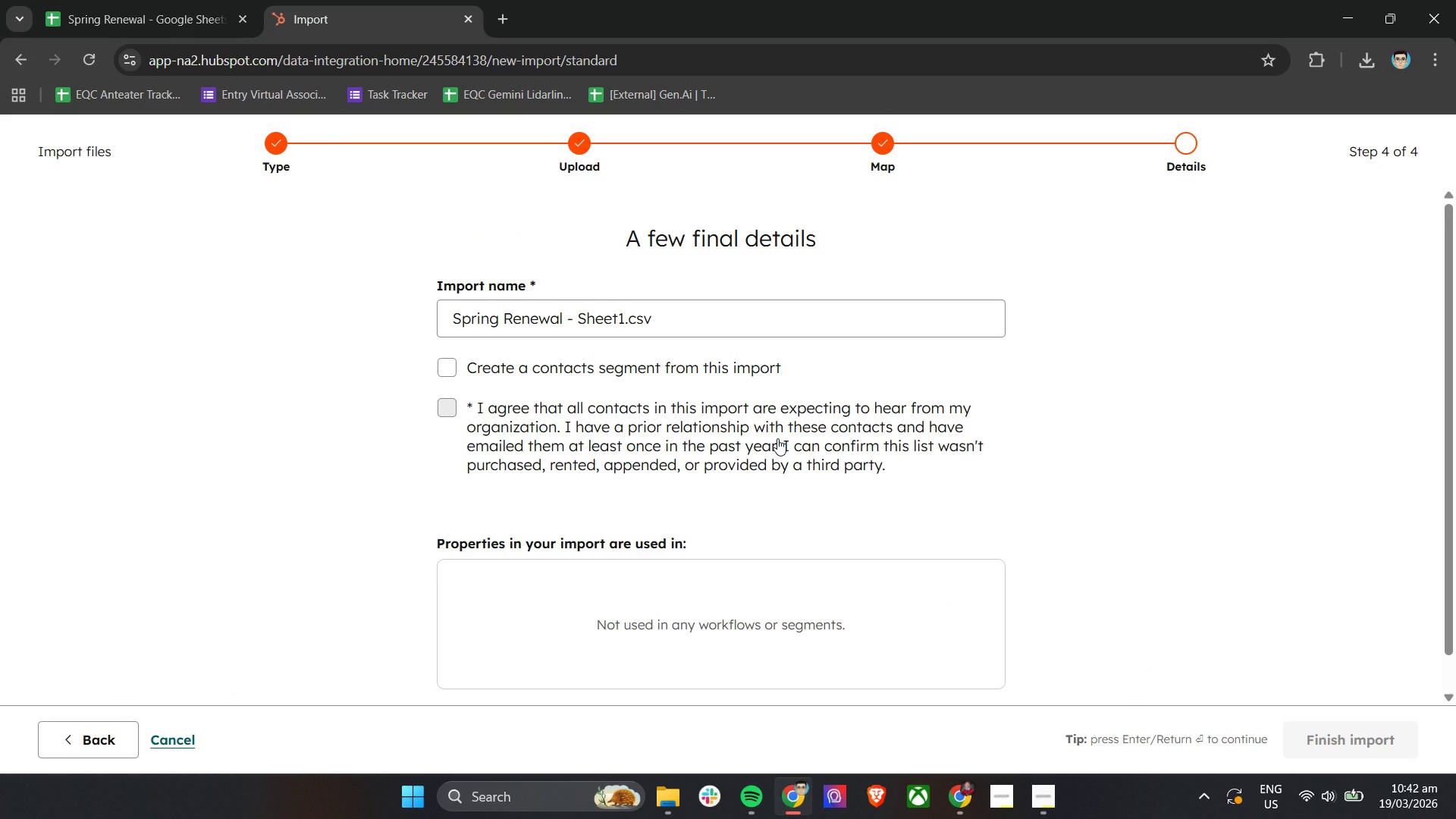 
wait(8.17)
 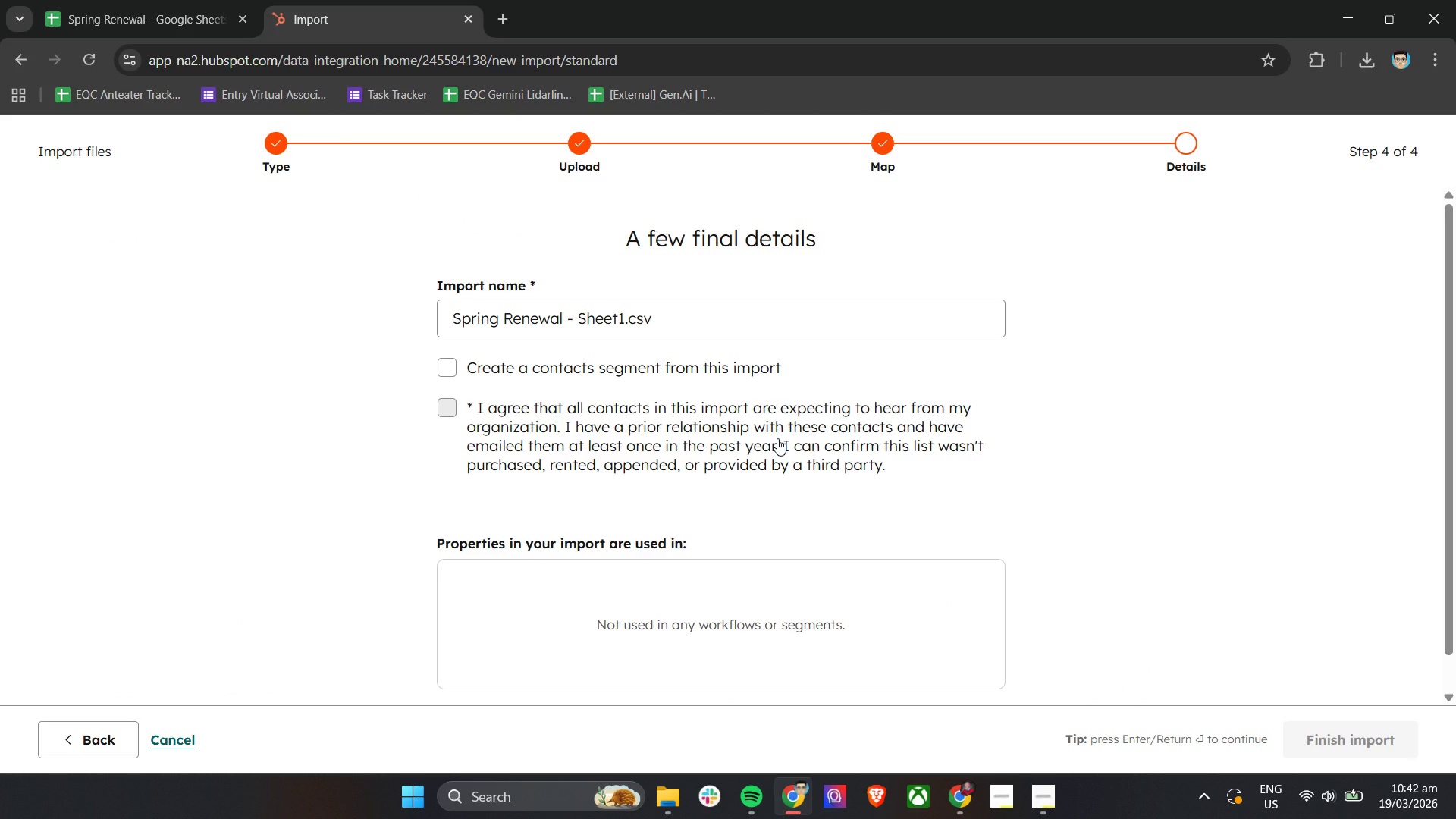 
left_click([445, 407])
 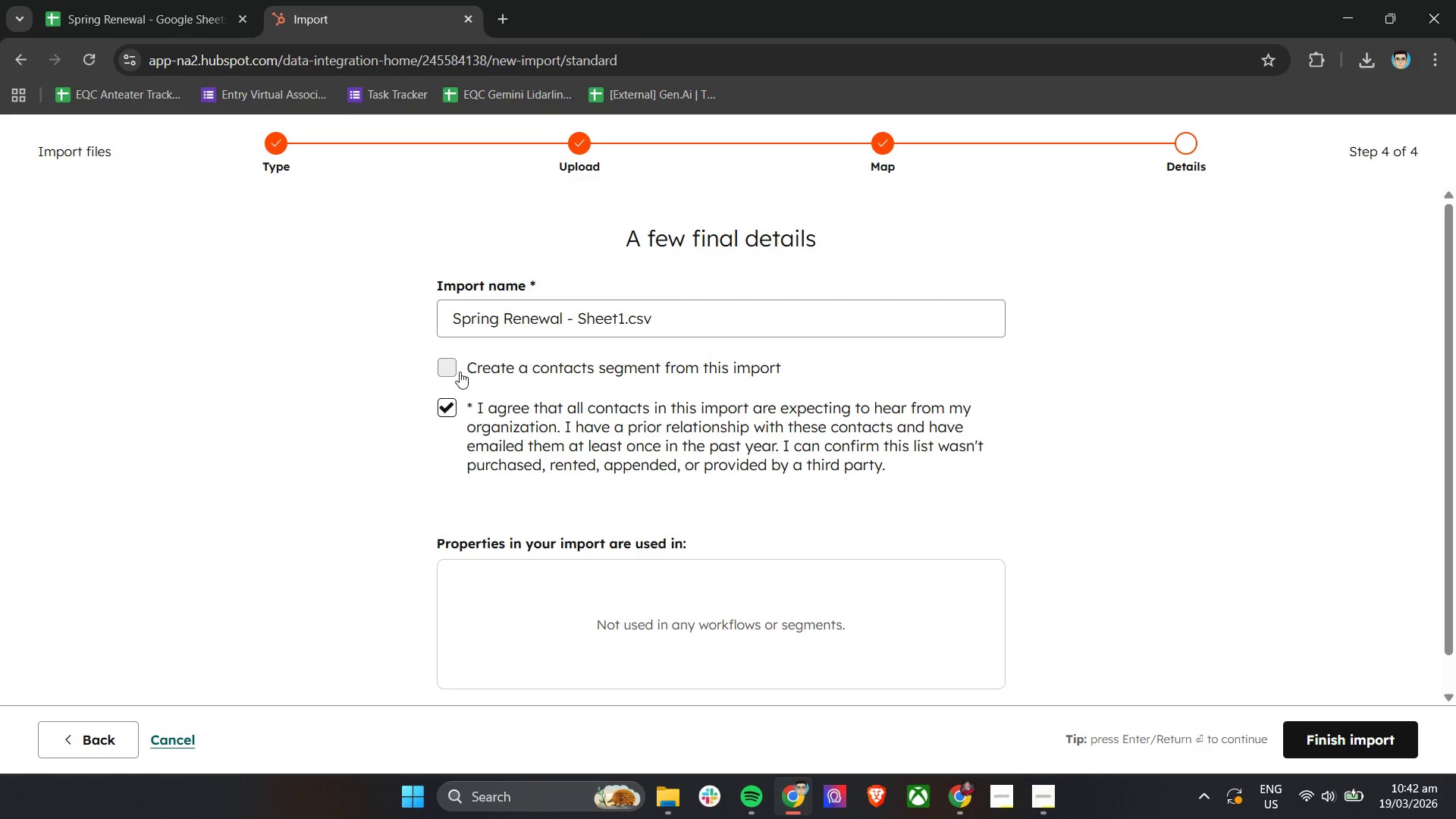 
left_click([460, 371])
 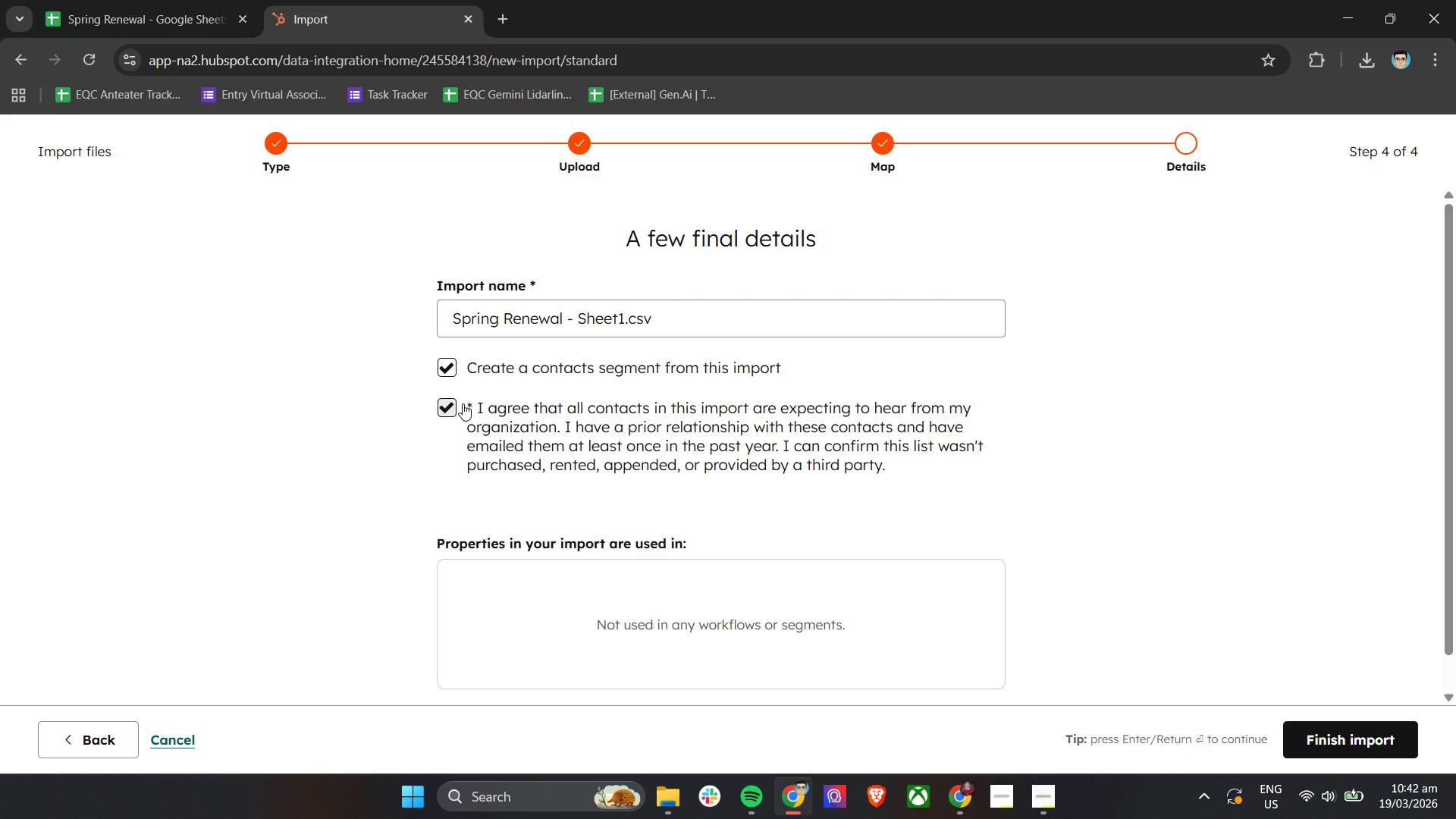 
scroll: coordinate [448, 426], scroll_direction: down, amount: 3.0
 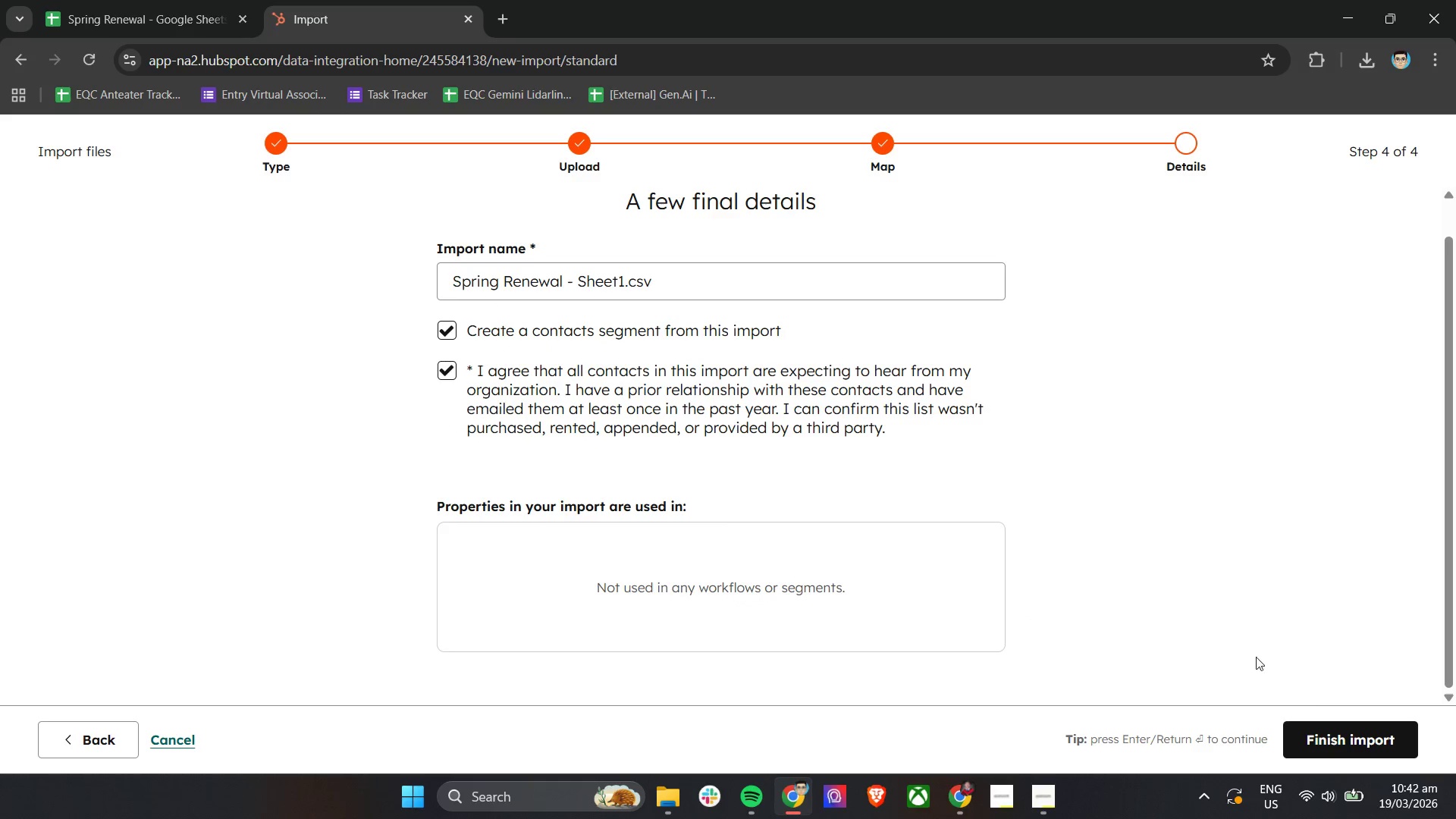 
left_click([1329, 739])
 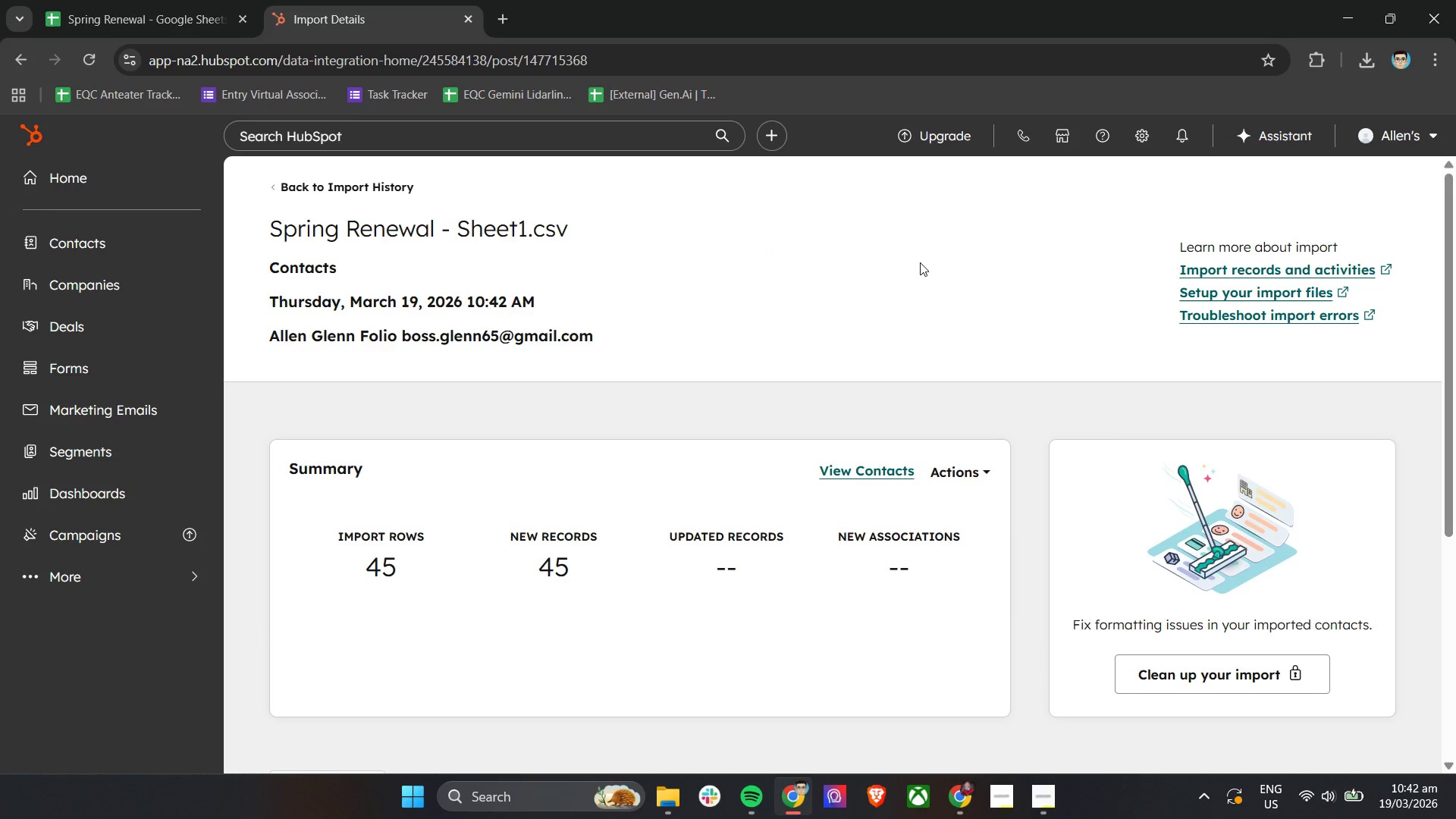 
wait(6.84)
 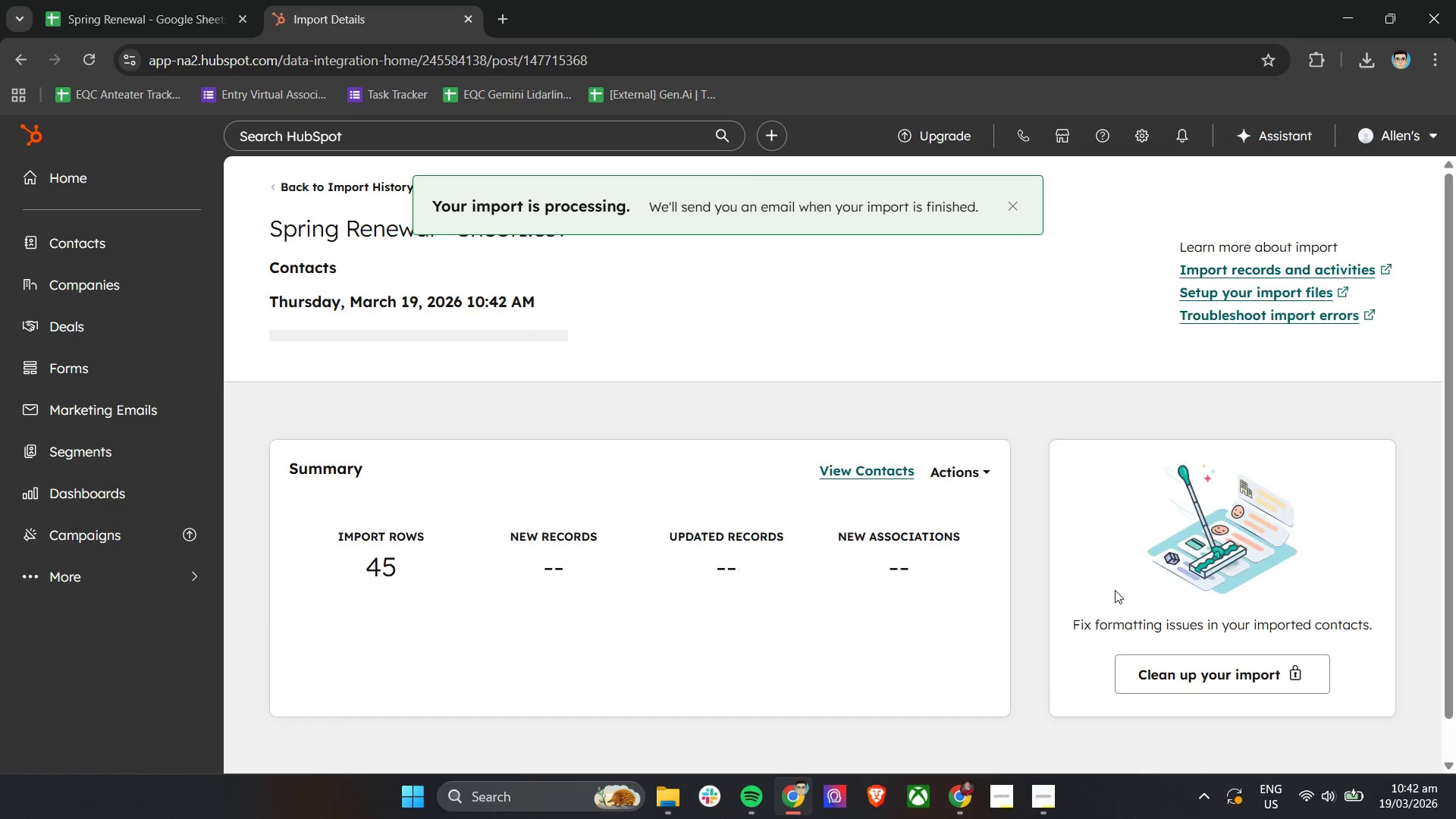 
scroll: coordinate [560, 419], scroll_direction: down, amount: 3.0
 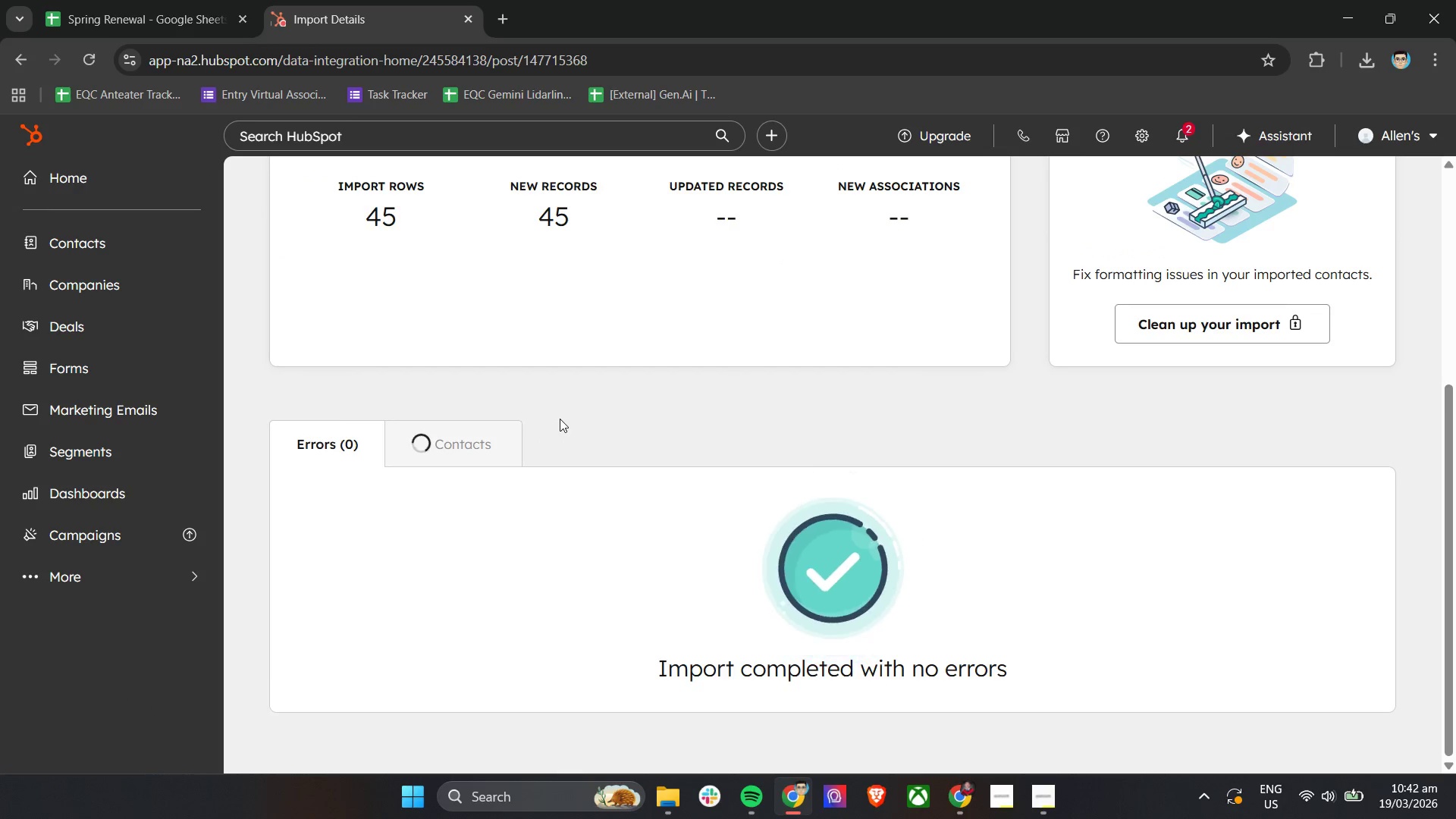 
left_click([471, 440])
 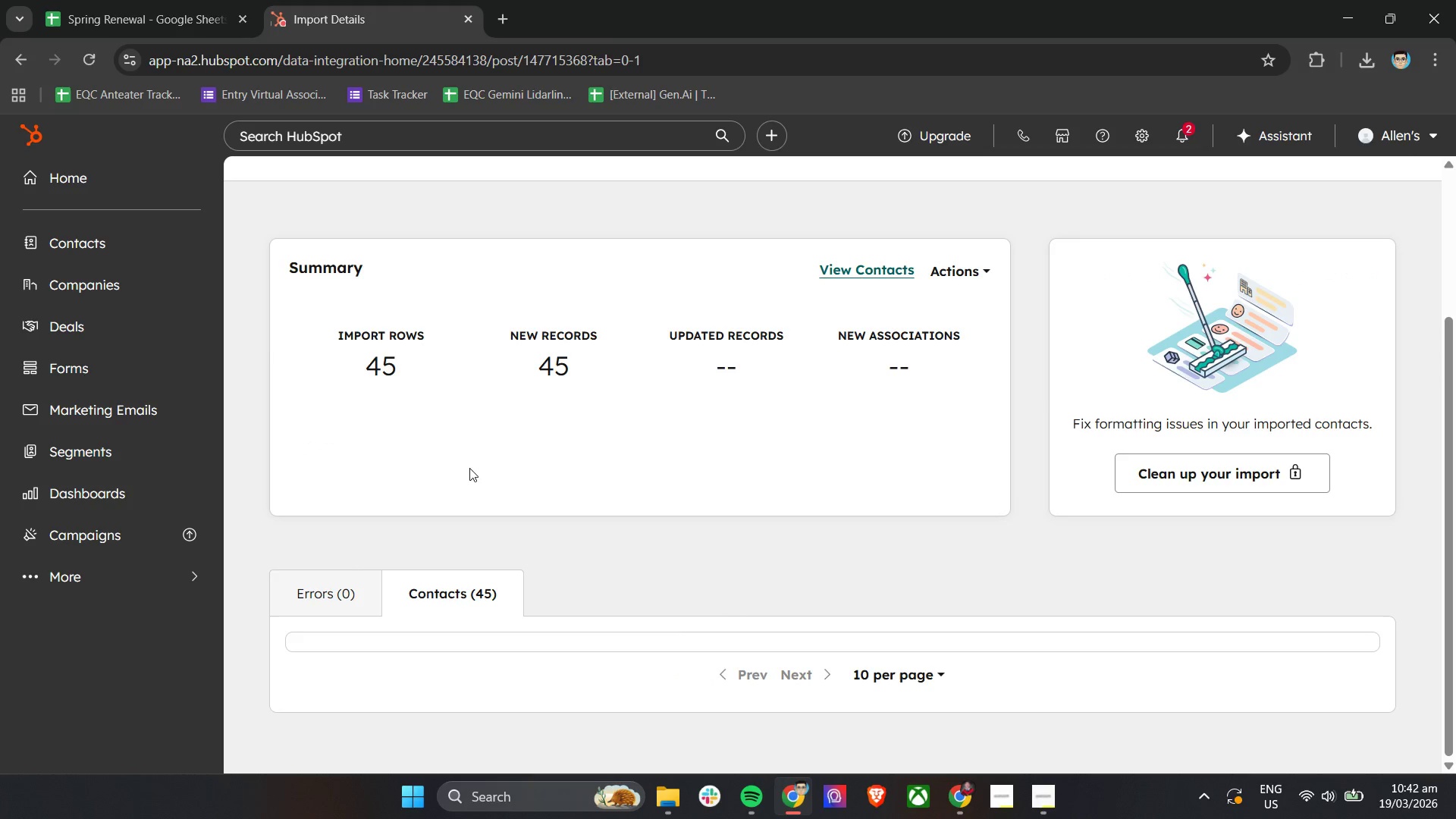 
scroll: coordinate [526, 479], scroll_direction: down, amount: 3.0
 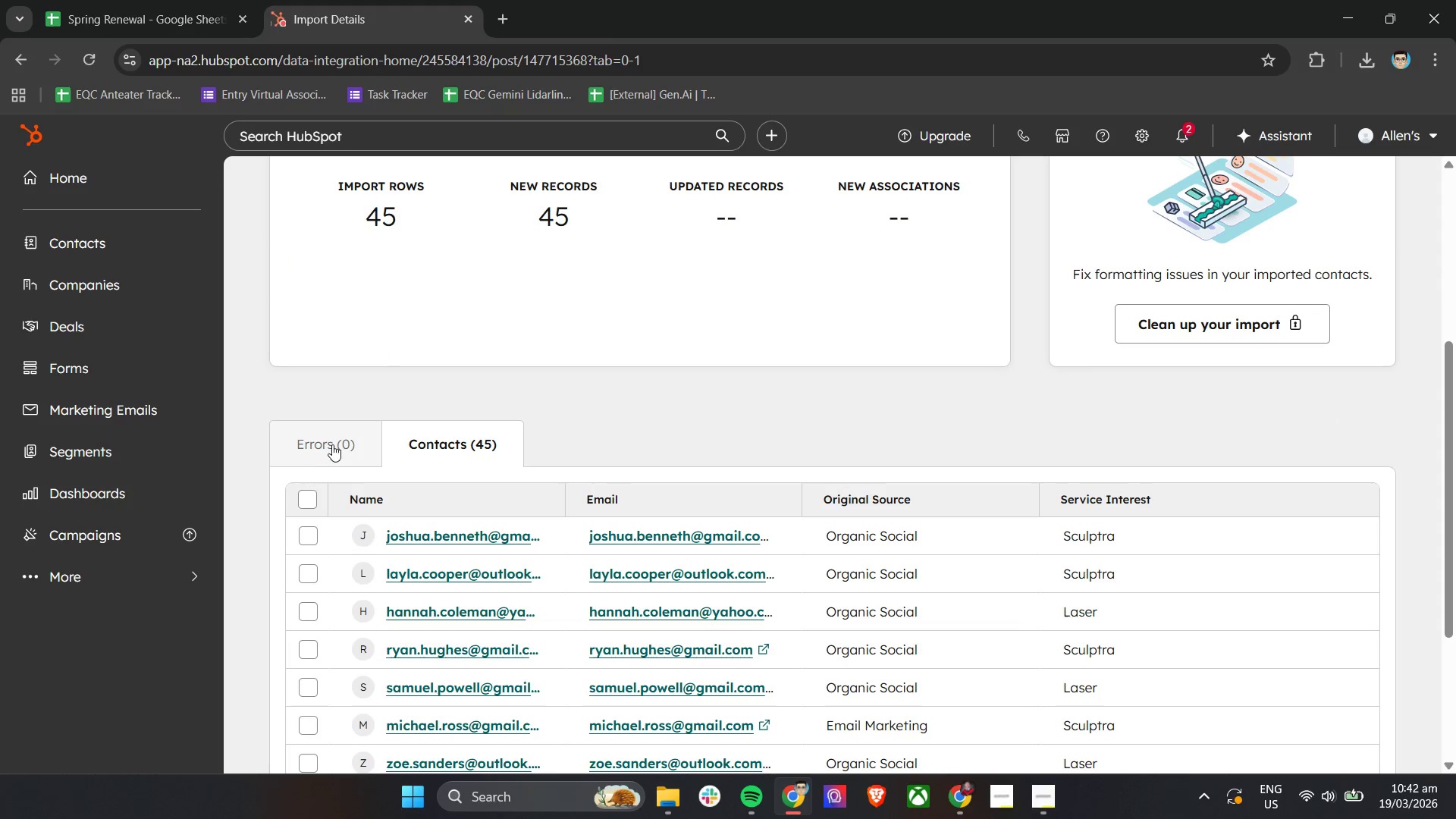 
left_click([328, 443])
 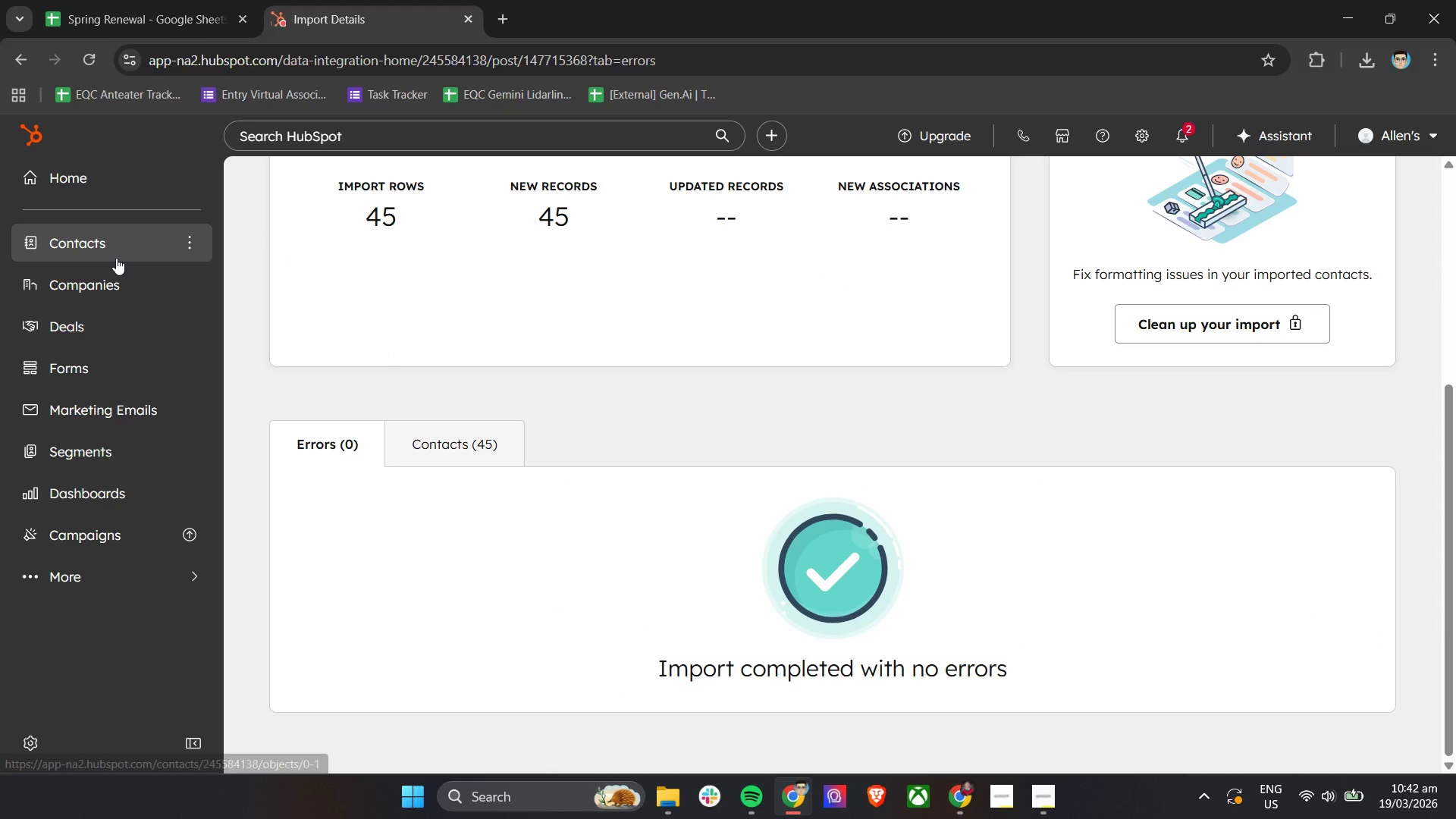 
left_click([116, 255])
 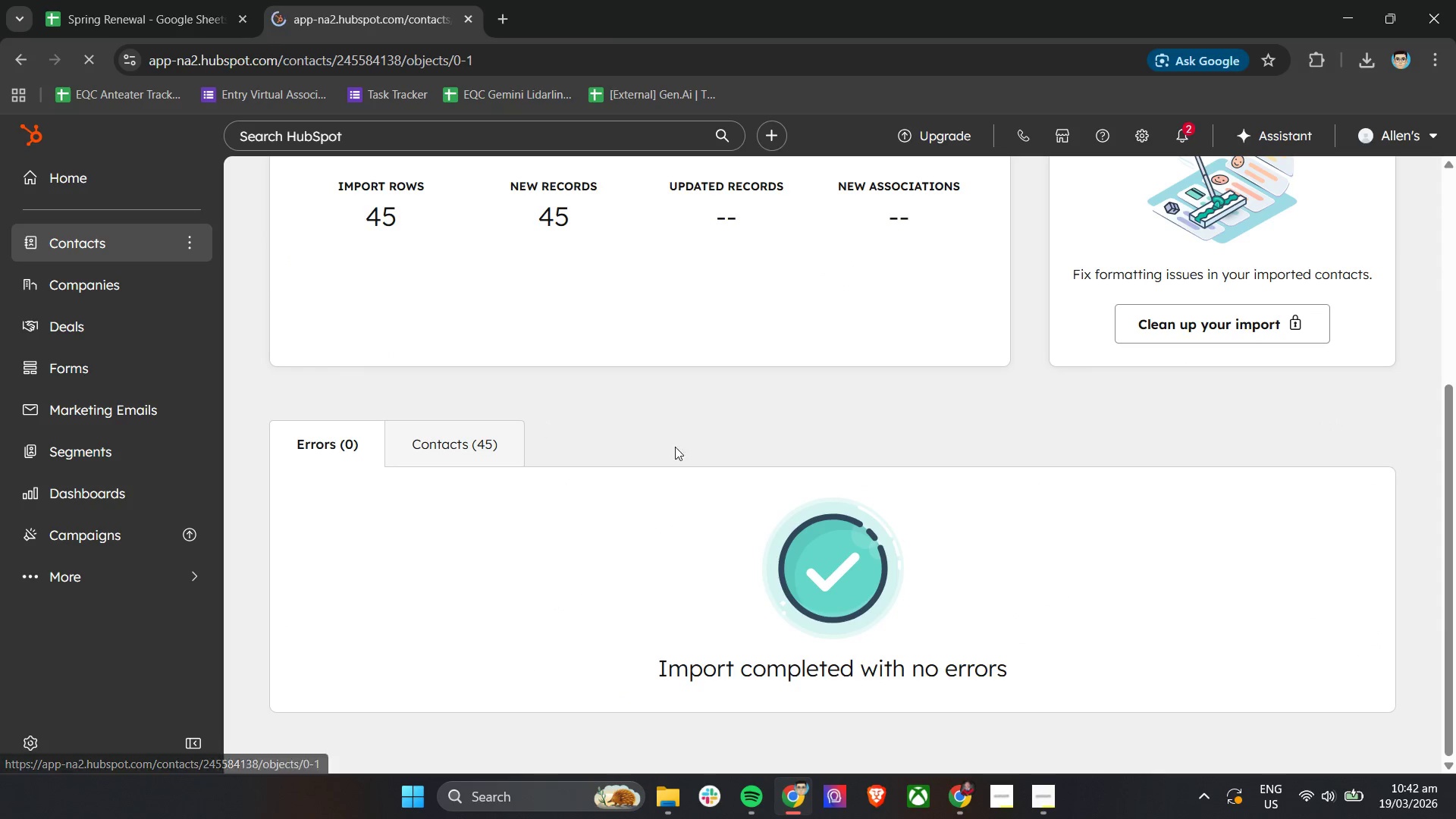 
mouse_move([765, 457])
 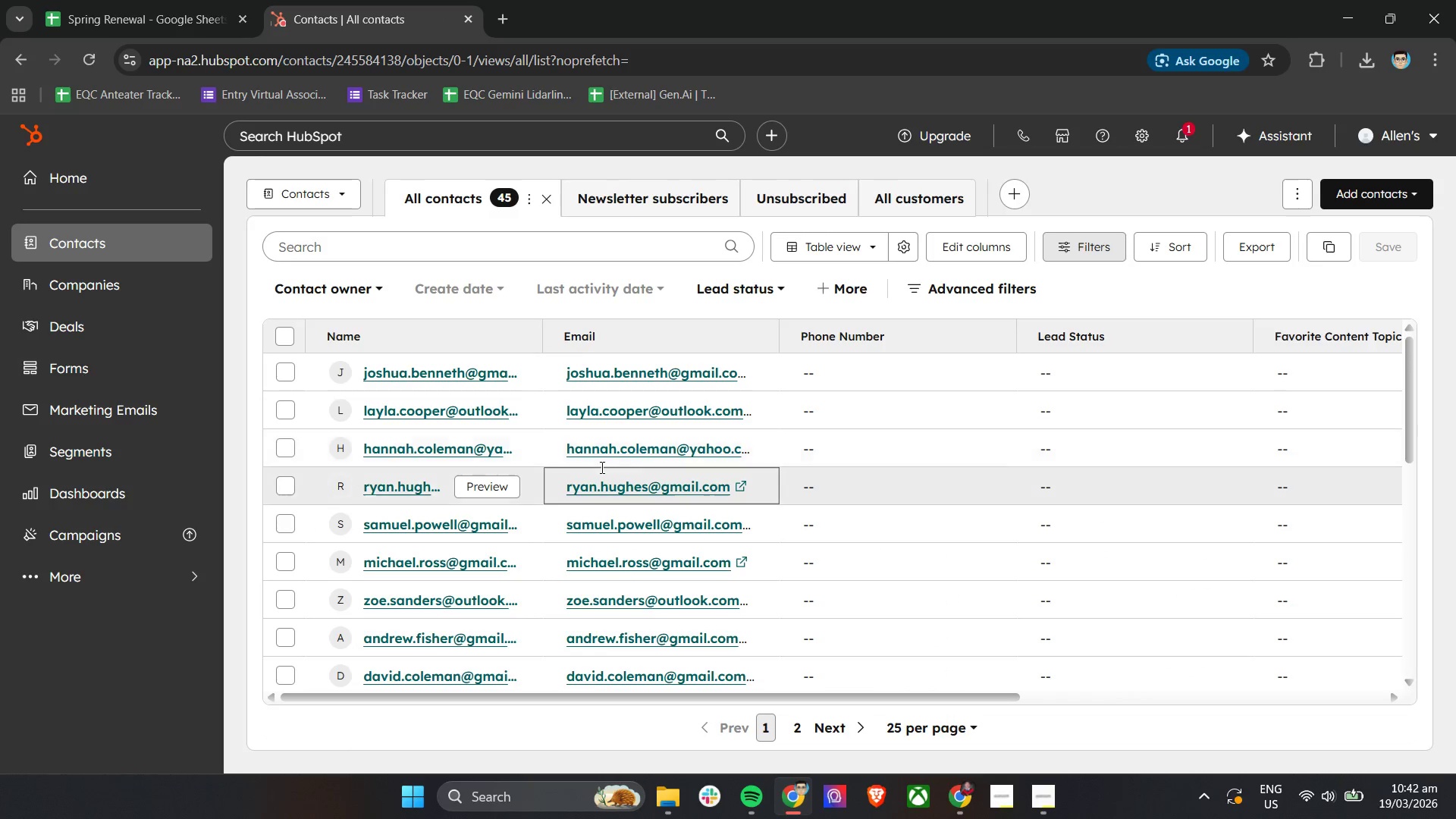 
scroll: coordinate [601, 467], scroll_direction: up, amount: 4.0
 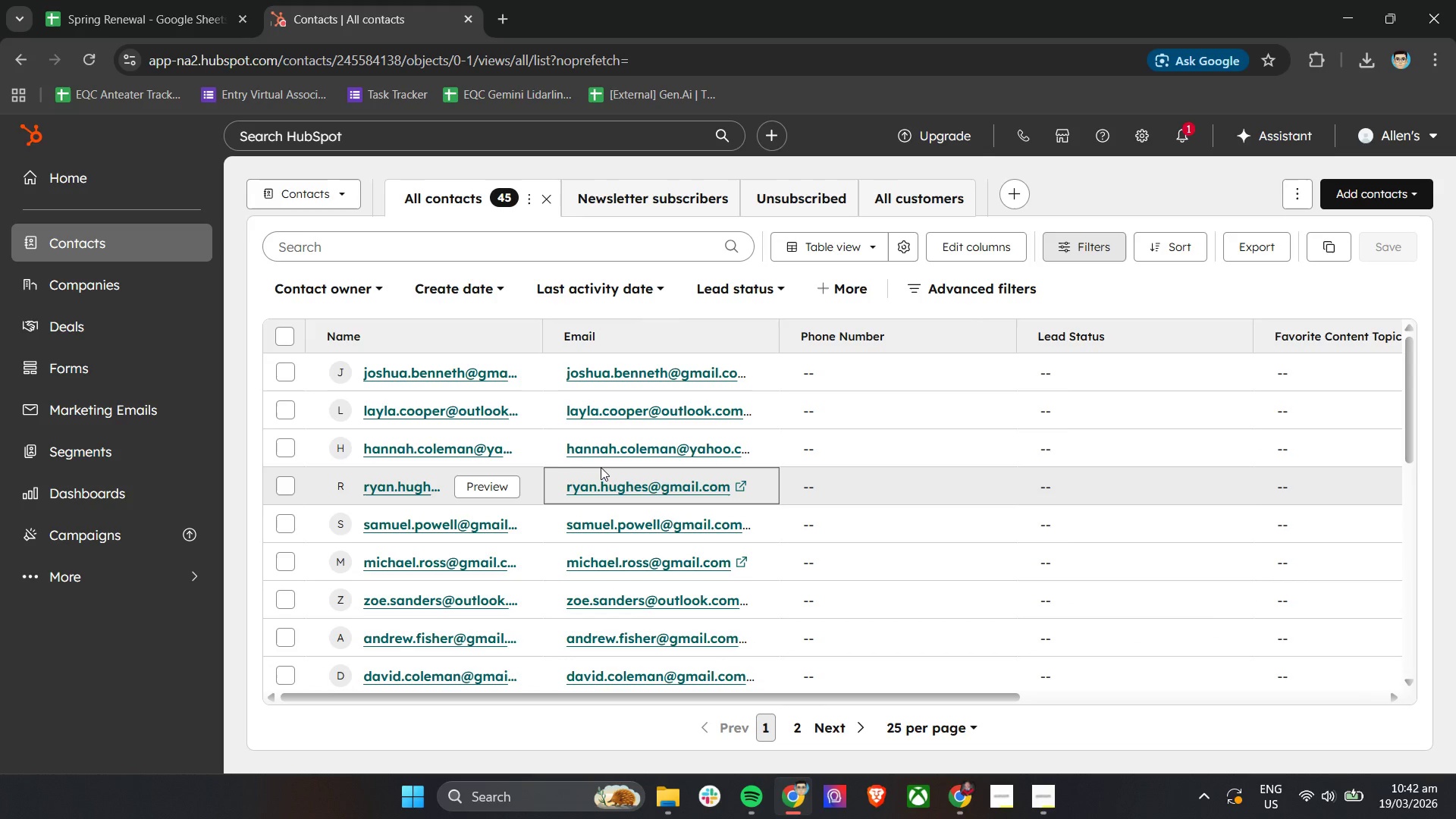 
hold_key(key=CapsLock, duration=0.69)
 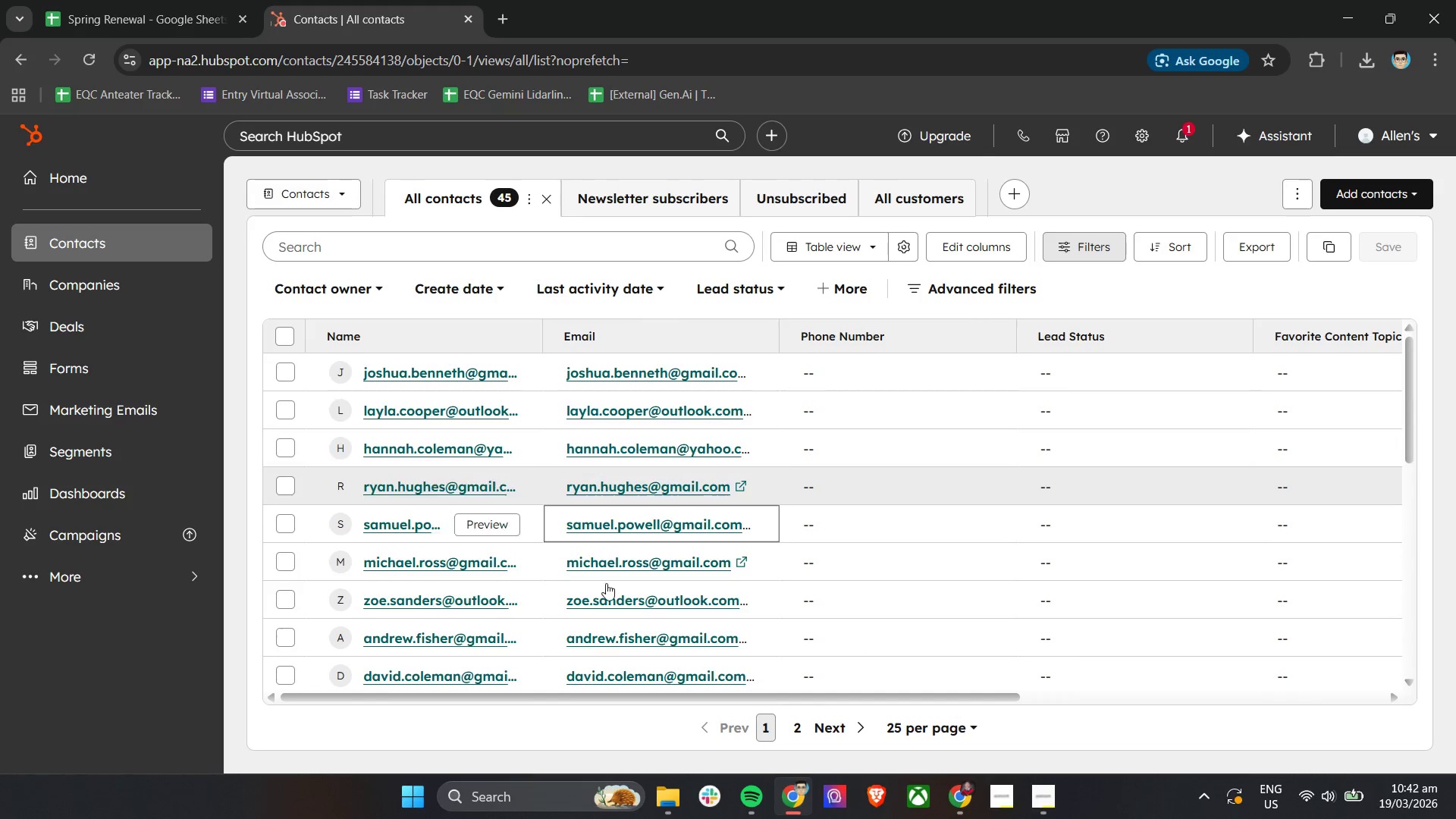 
key(CapsLock)
 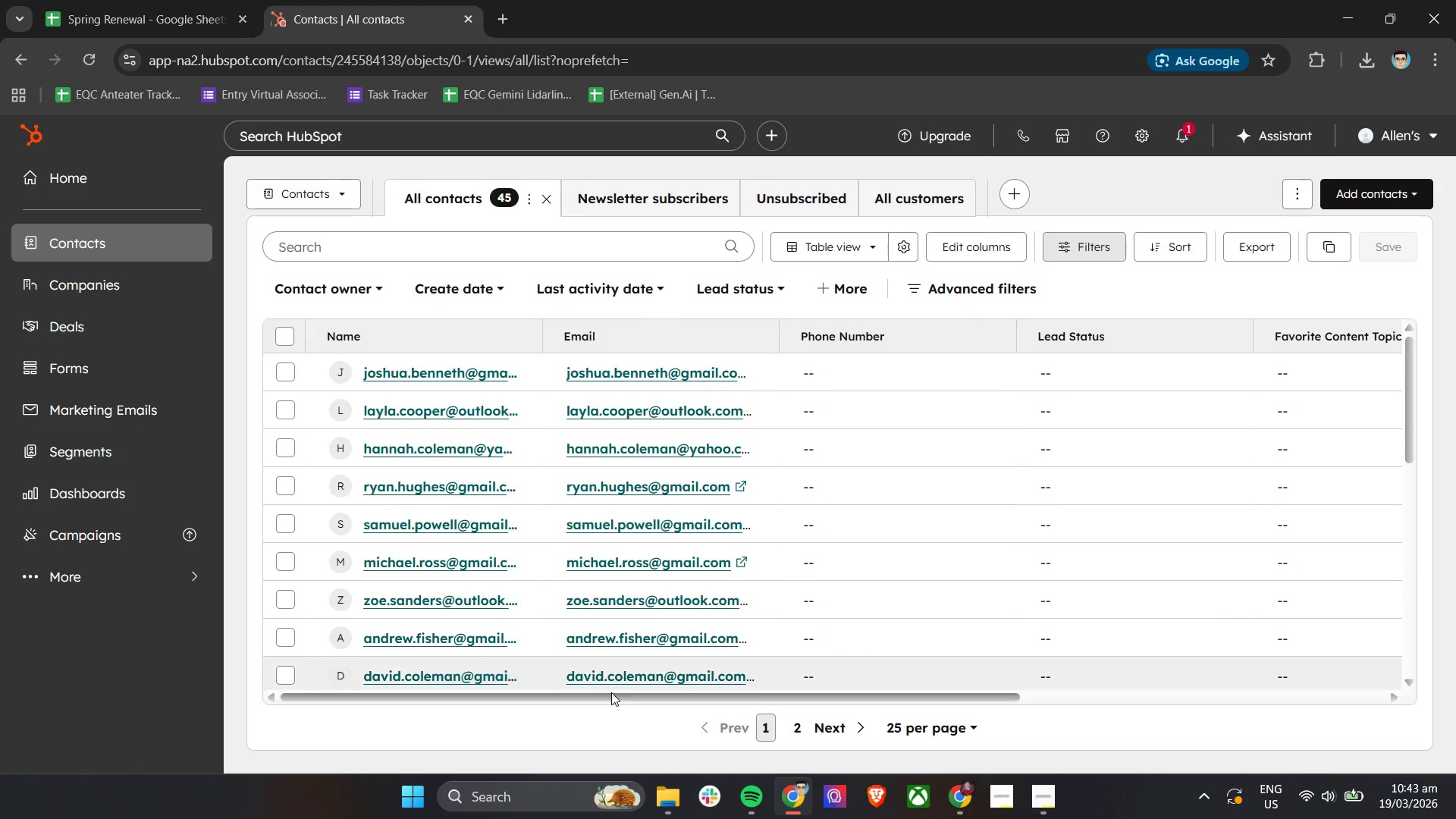 
scroll: coordinate [601, 467], scroll_direction: up, amount: 1.0
 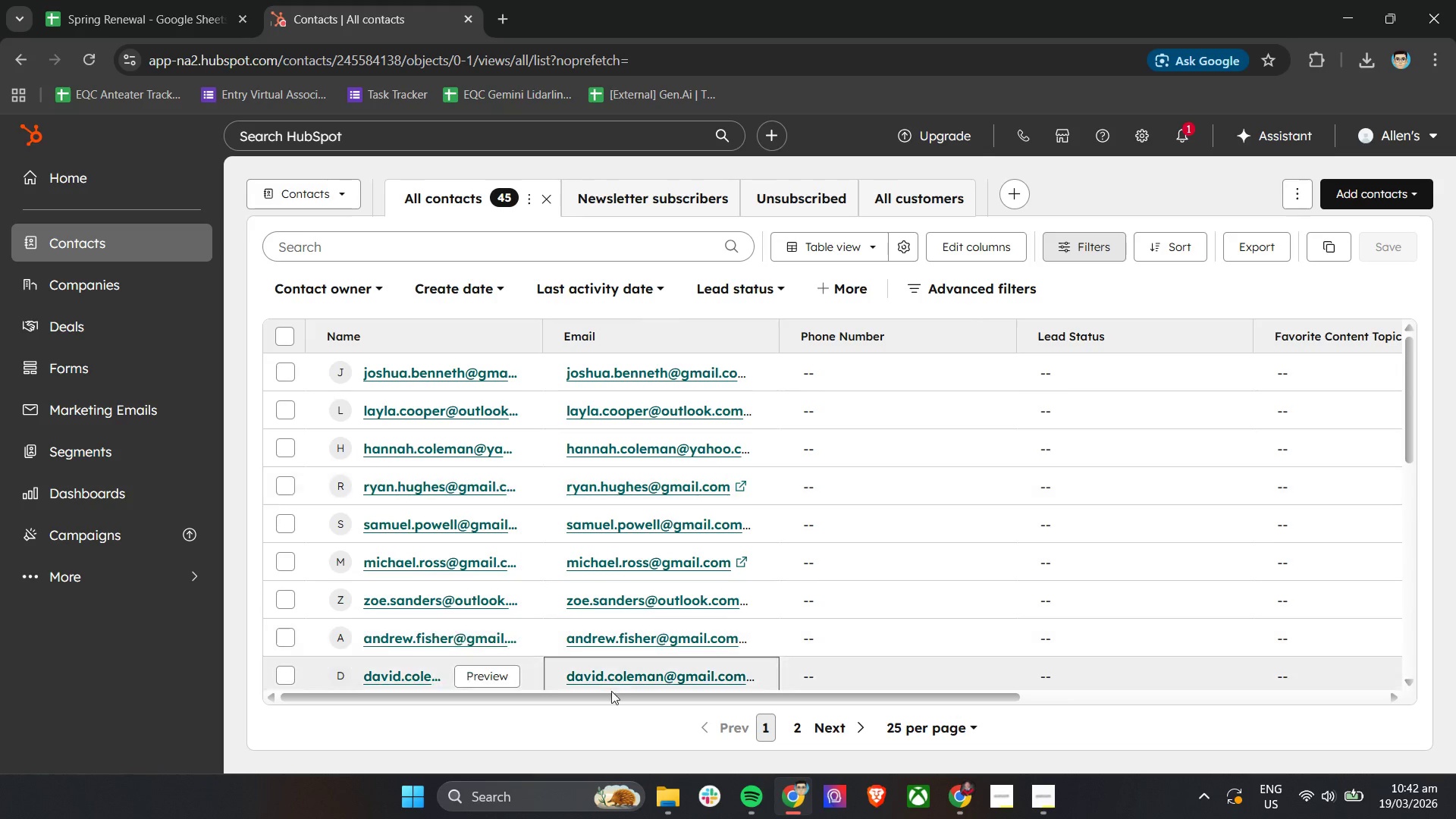 
left_click_drag(start_coordinate=[607, 695], to_coordinate=[661, 701])
 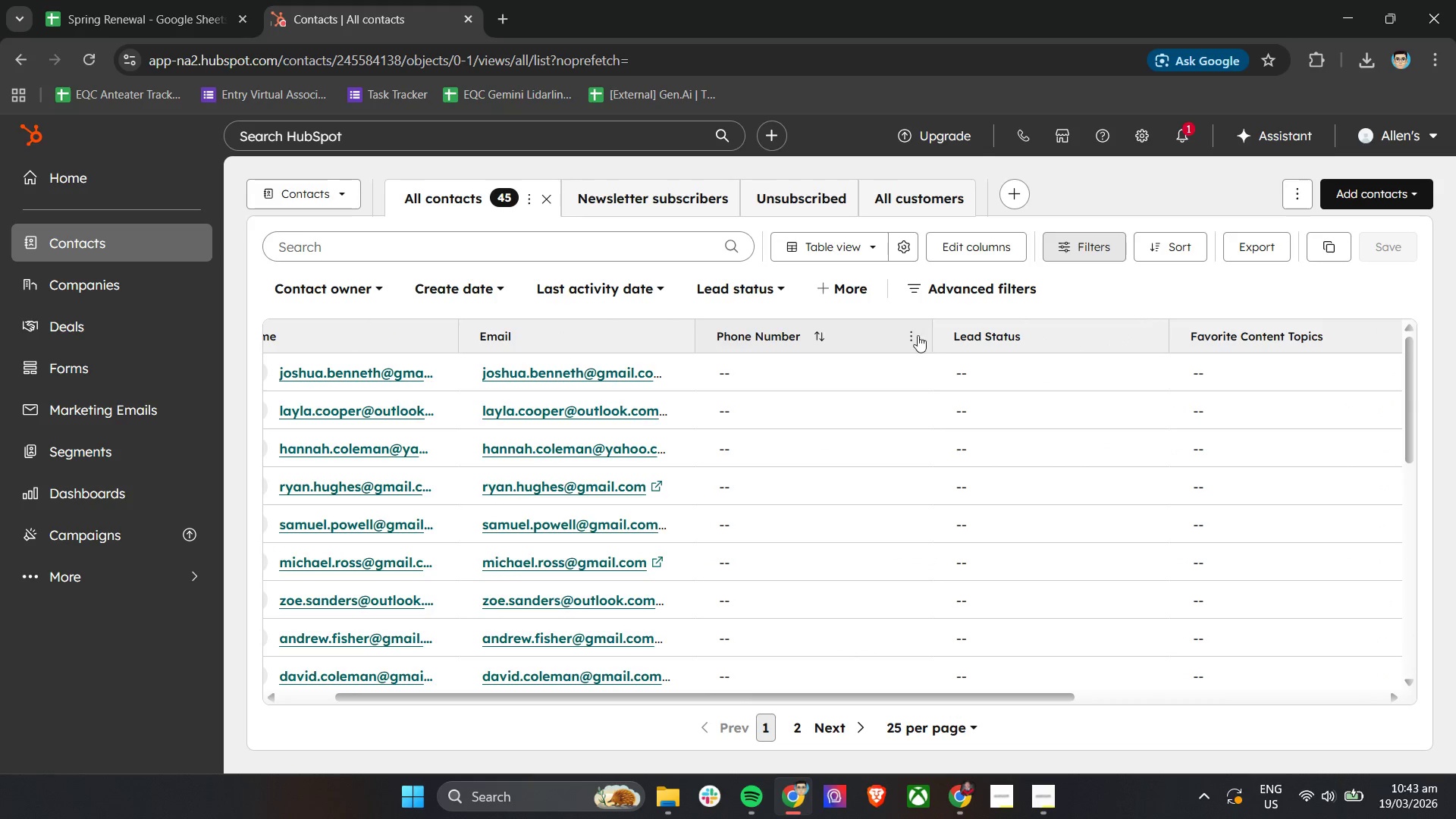 
left_click([912, 334])
 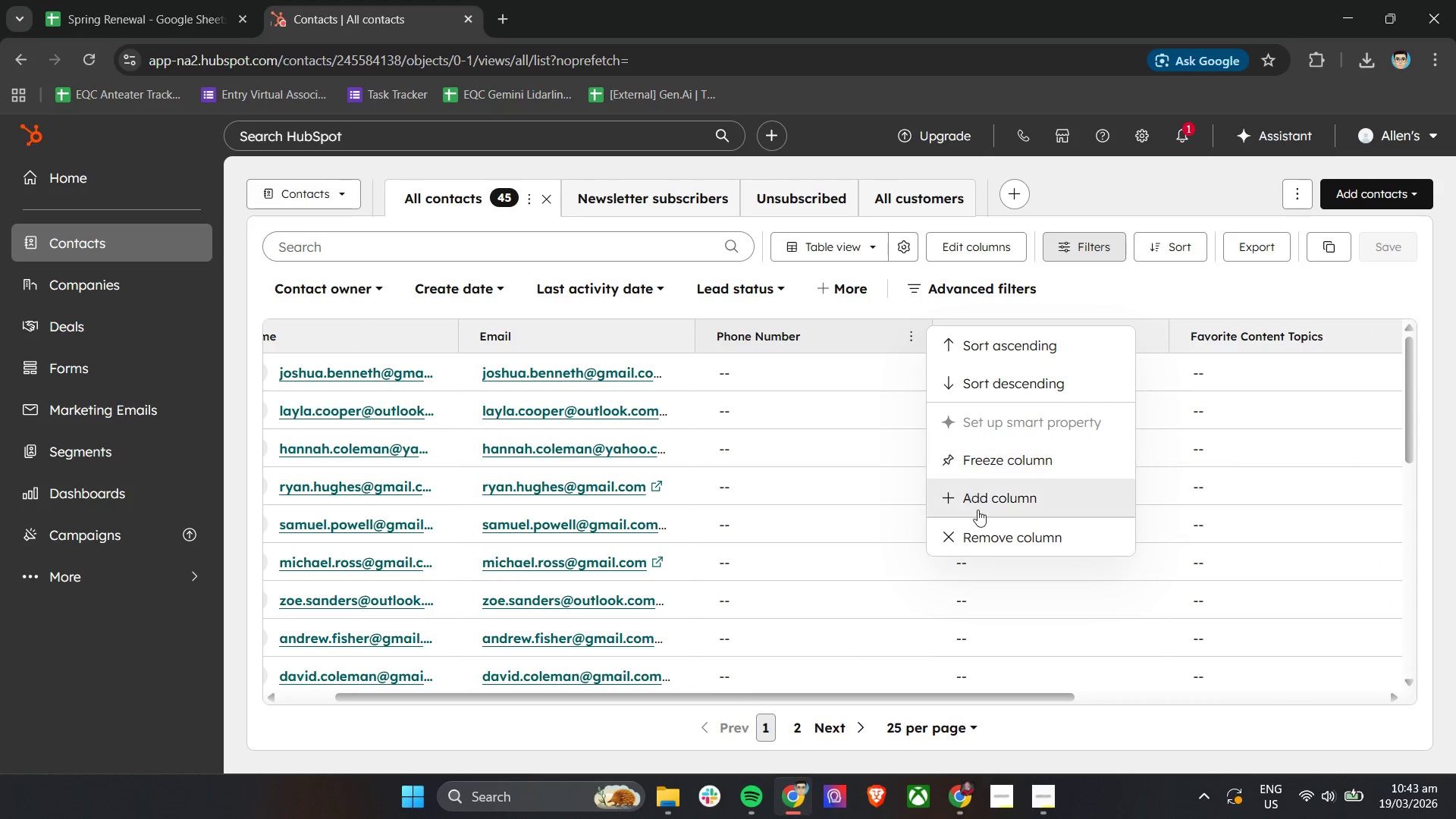 
left_click([981, 532])
 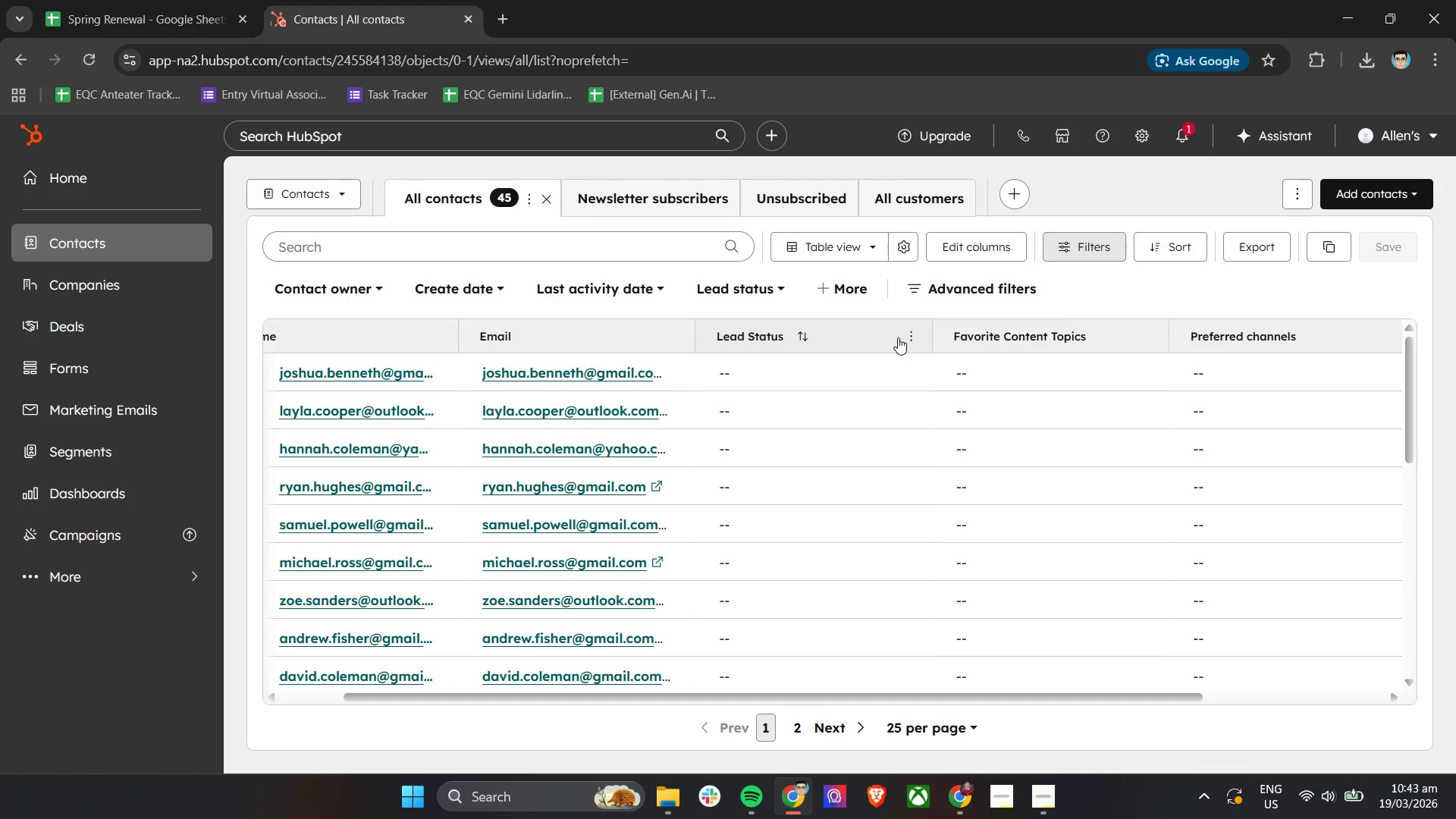 
left_click([909, 337])
 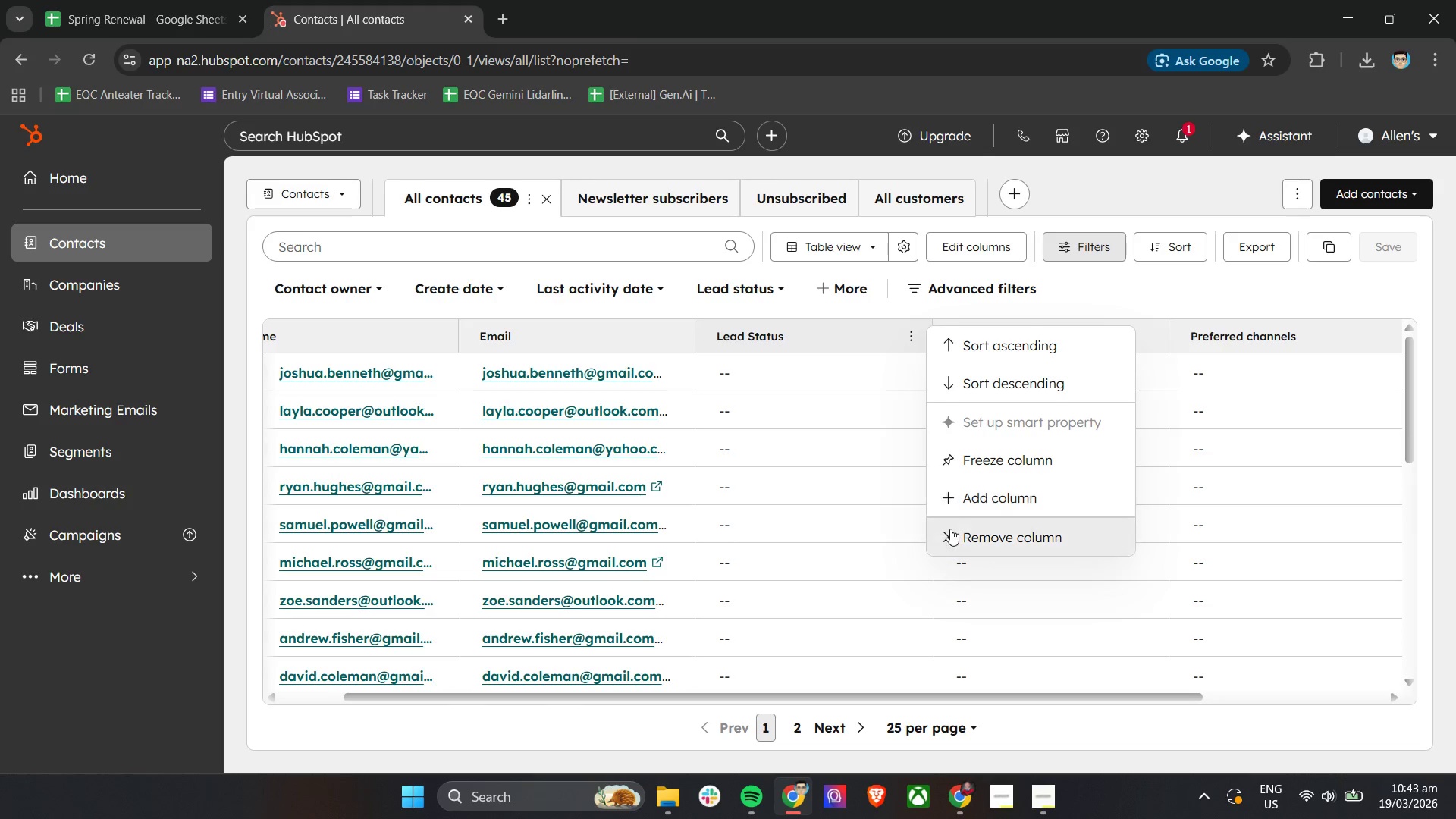 
left_click([956, 541])
 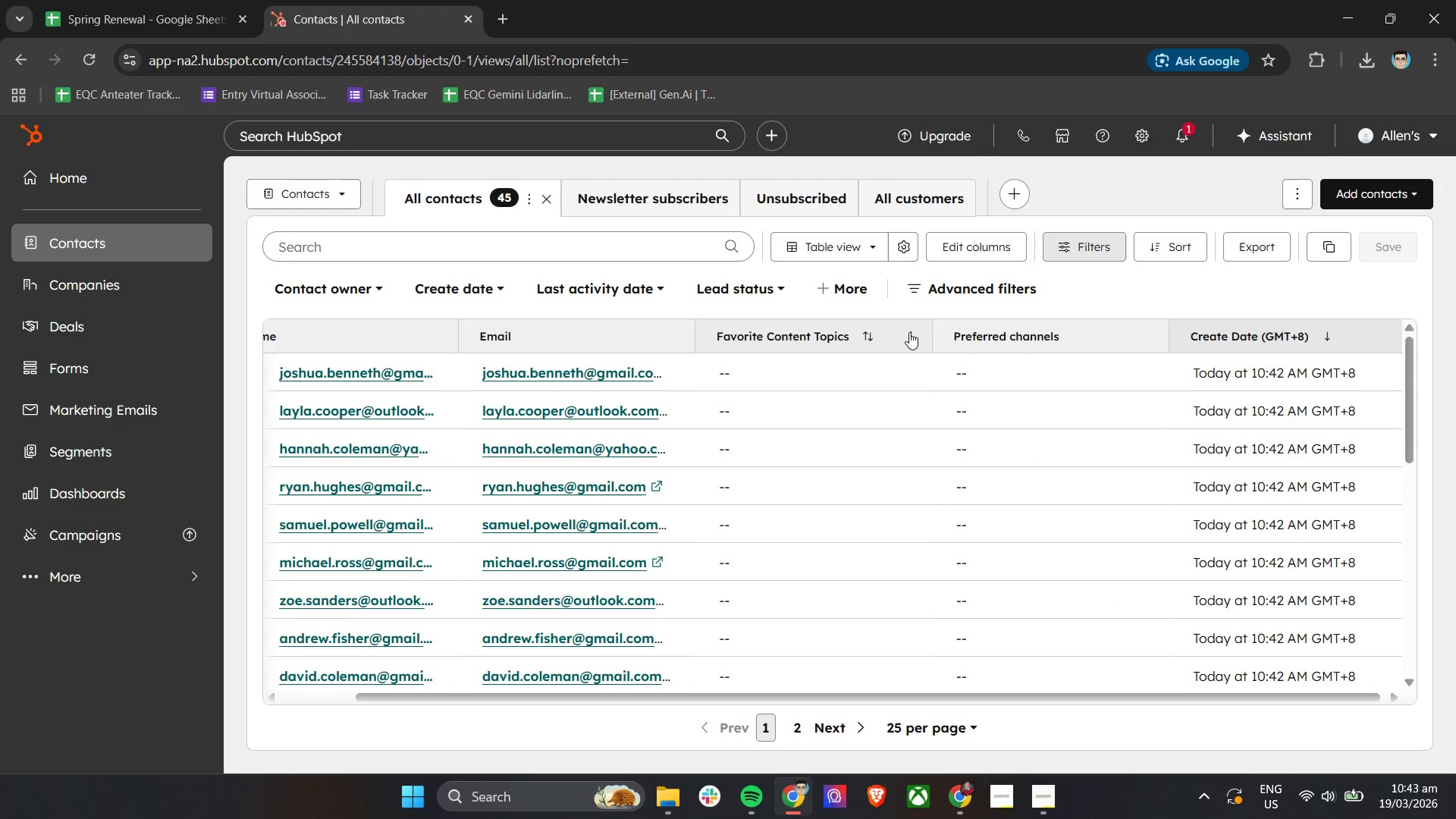 
left_click([908, 331])
 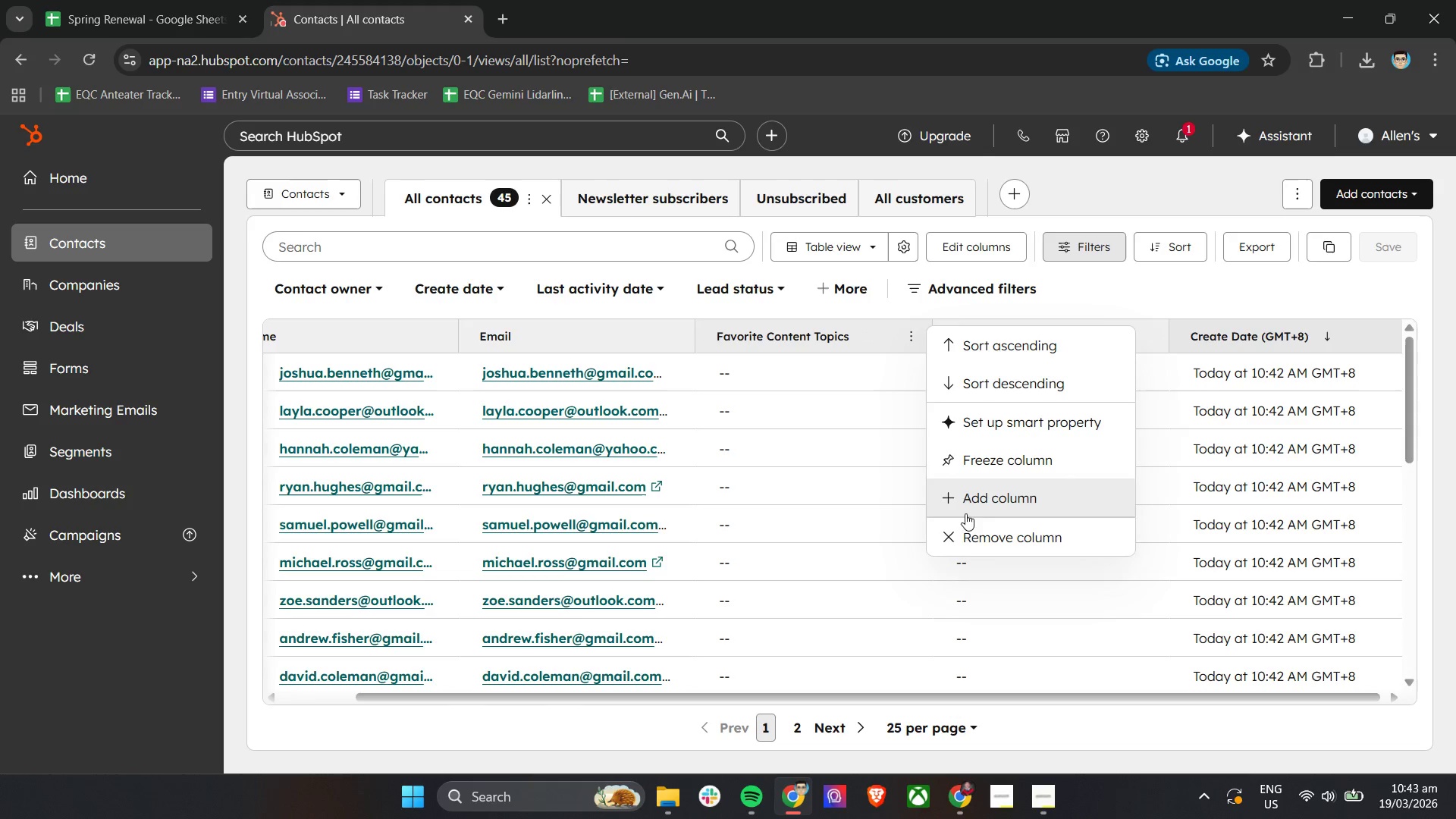 
left_click([965, 535])
 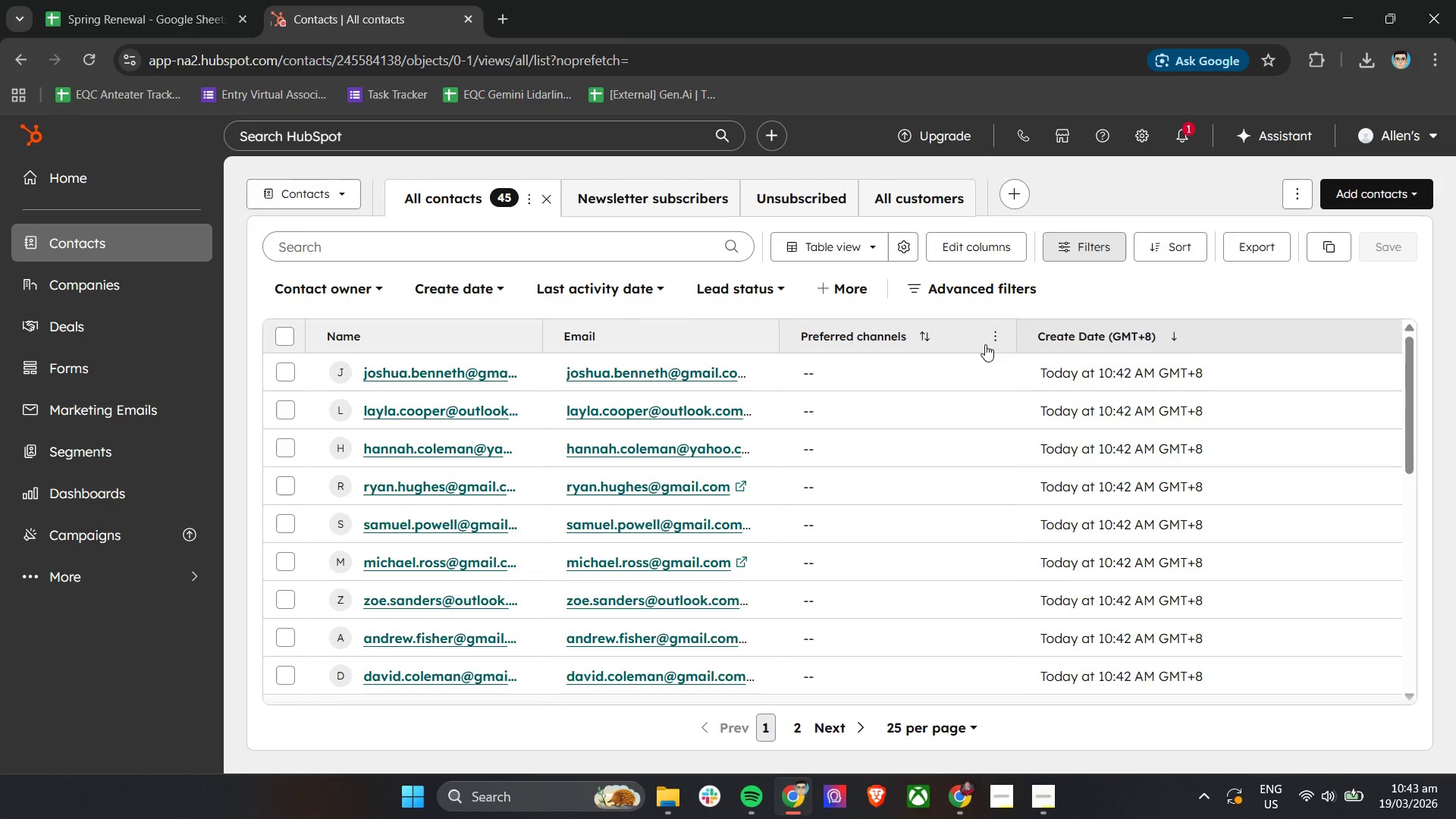 
left_click([993, 340])
 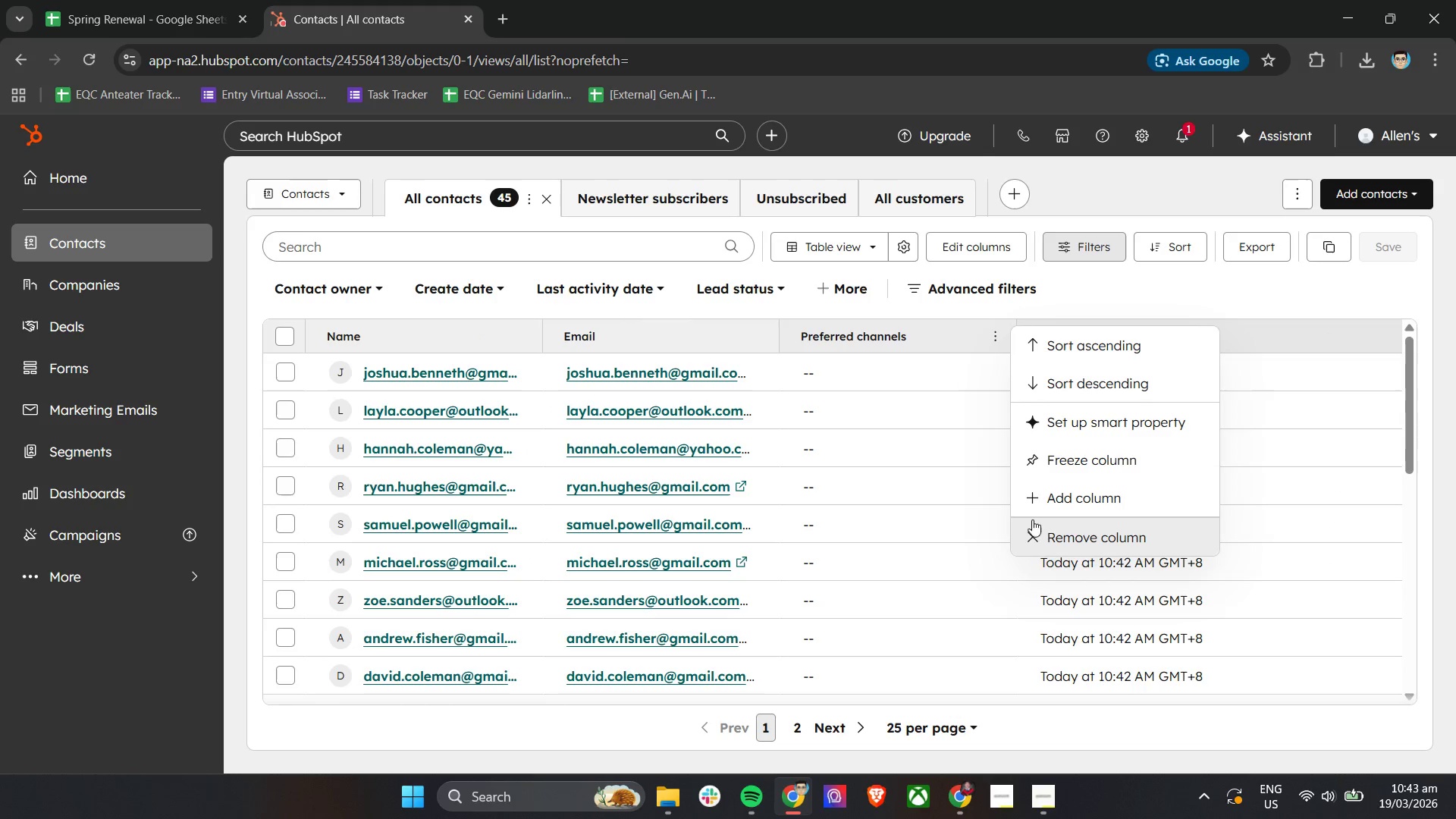 
left_click([1036, 532])
 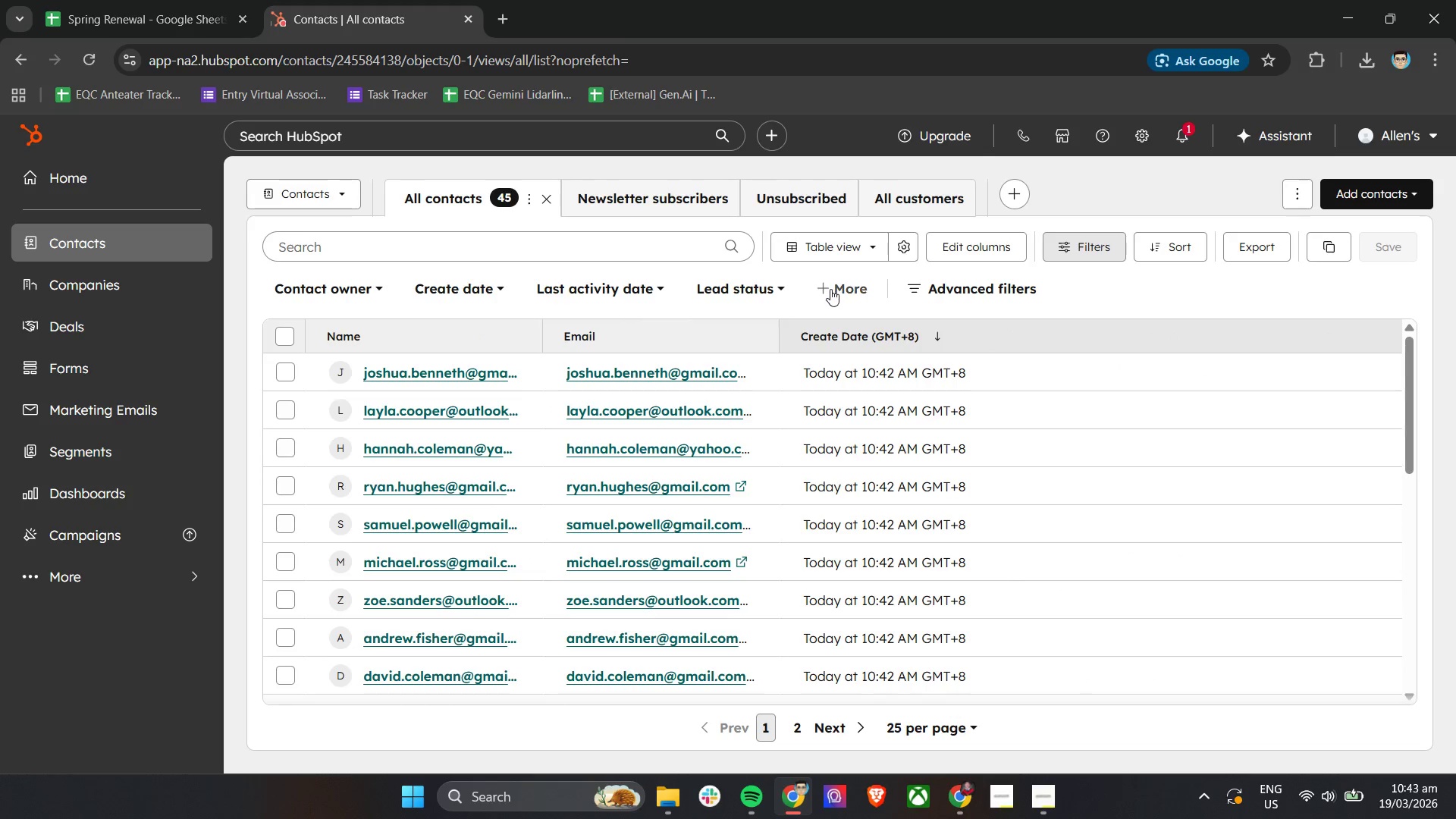 
left_click([830, 289])
 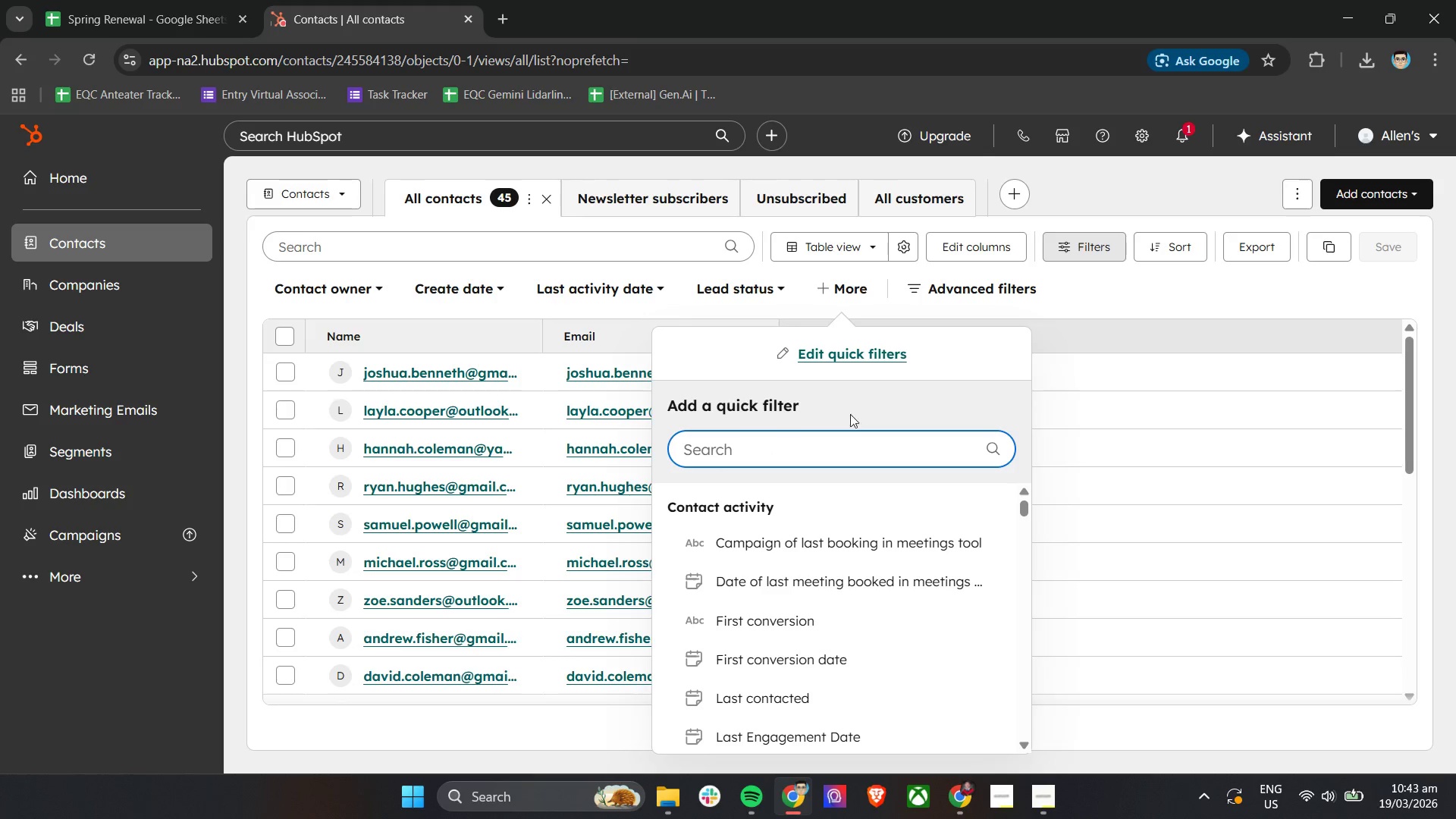 
double_click([1100, 334])
 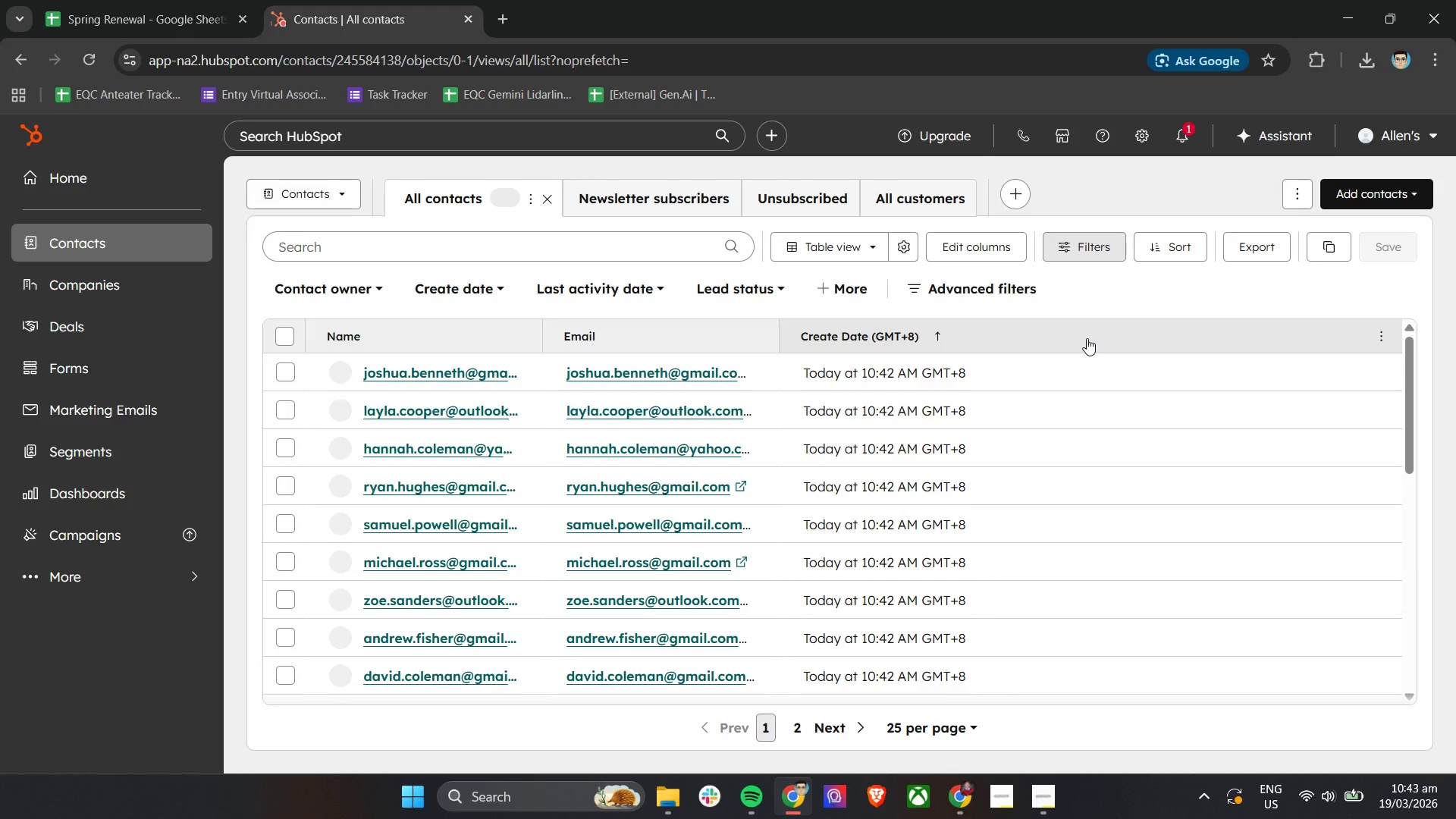 
right_click([1087, 338])
 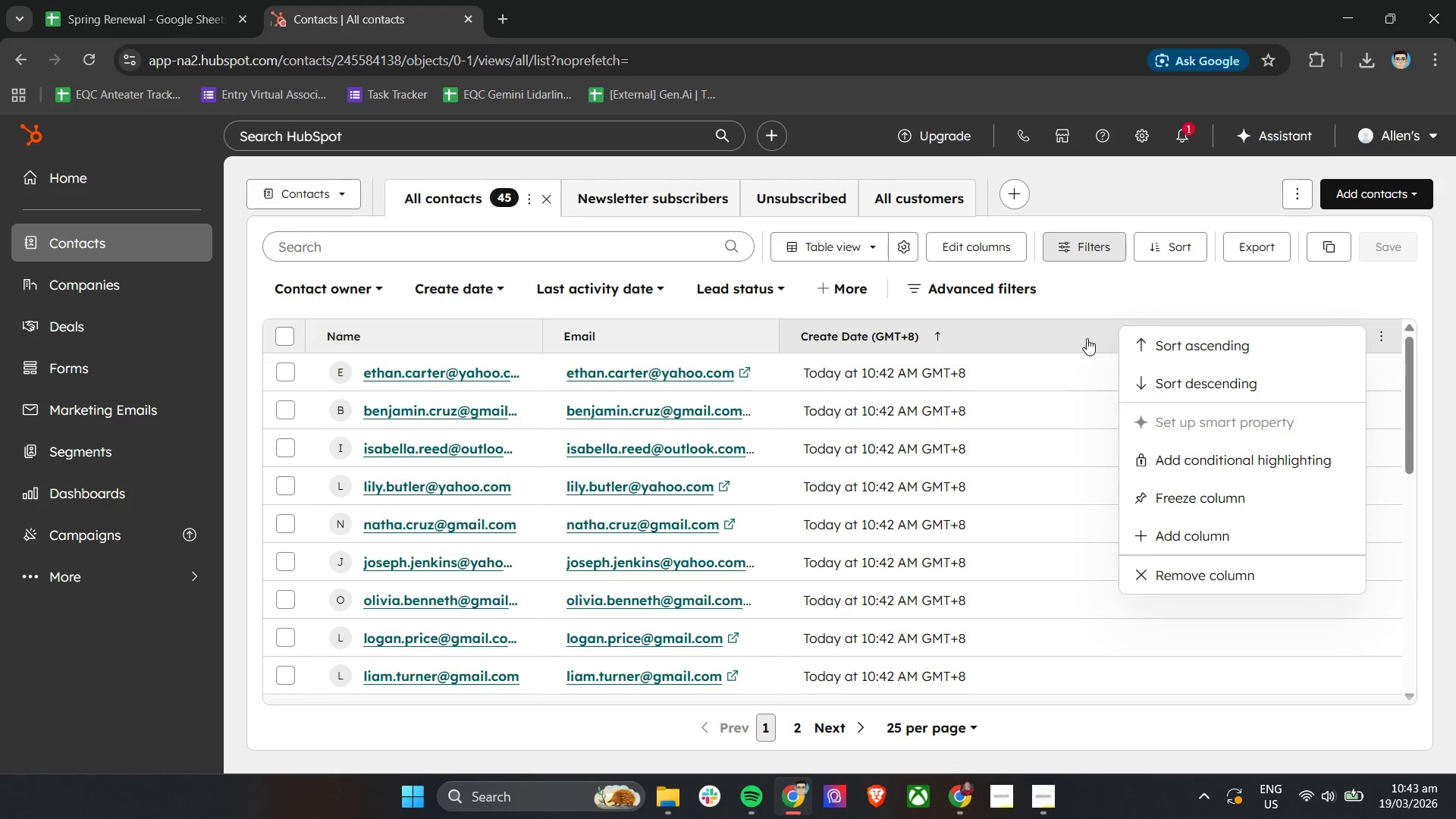 
left_click([1087, 338])
 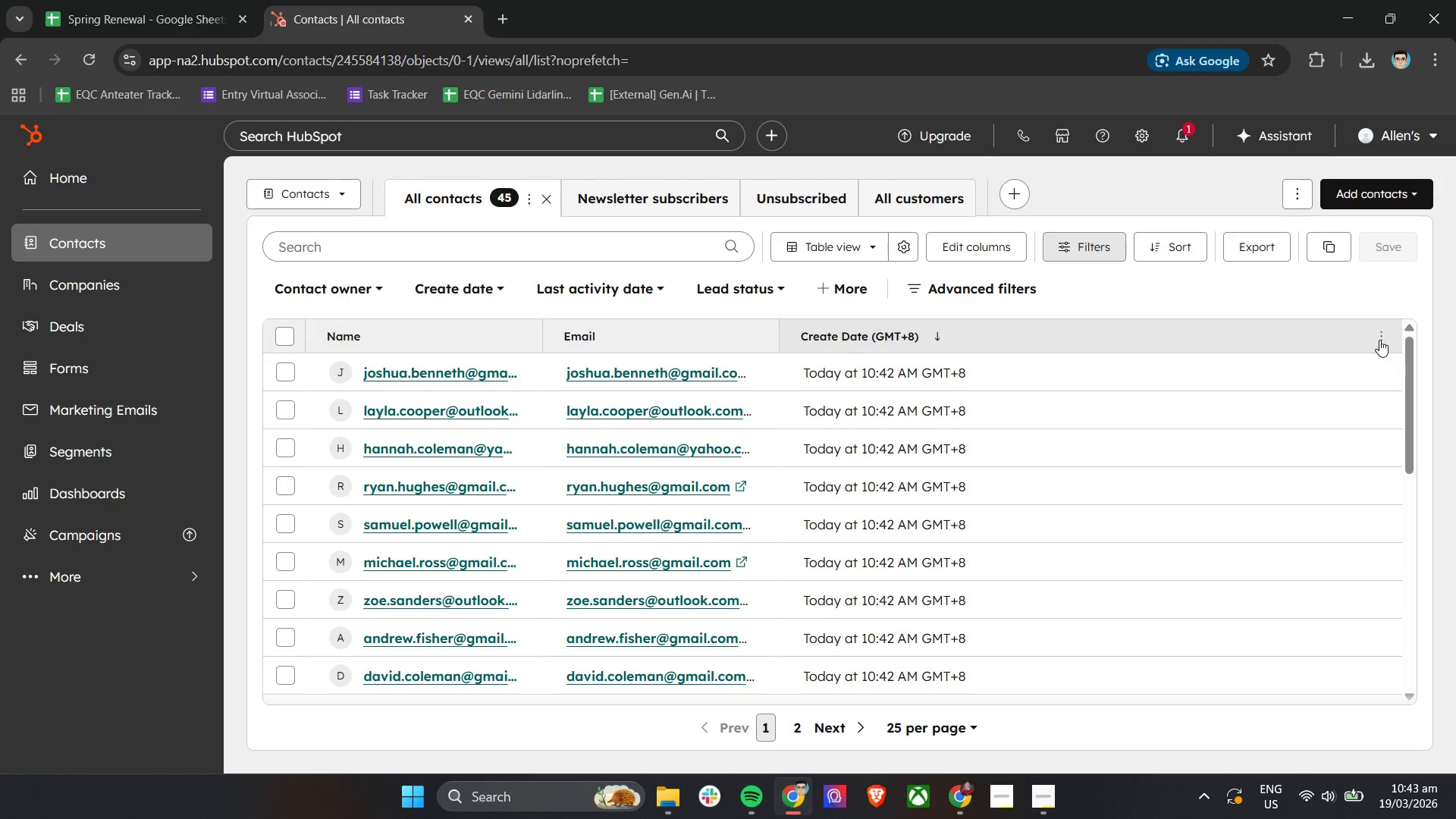 
left_click([1379, 340])
 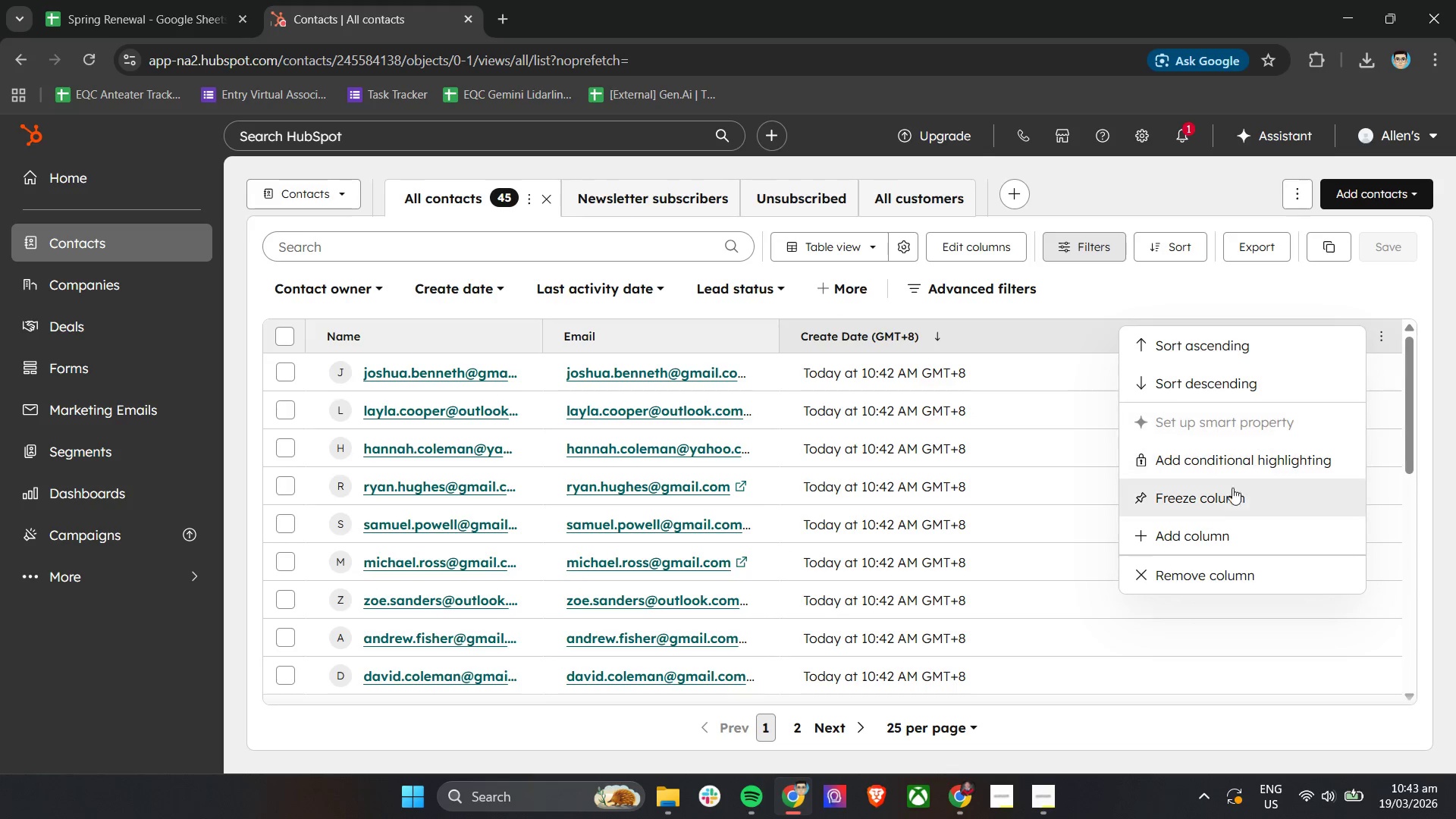 
left_click([1215, 527])
 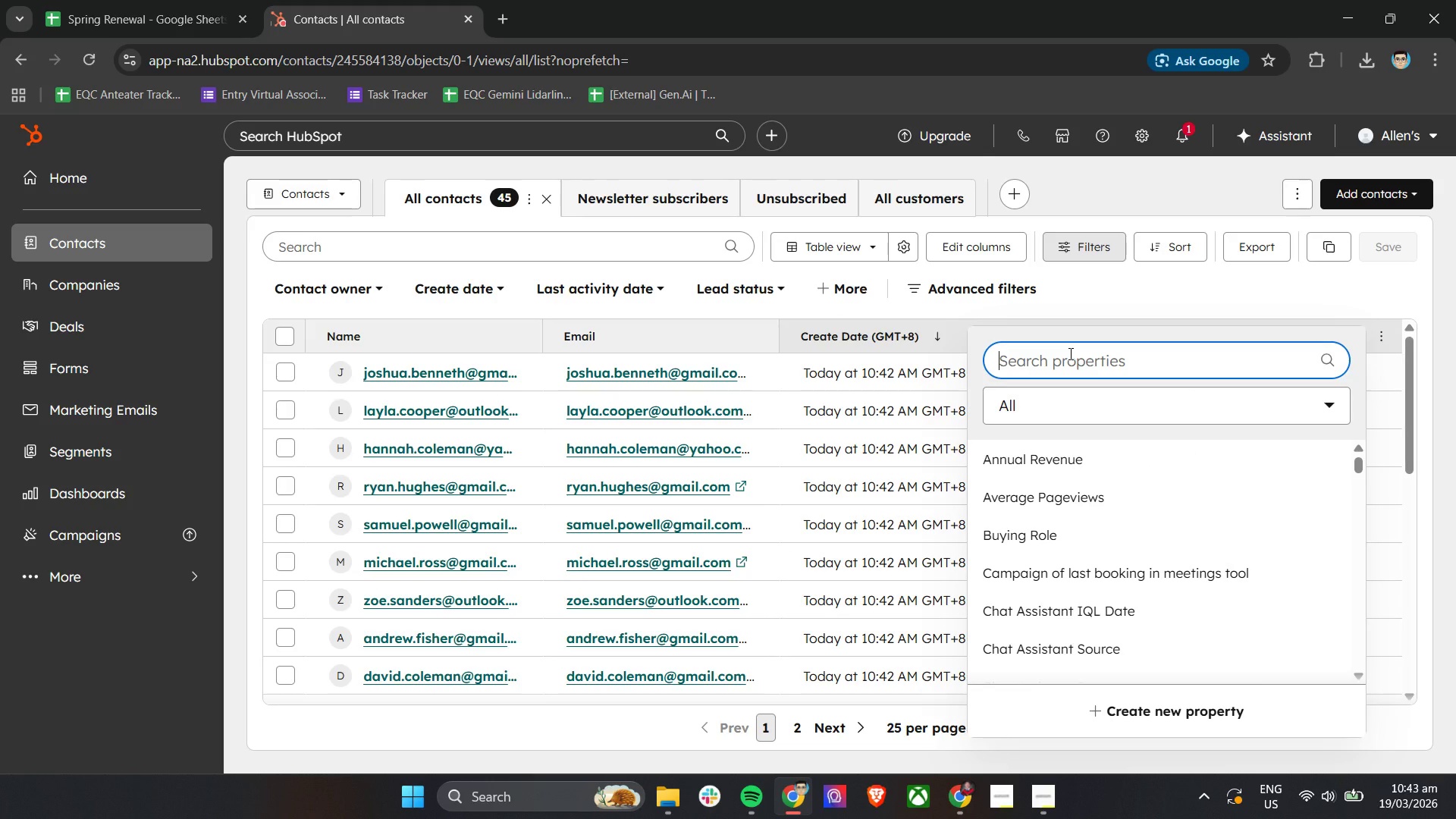 
type(Ori)
 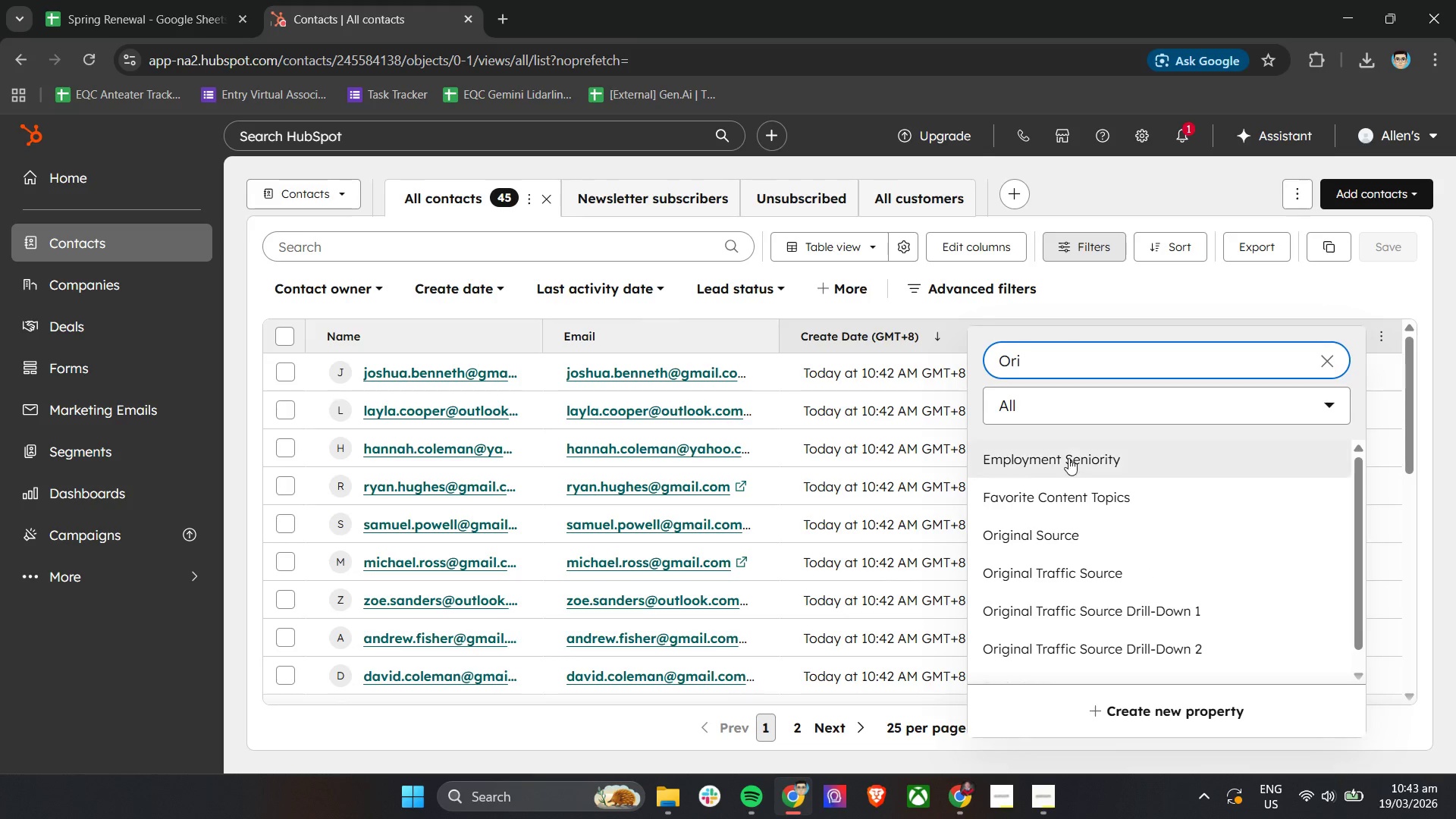 
left_click([1075, 533])
 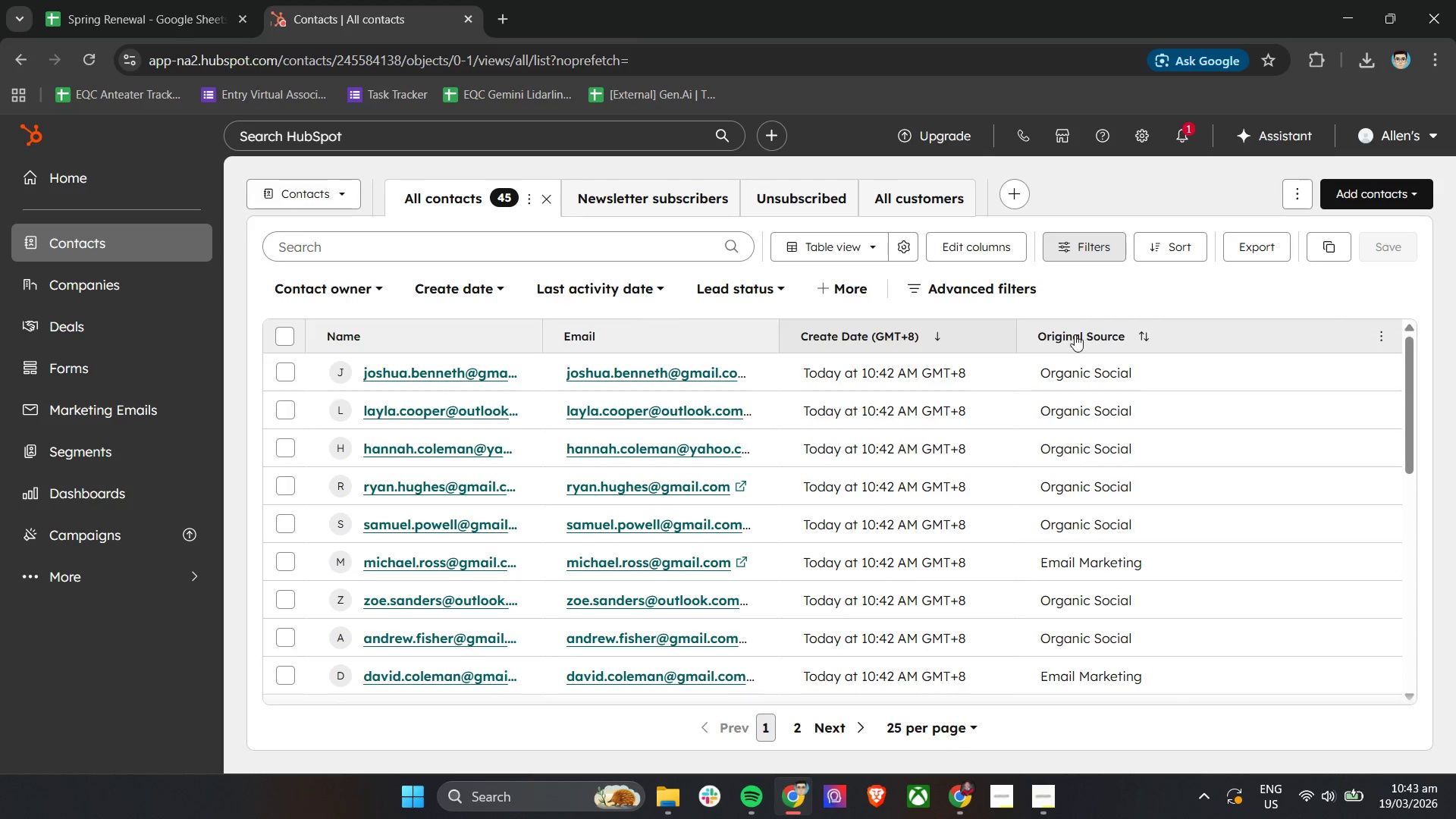 
left_click_drag(start_coordinate=[1079, 332], to_coordinate=[842, 331])
 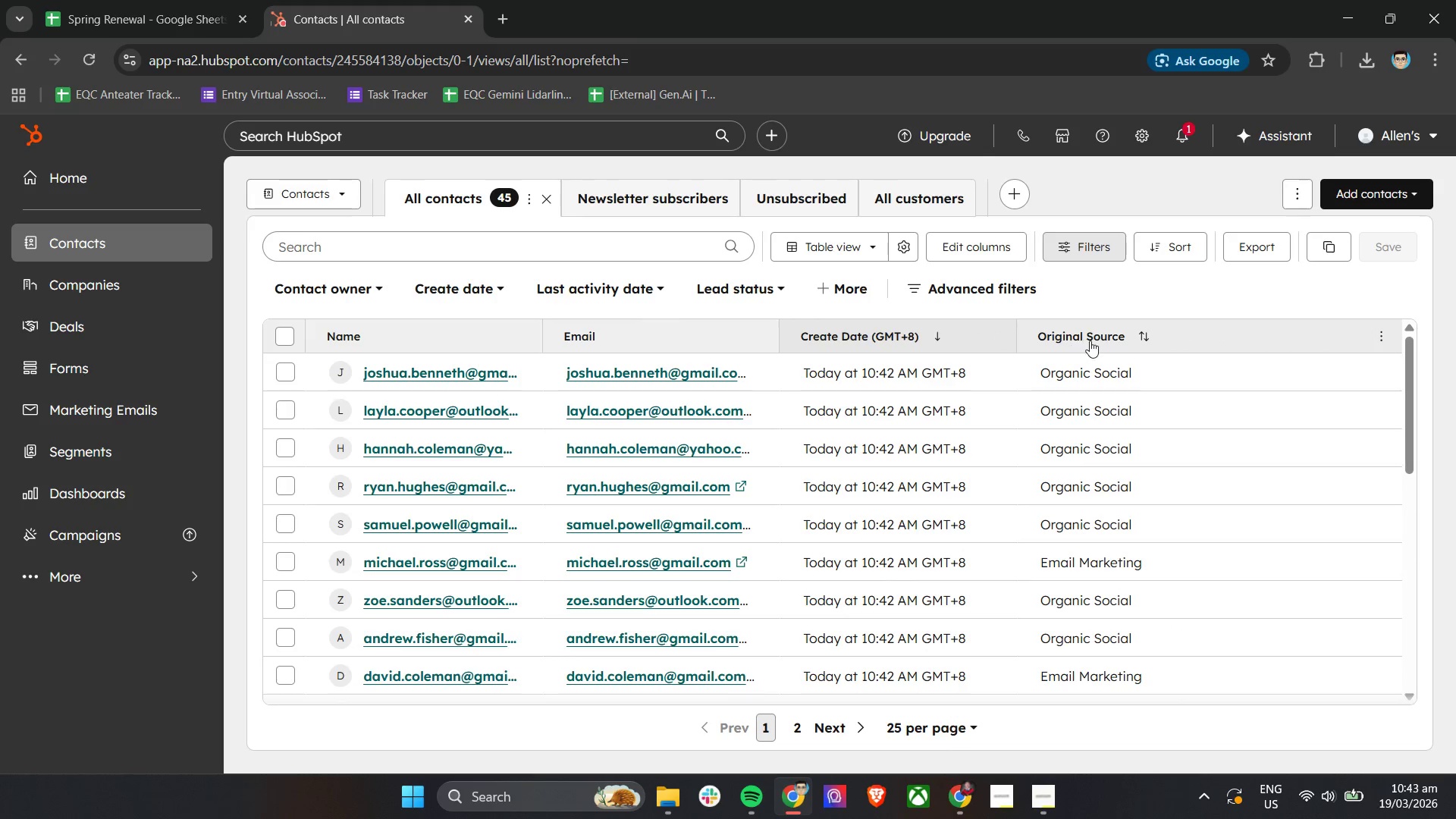 
left_click_drag(start_coordinate=[1090, 340], to_coordinate=[807, 331])
 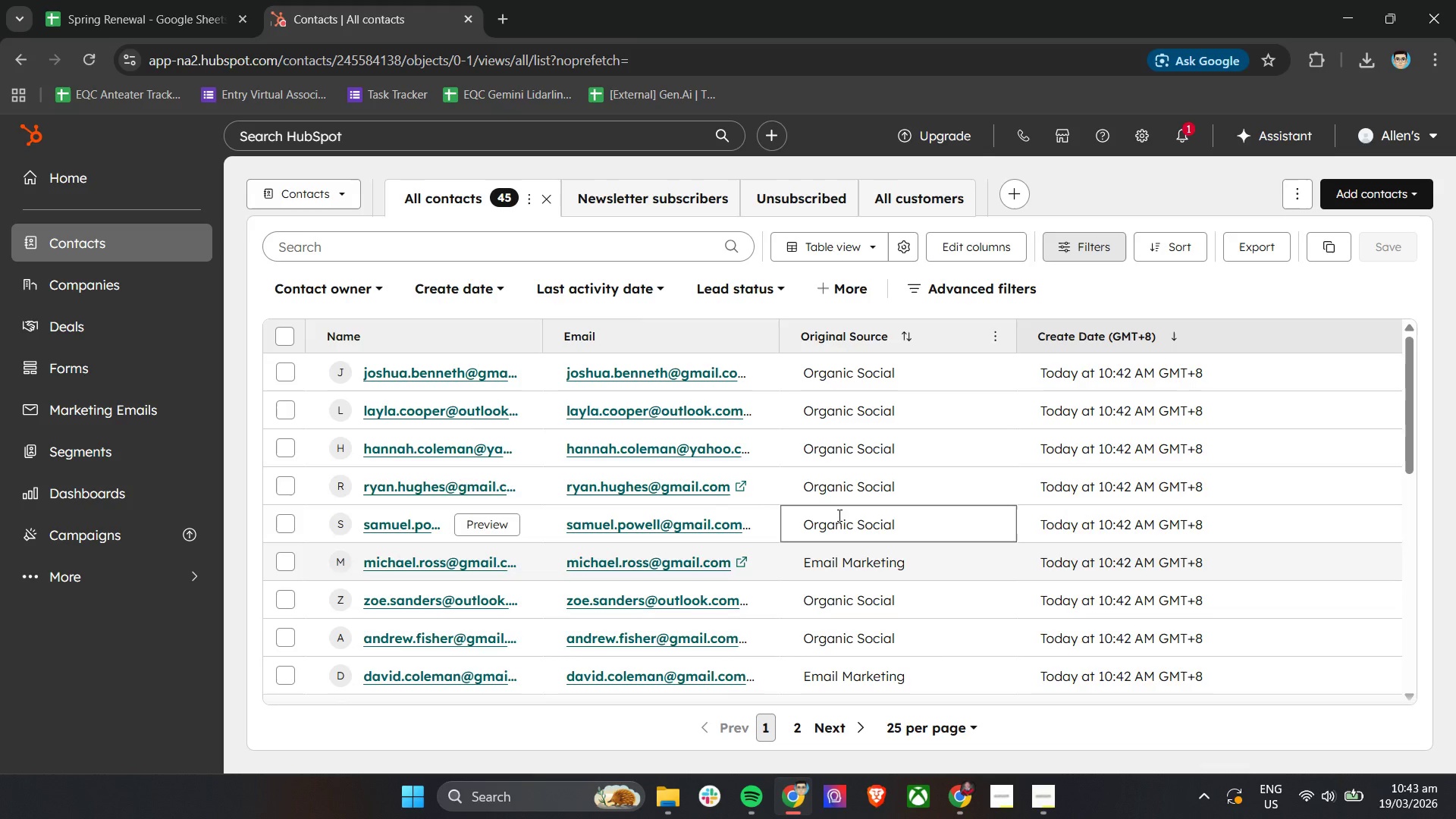 
left_click([149, 0])
 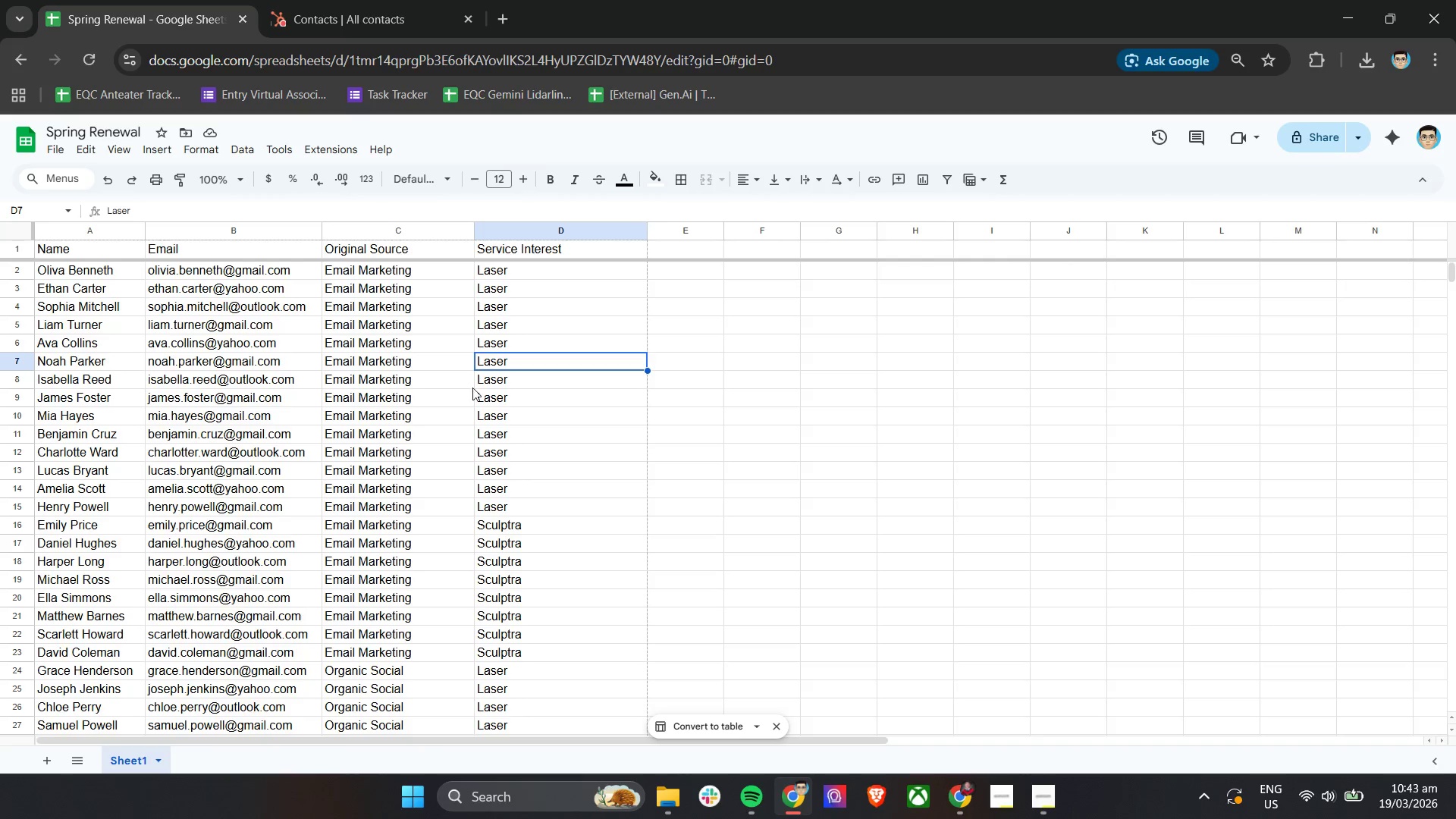 
left_click([340, 0])
 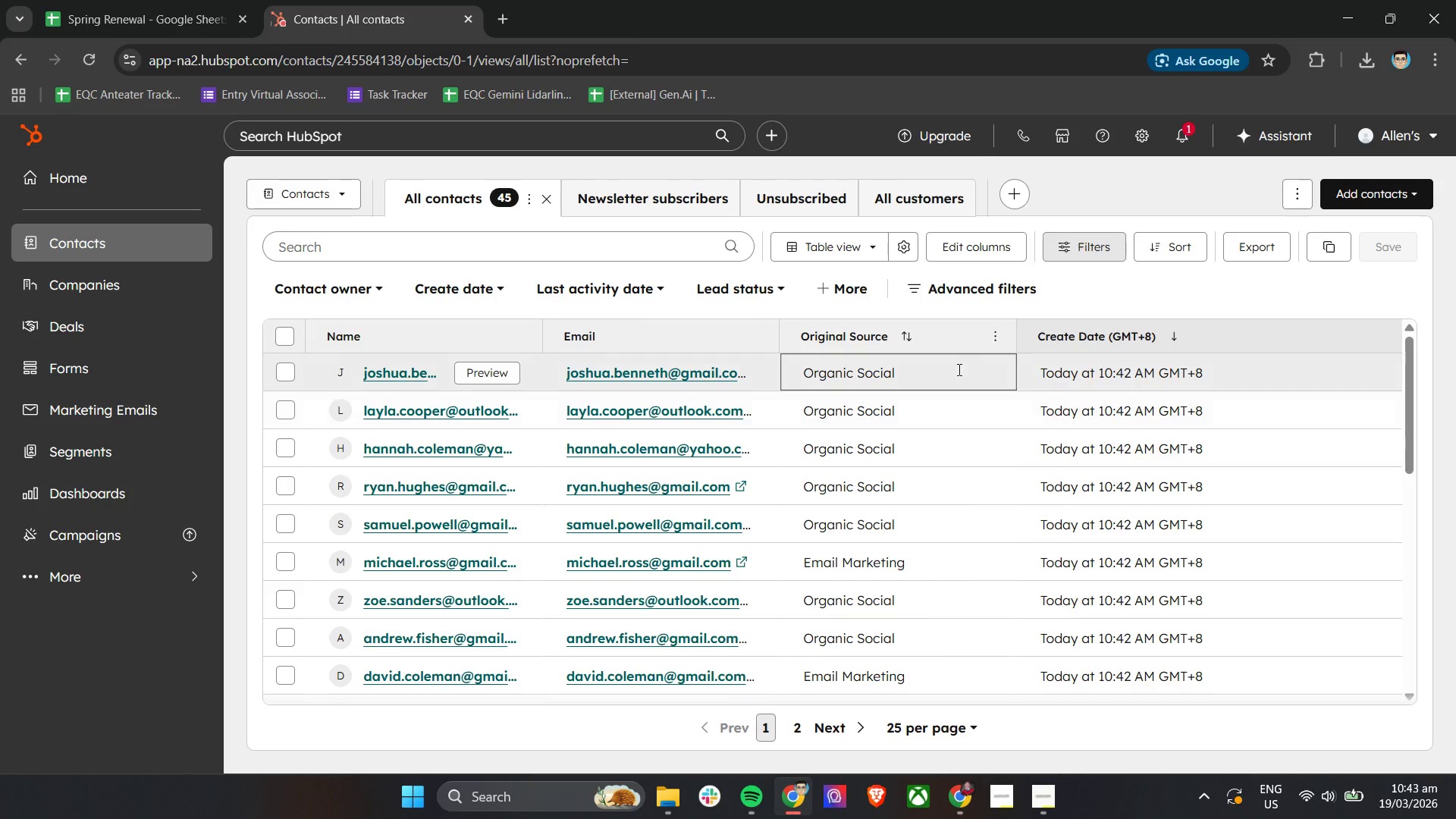 
scroll: coordinate [472, 388], scroll_direction: up, amount: 14.0
 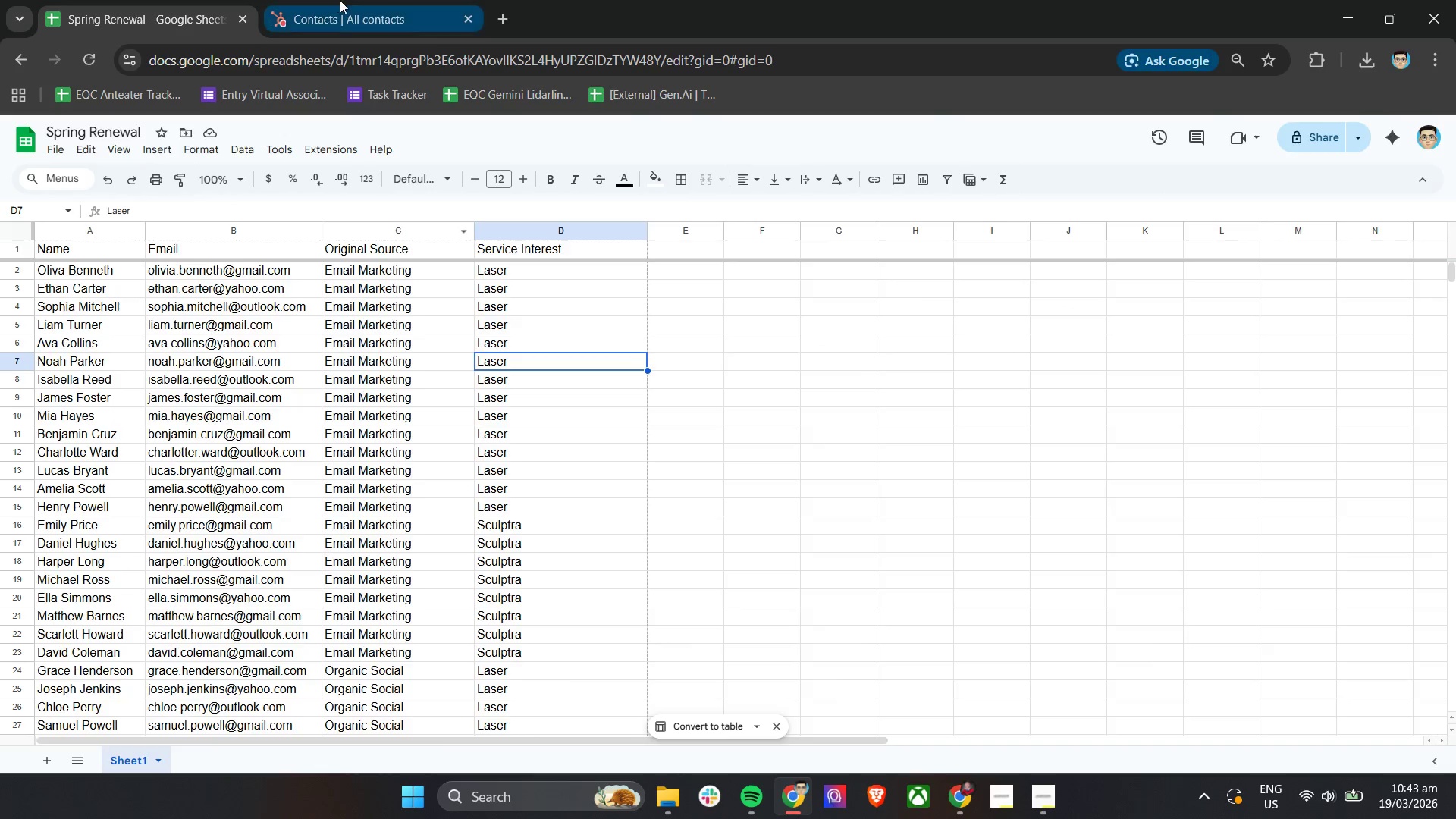 
left_click([941, 334])
 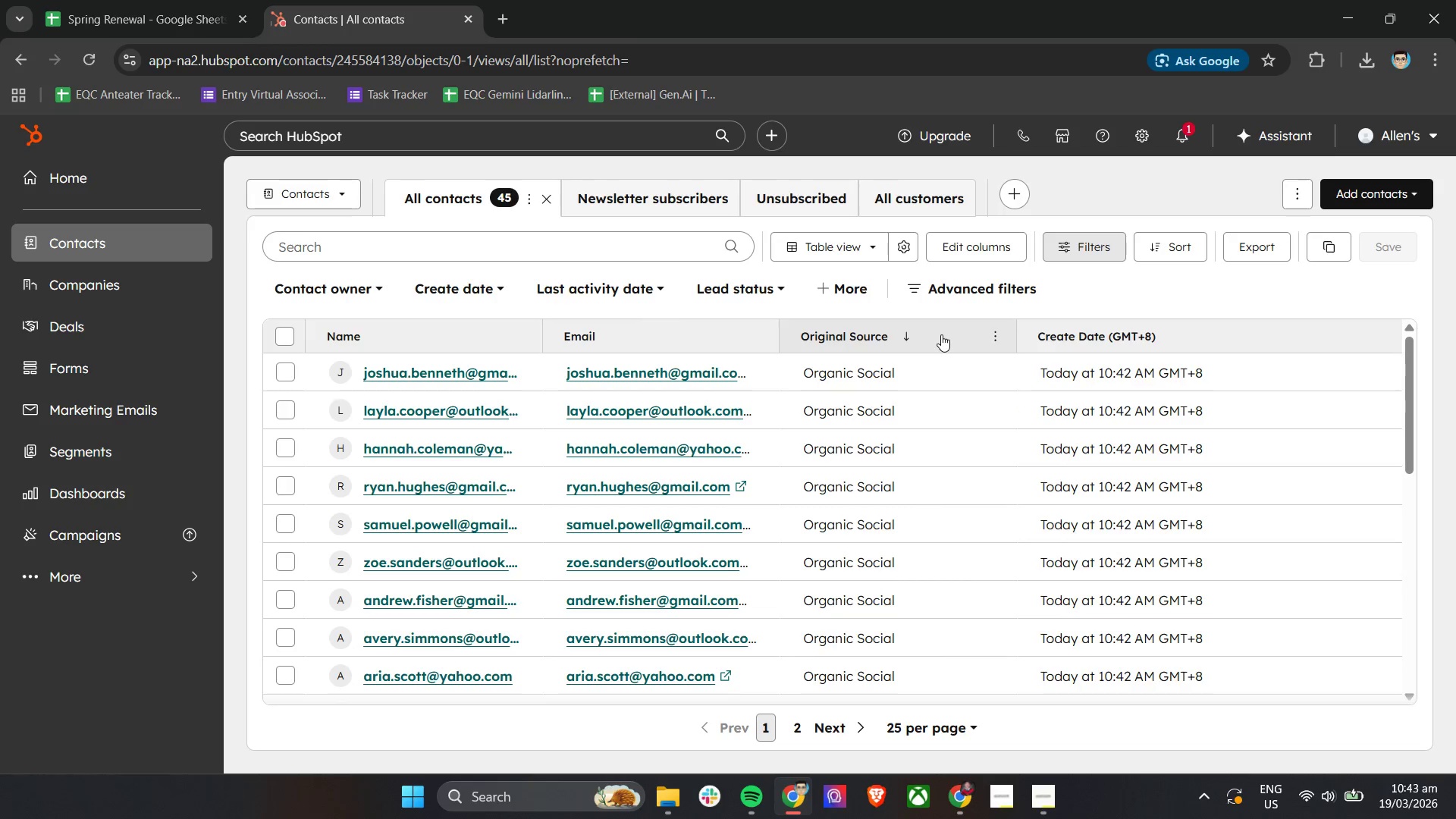 
scroll: coordinate [957, 516], scroll_direction: down, amount: 11.0
 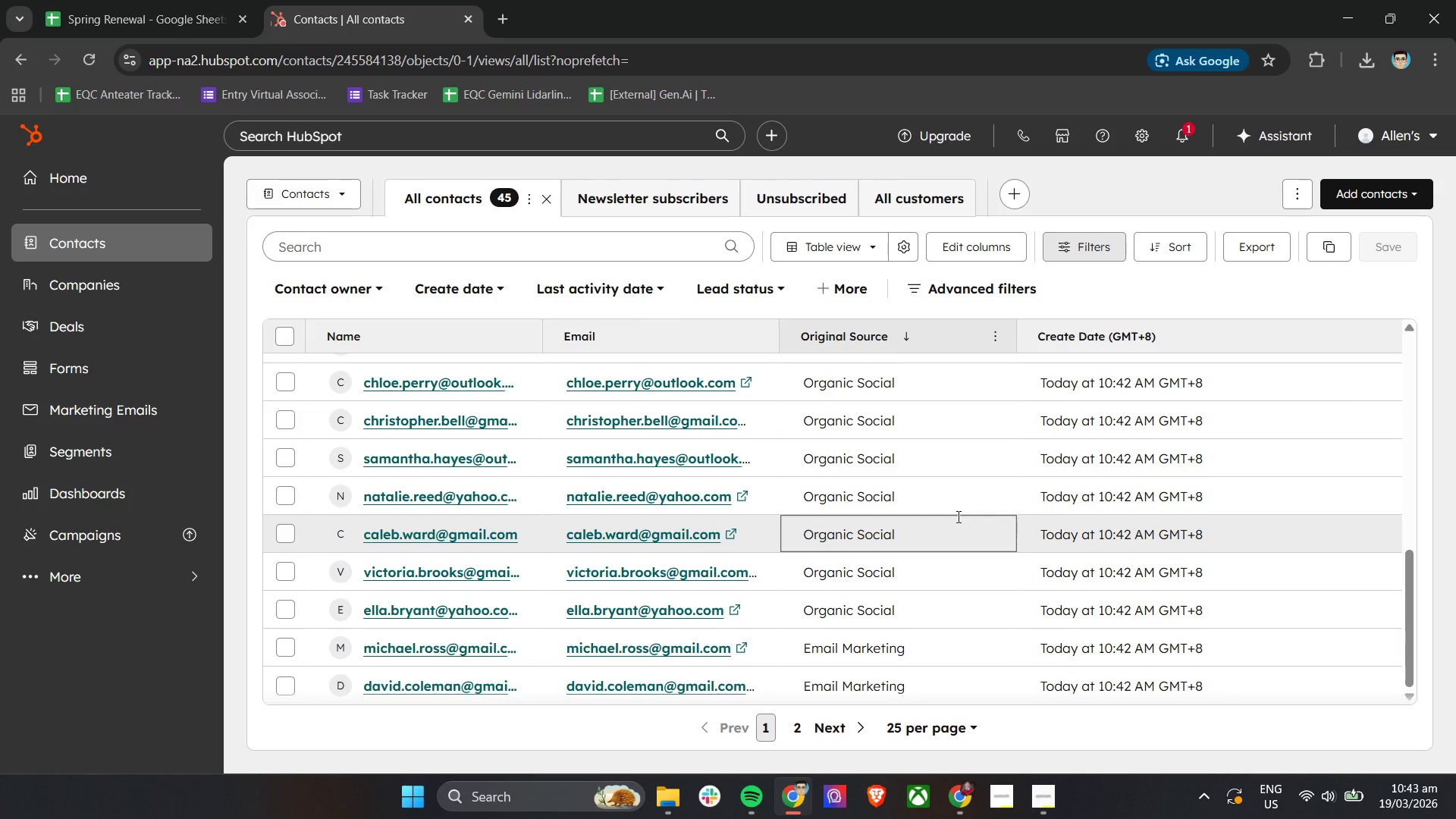 
scroll: coordinate [957, 516], scroll_direction: up, amount: 17.0
 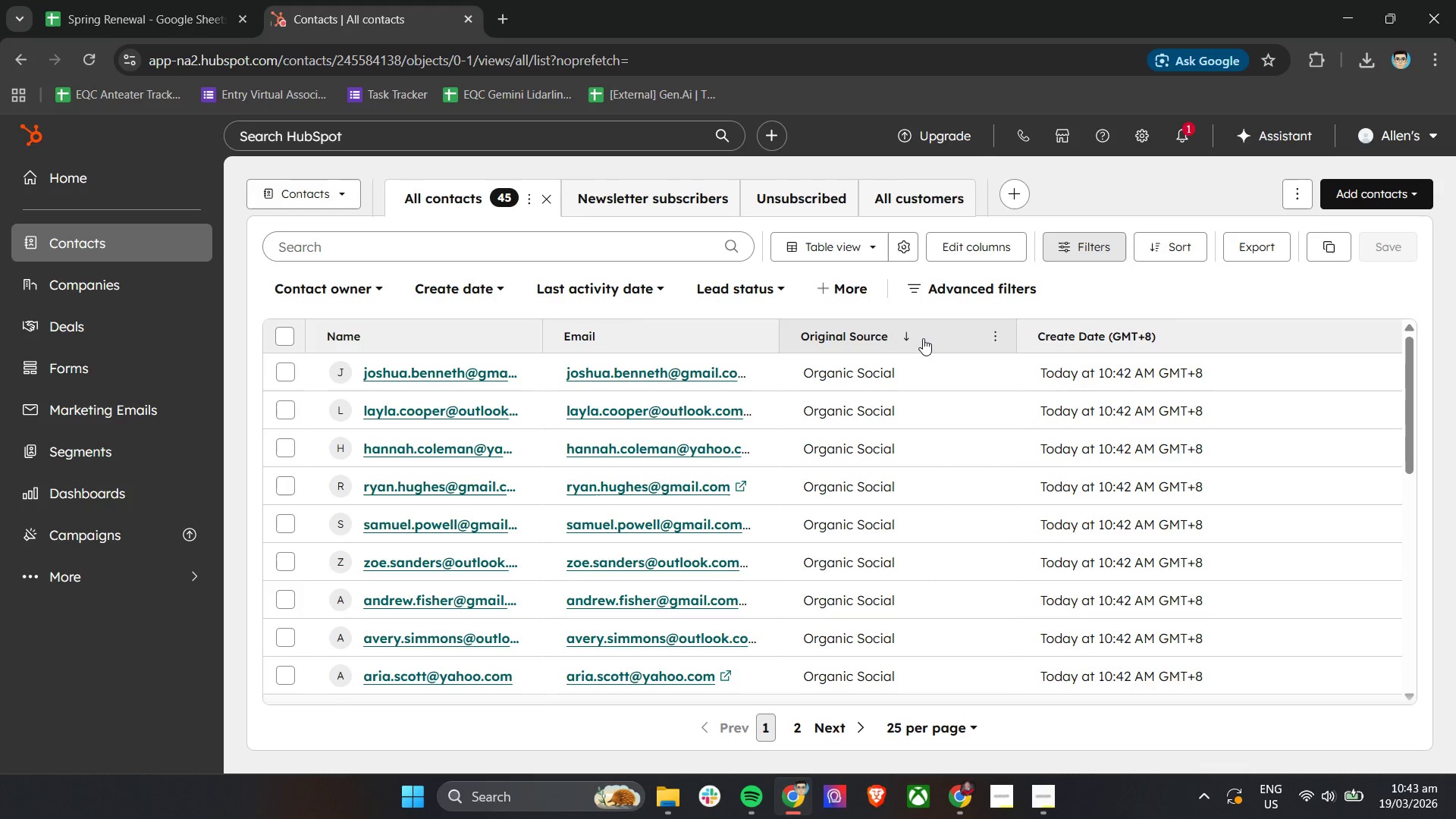 
left_click([922, 335])
 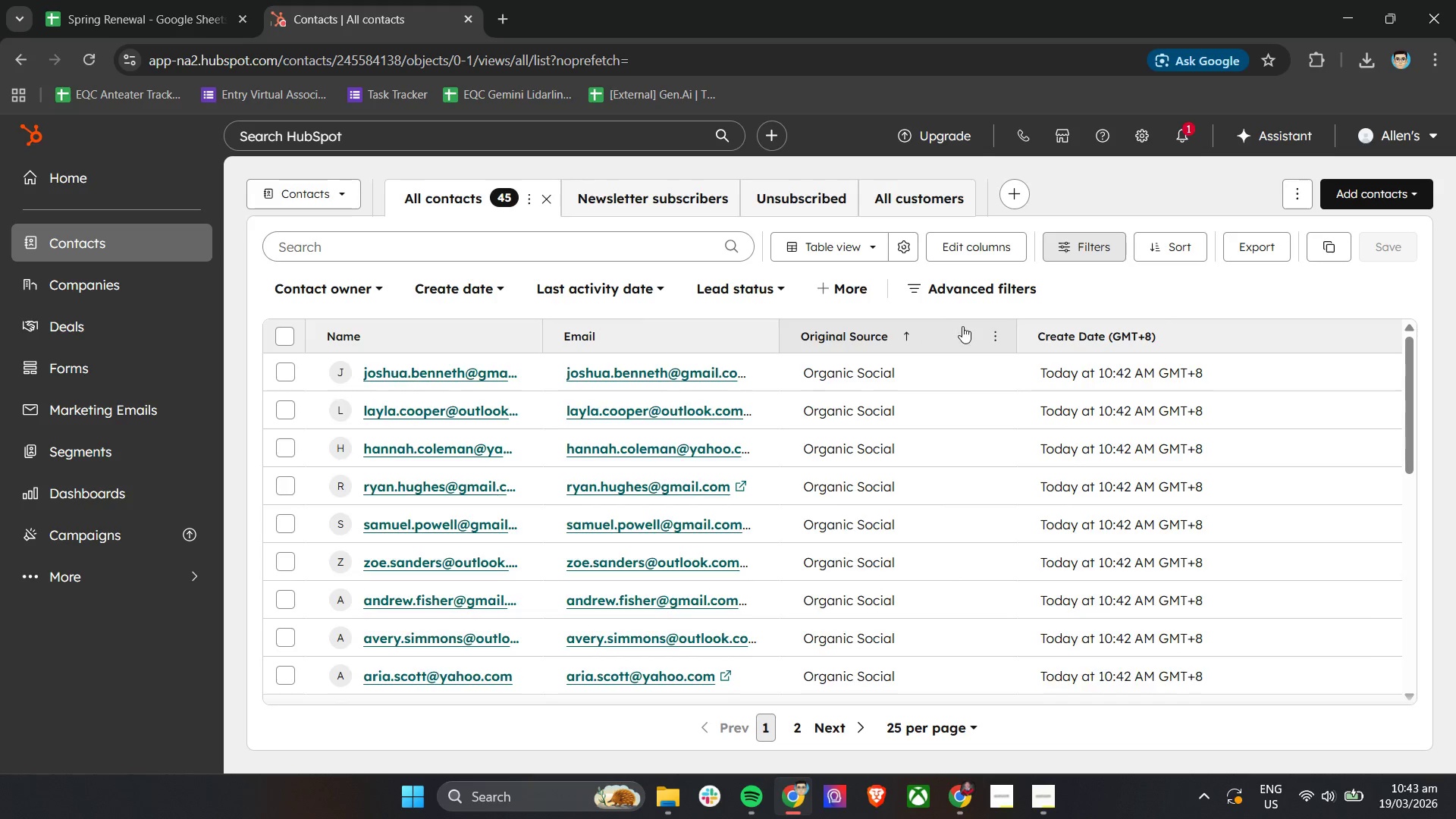 
left_click([988, 337])
 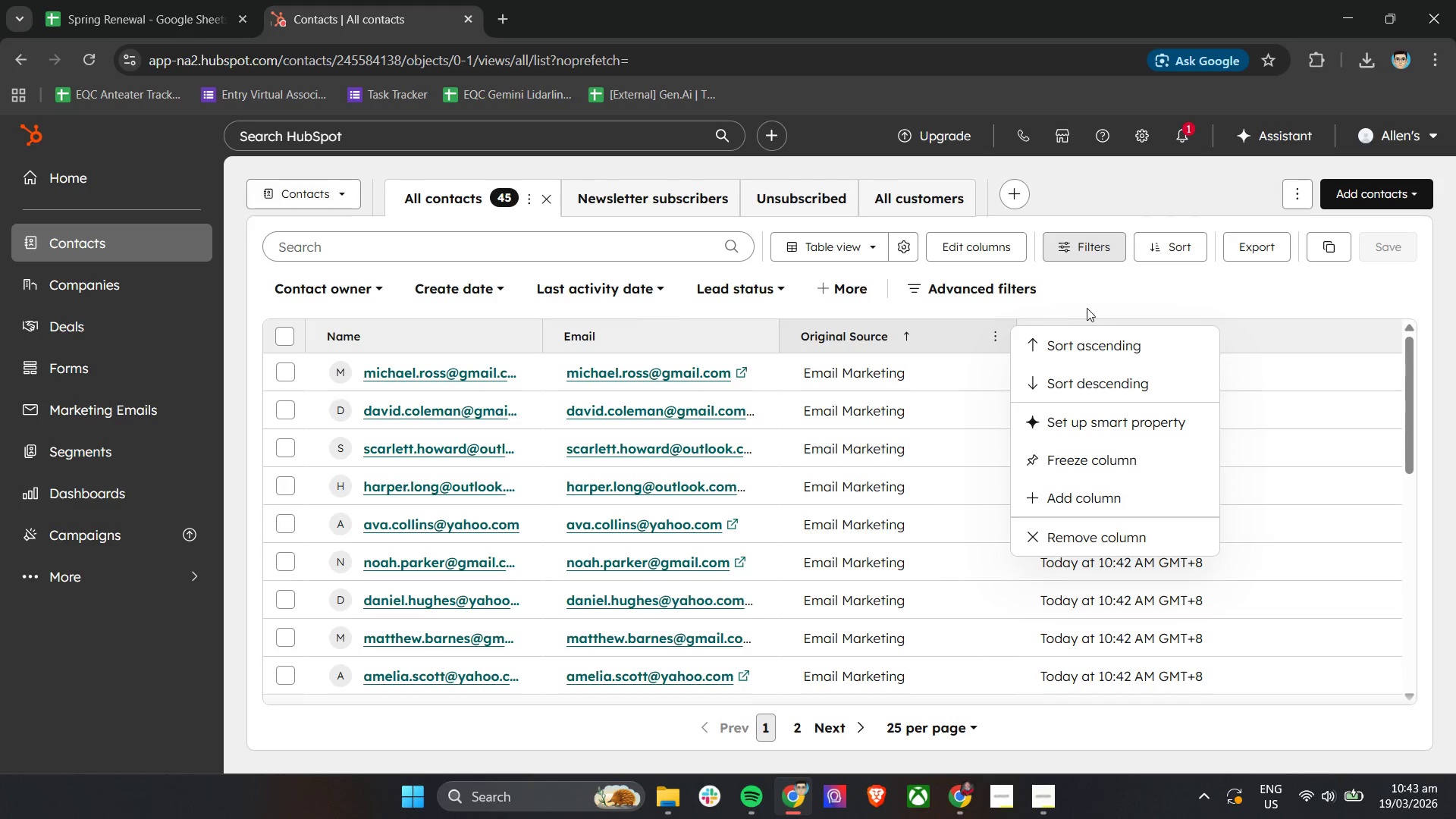 
wait(6.51)
 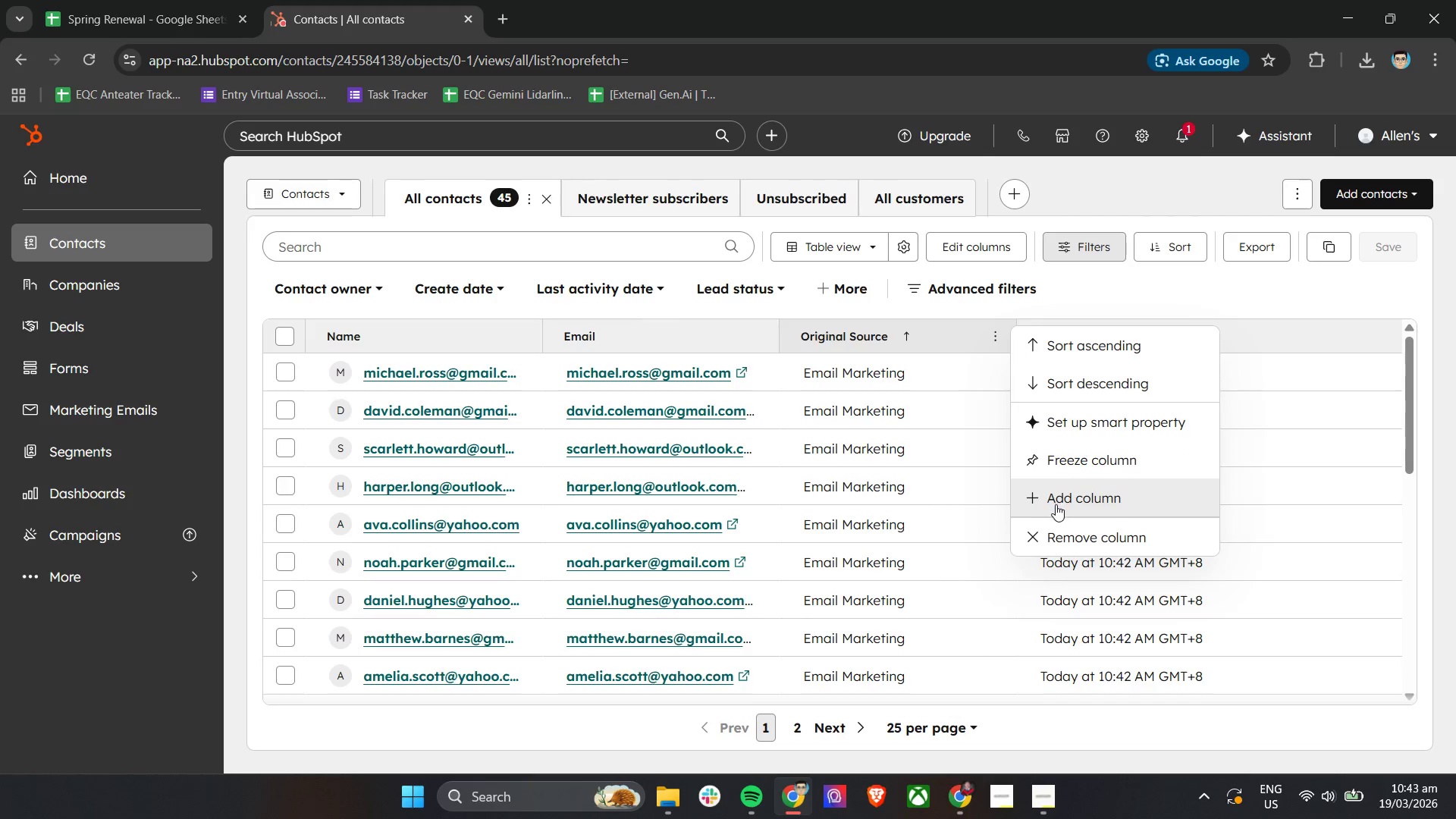 
left_click([933, 337])
 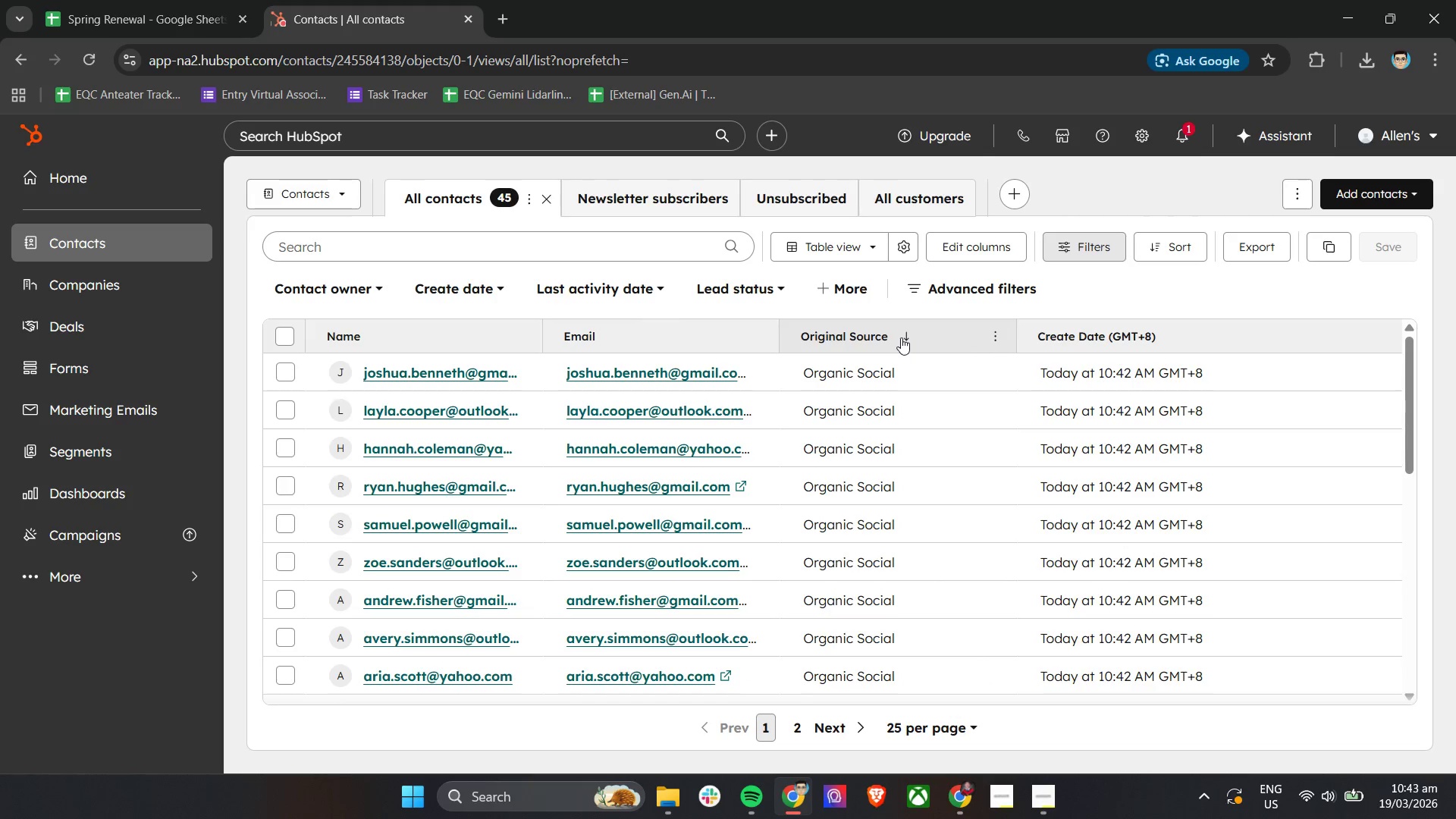 
double_click([901, 337])
 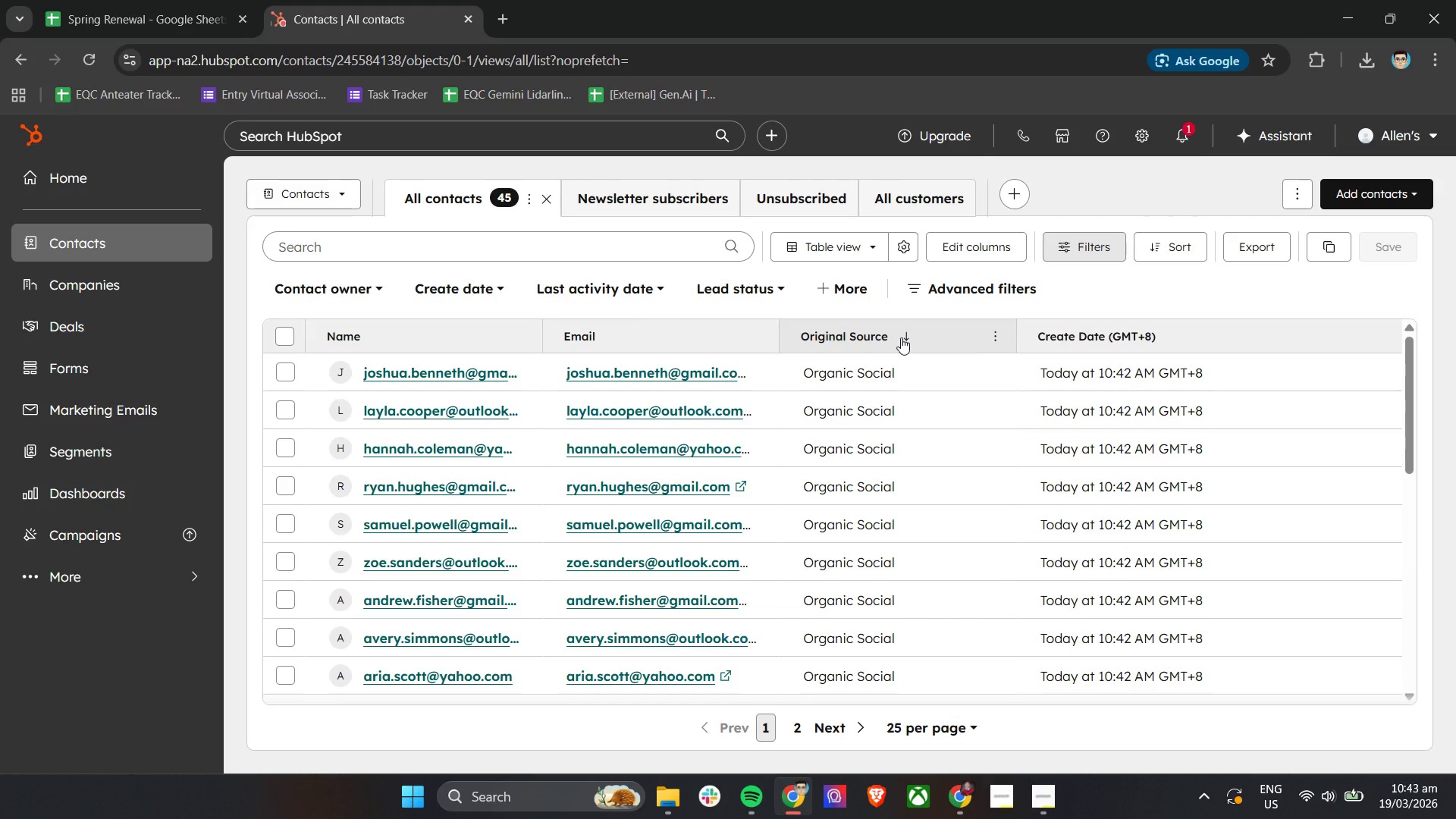 
triple_click([901, 337])
 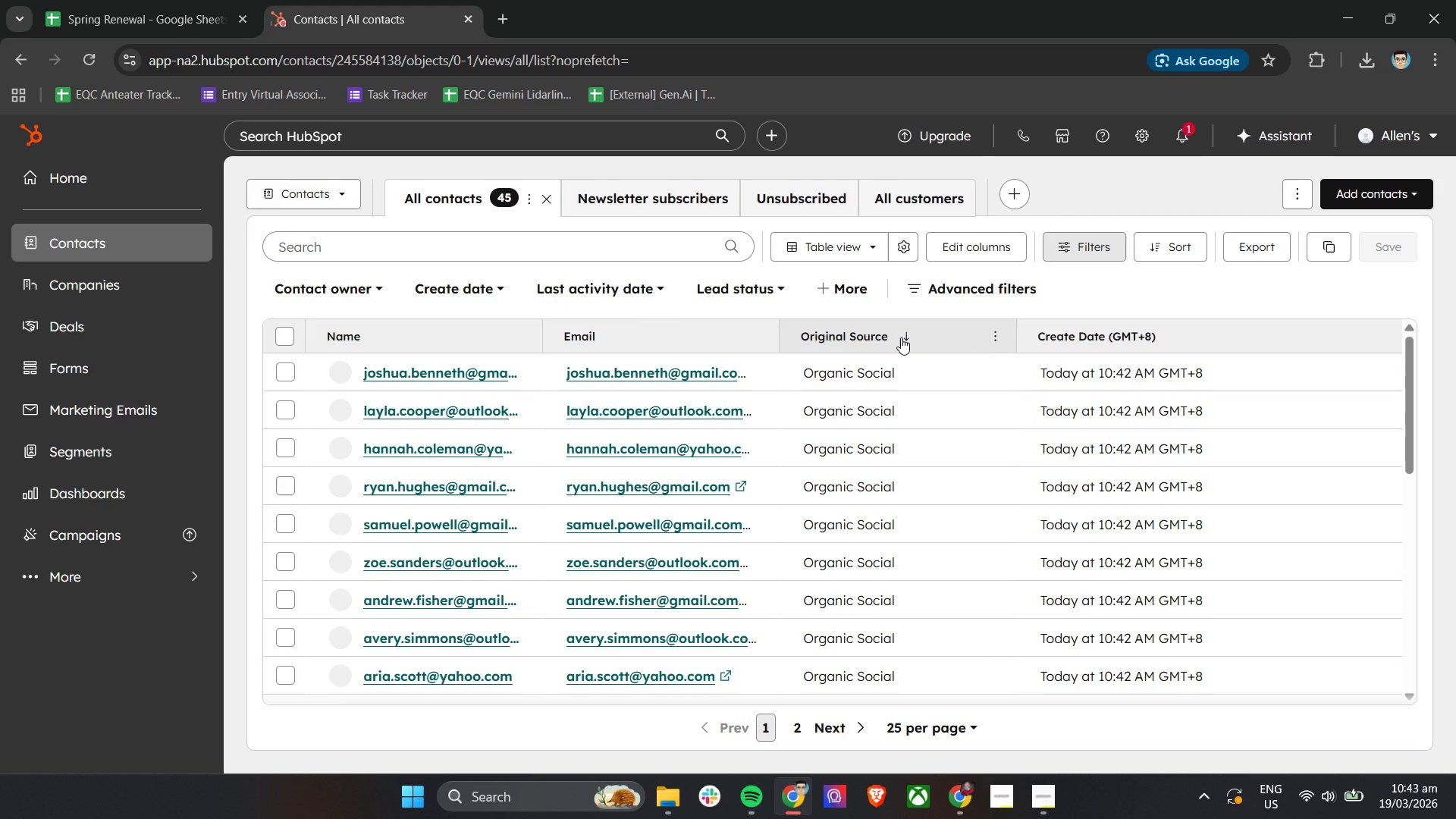 
triple_click([901, 337])
 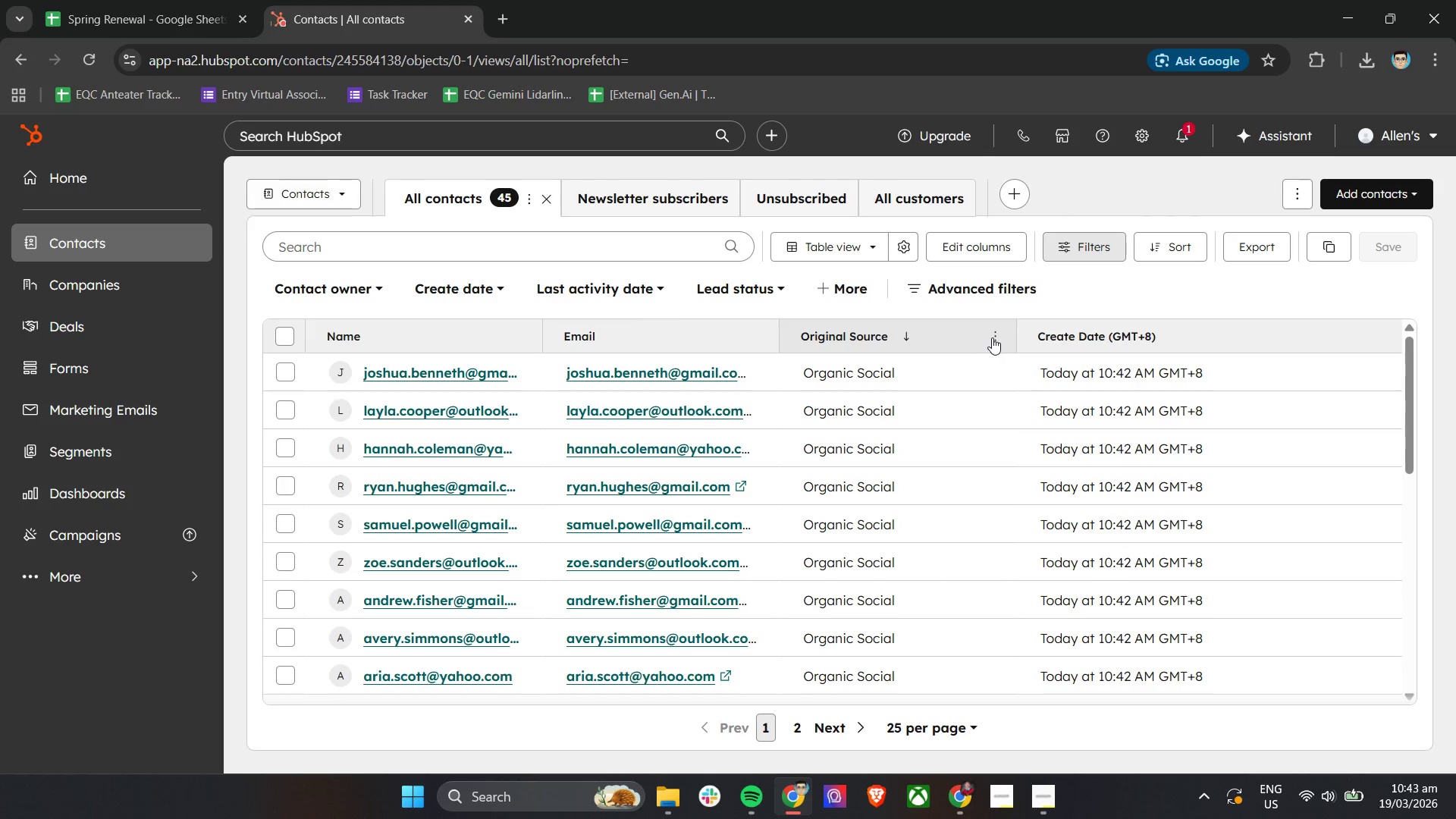 
left_click([992, 337])
 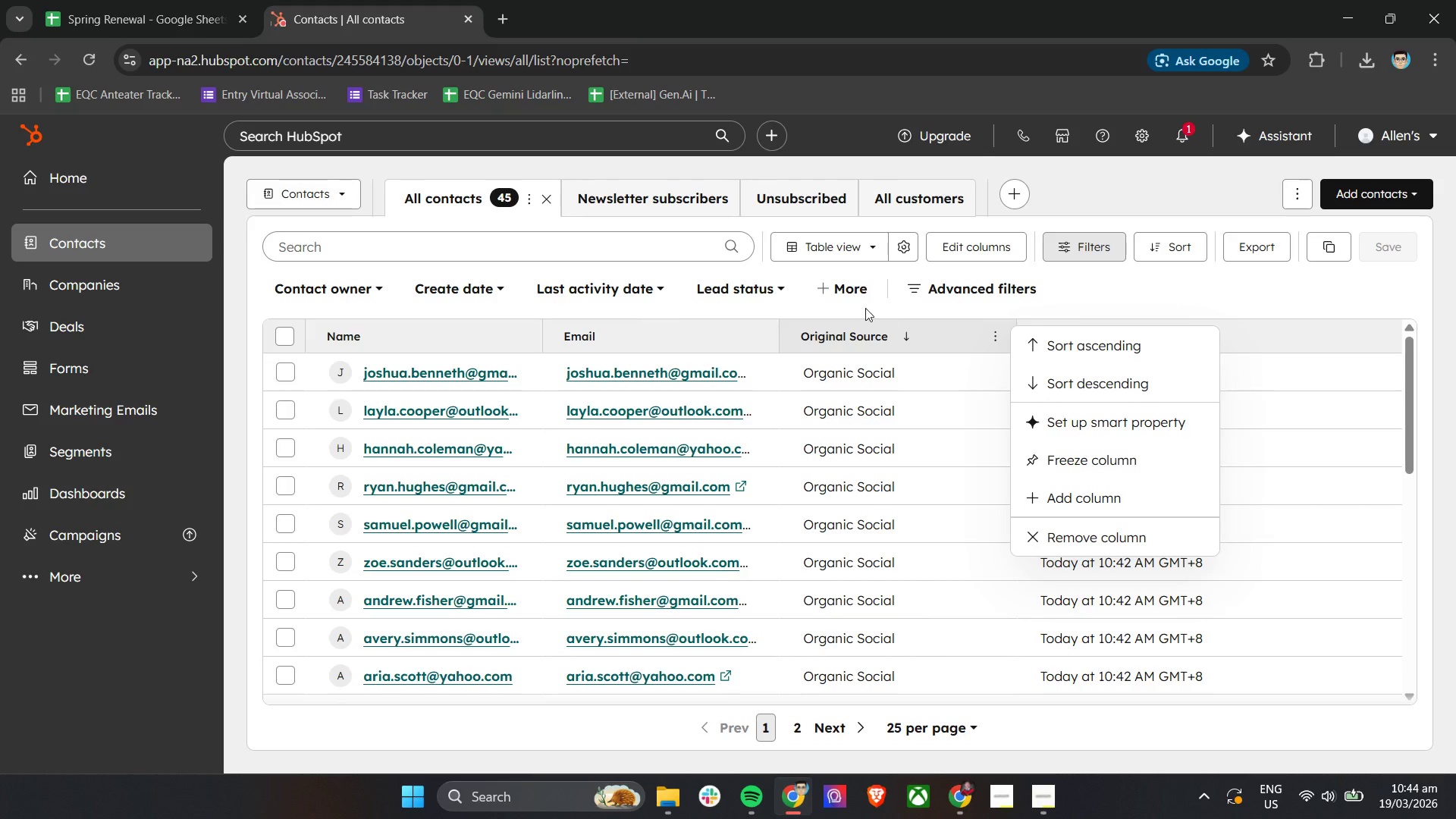 
left_click([949, 300])
 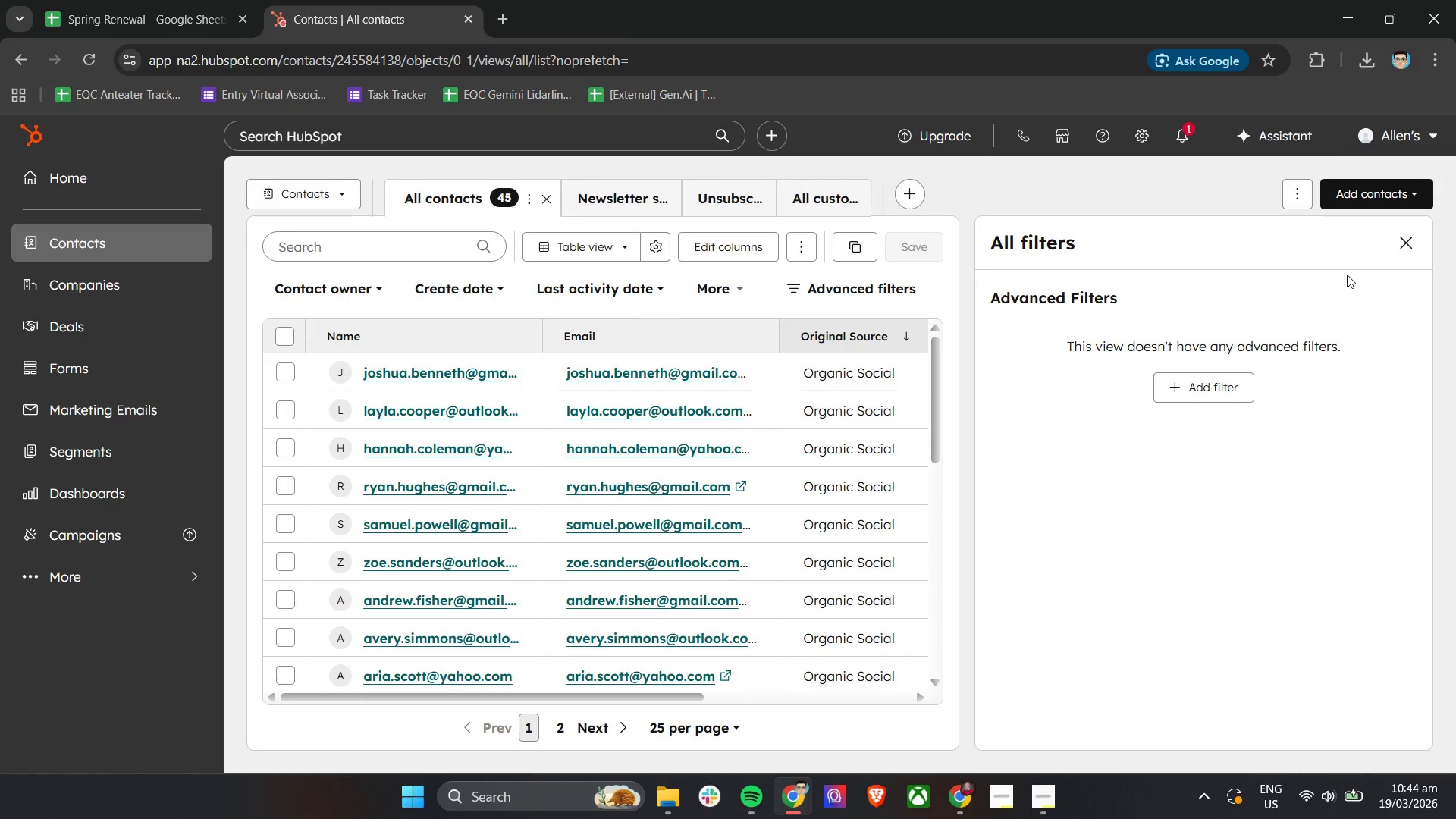 
left_click([1410, 244])
 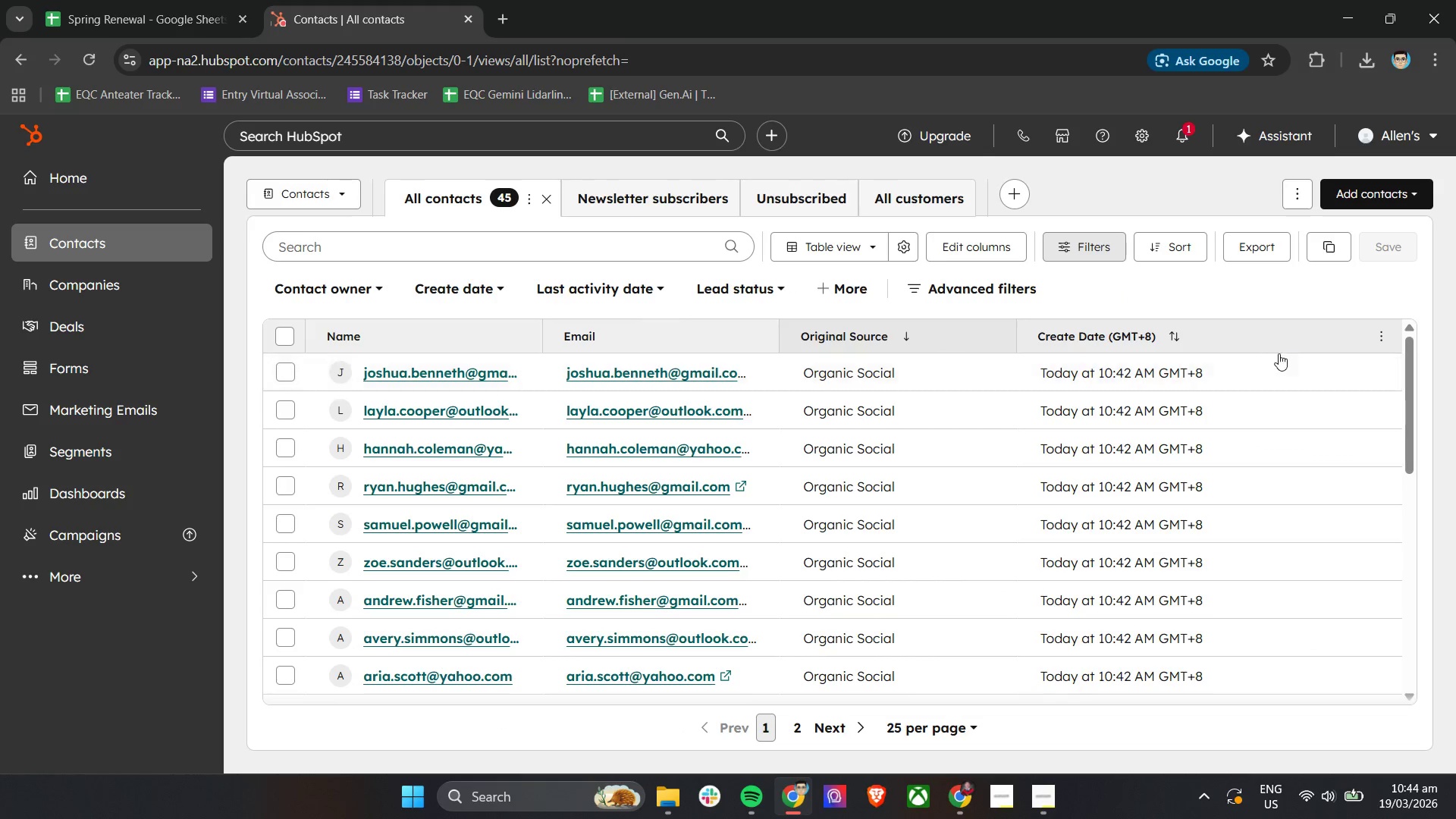 
left_click([1382, 334])
 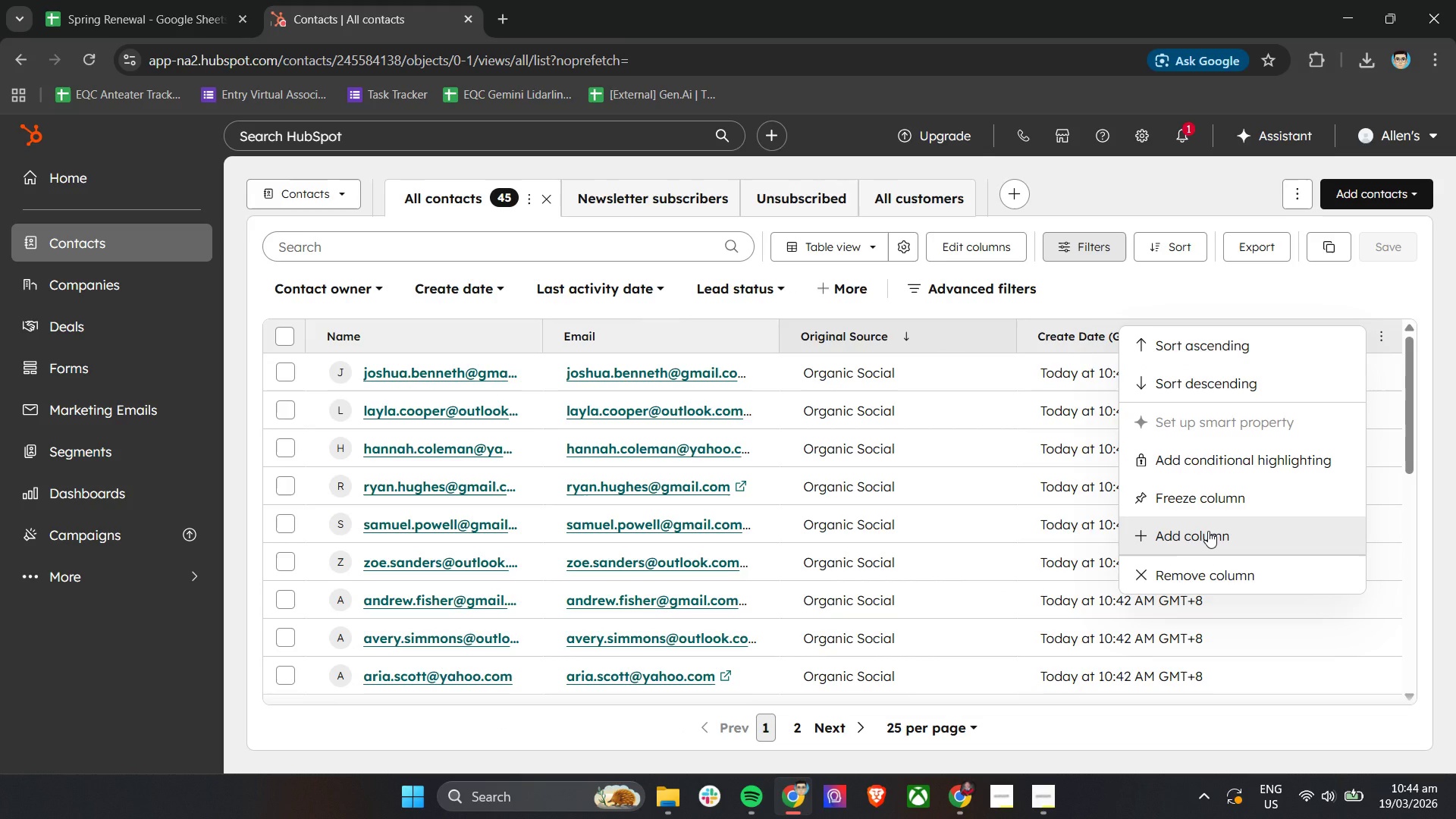 
left_click([1208, 531])
 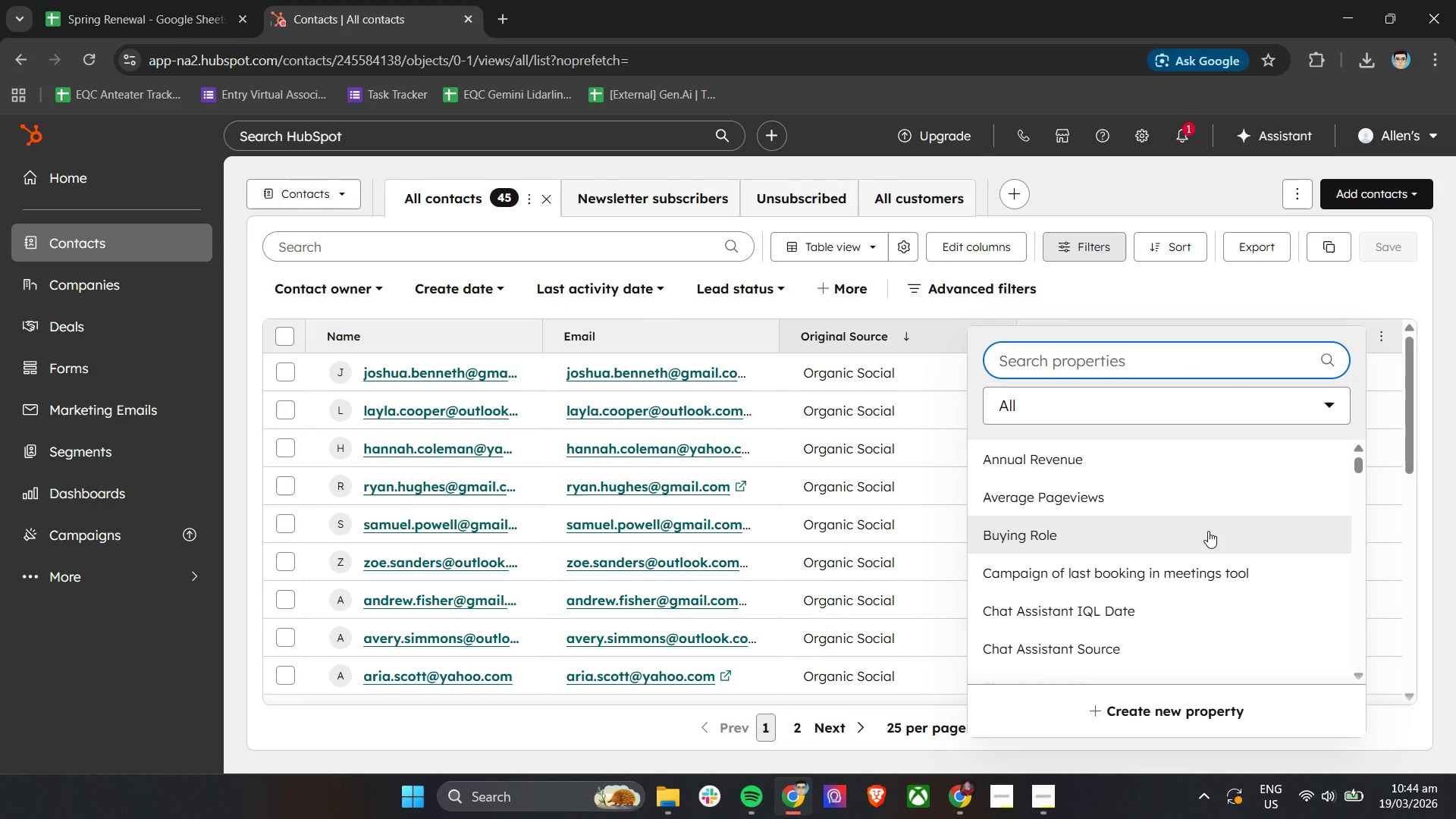 
type(Ser)
 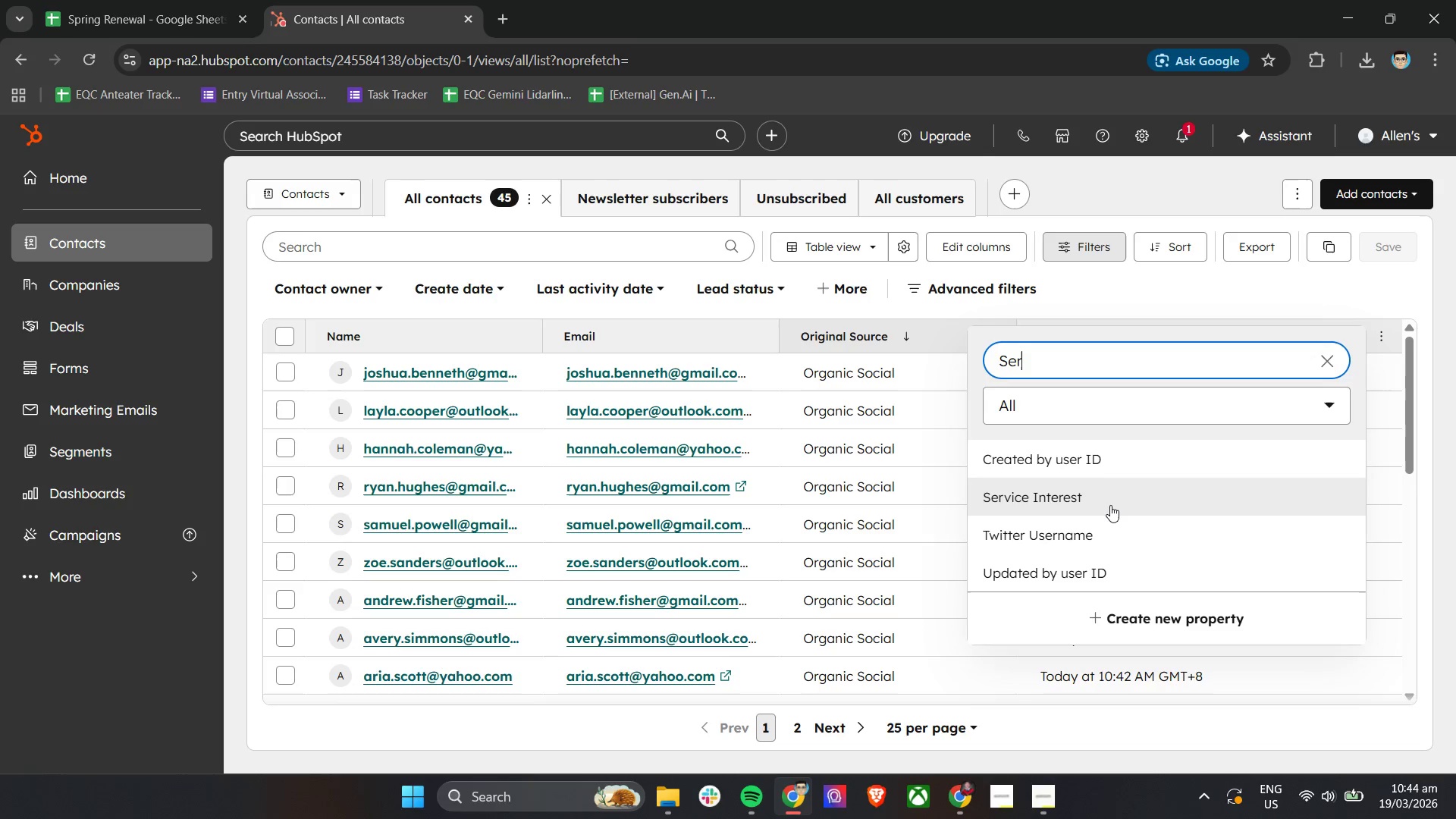 
left_click([1110, 505])
 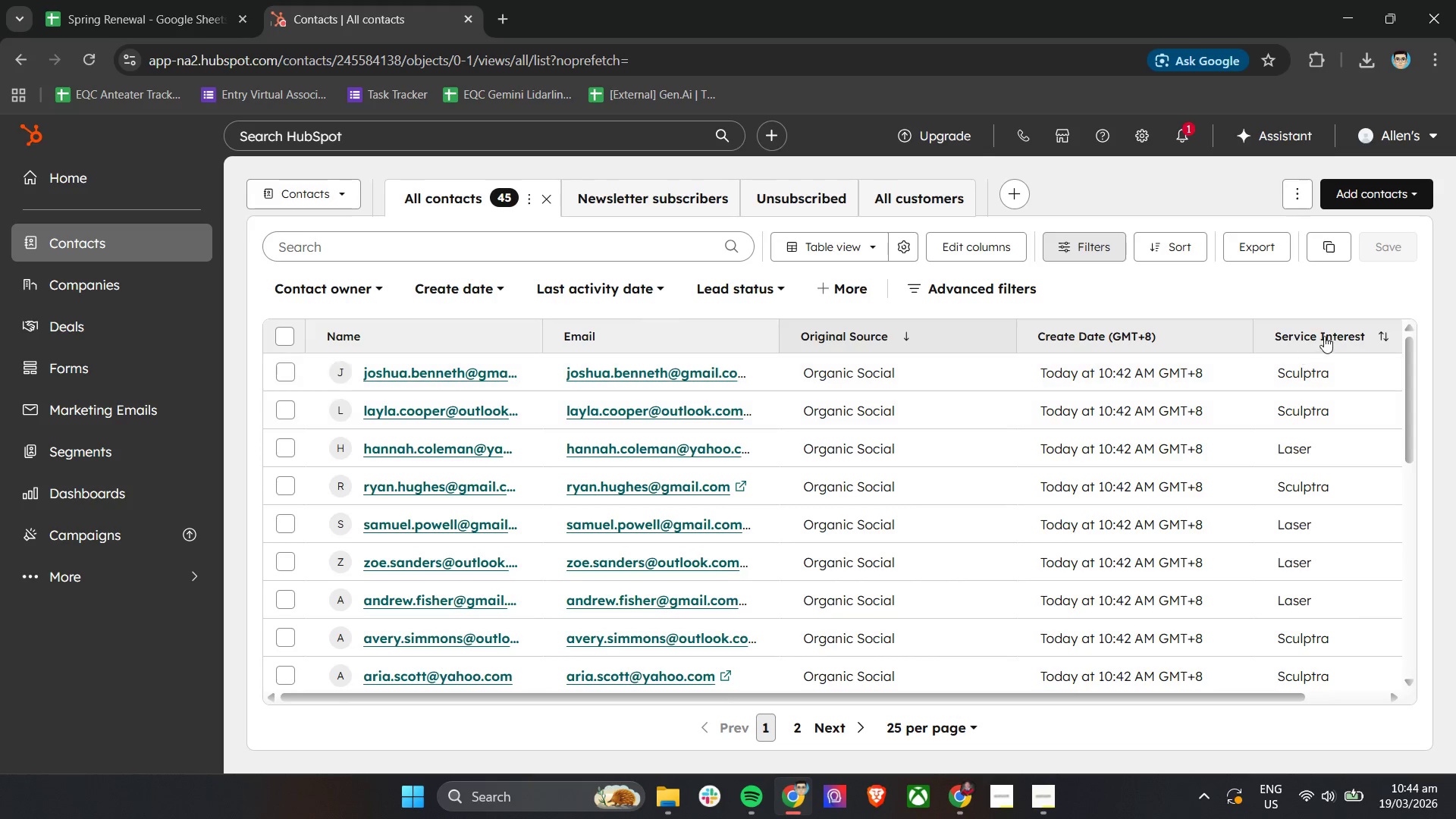 
left_click_drag(start_coordinate=[1326, 334], to_coordinate=[985, 328])
 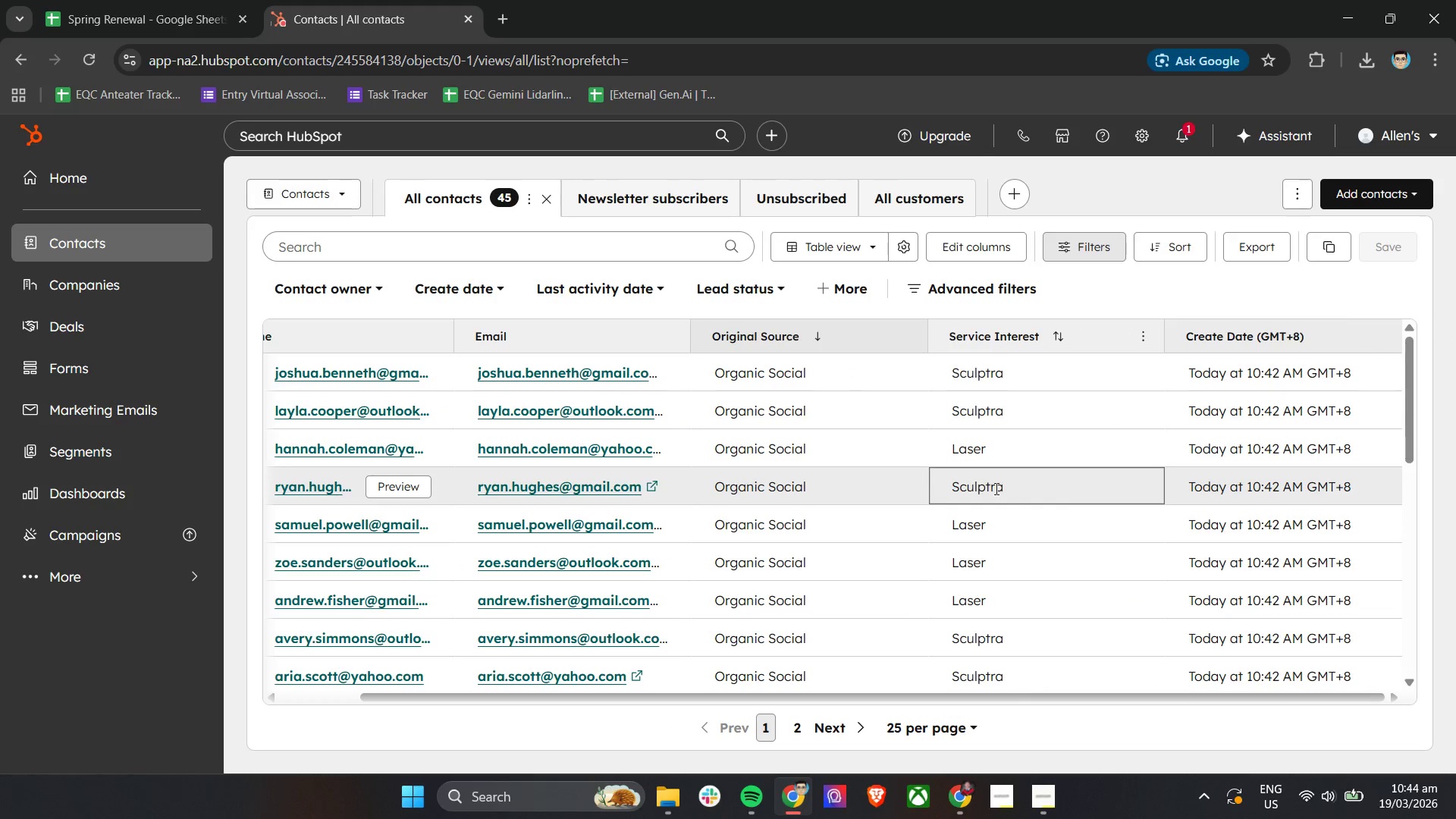 
hold_key(key=ShiftLeft, duration=0.77)
scroll: coordinate [995, 488], scroll_direction: up, amount: 8.0
 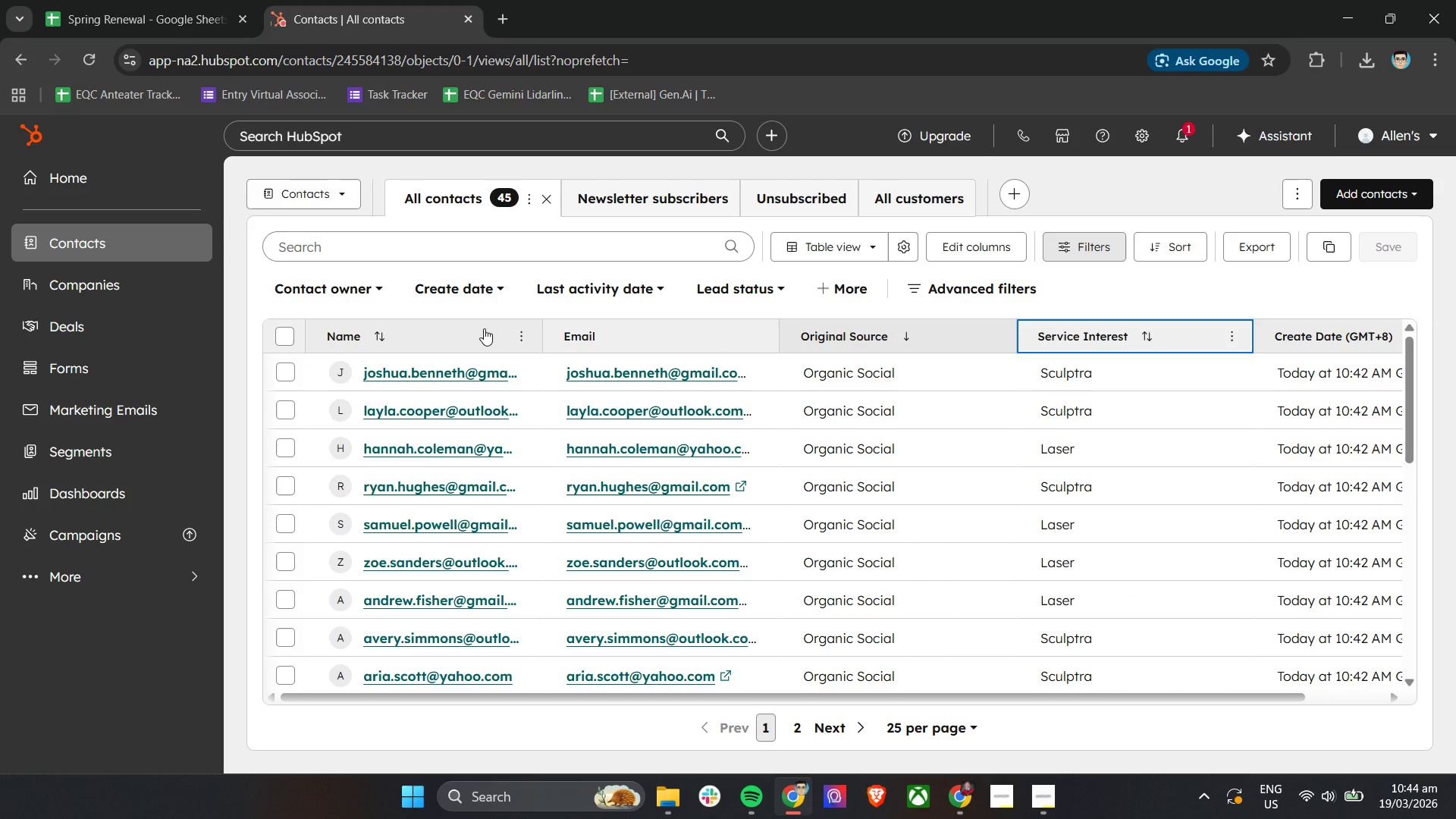 
left_click([484, 328])
 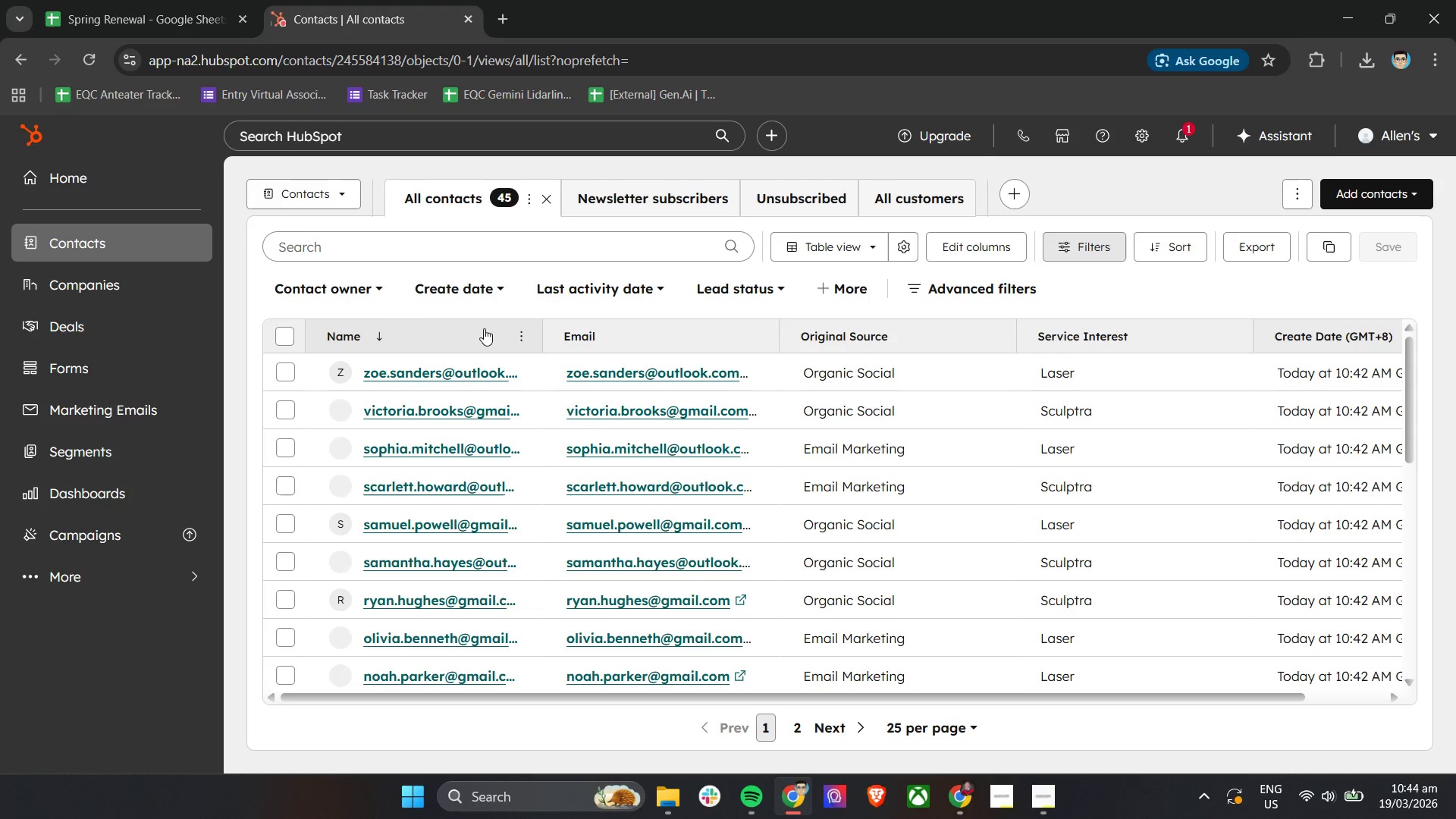 
left_click([484, 328])
 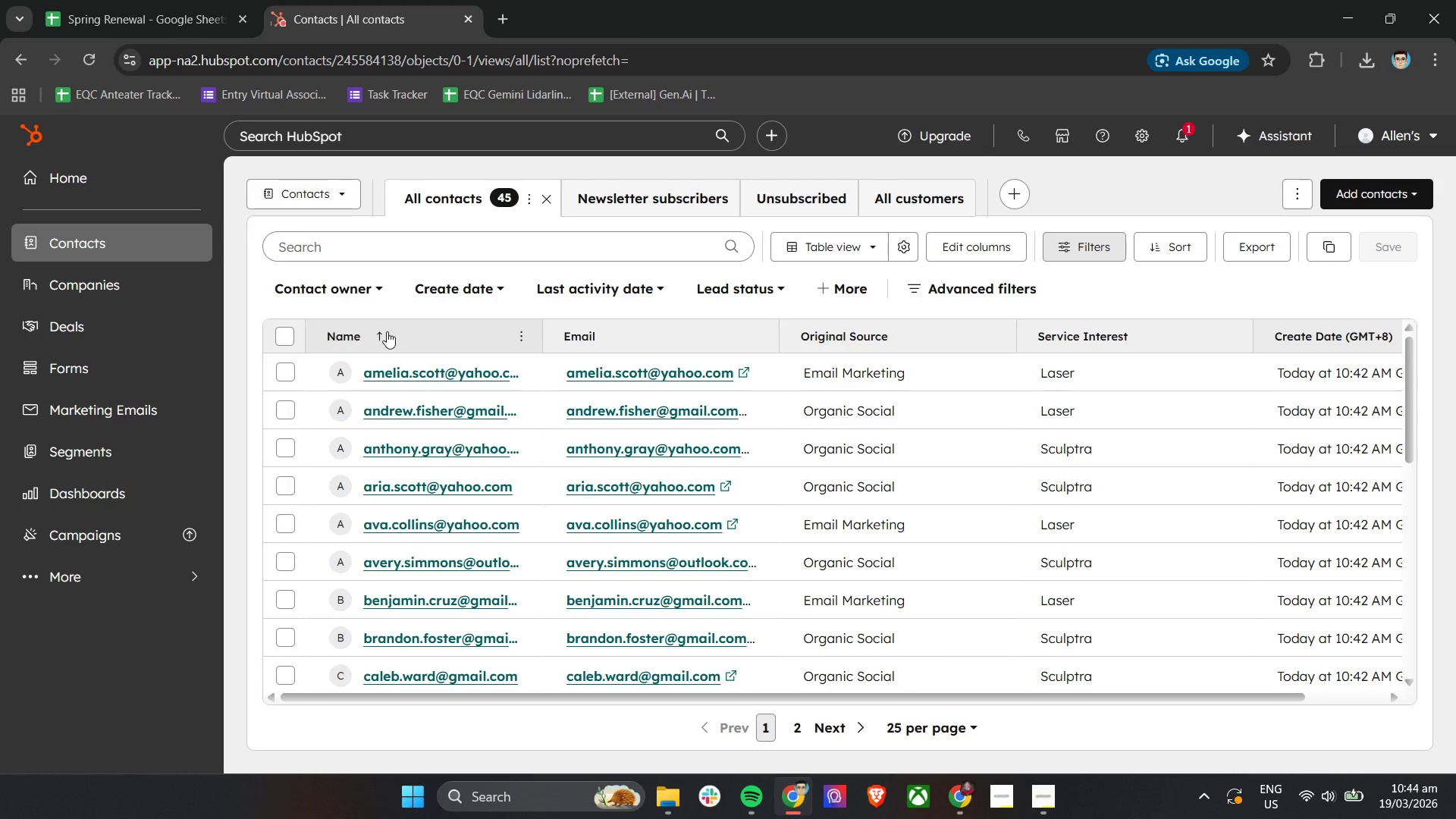 
wait(7.8)
 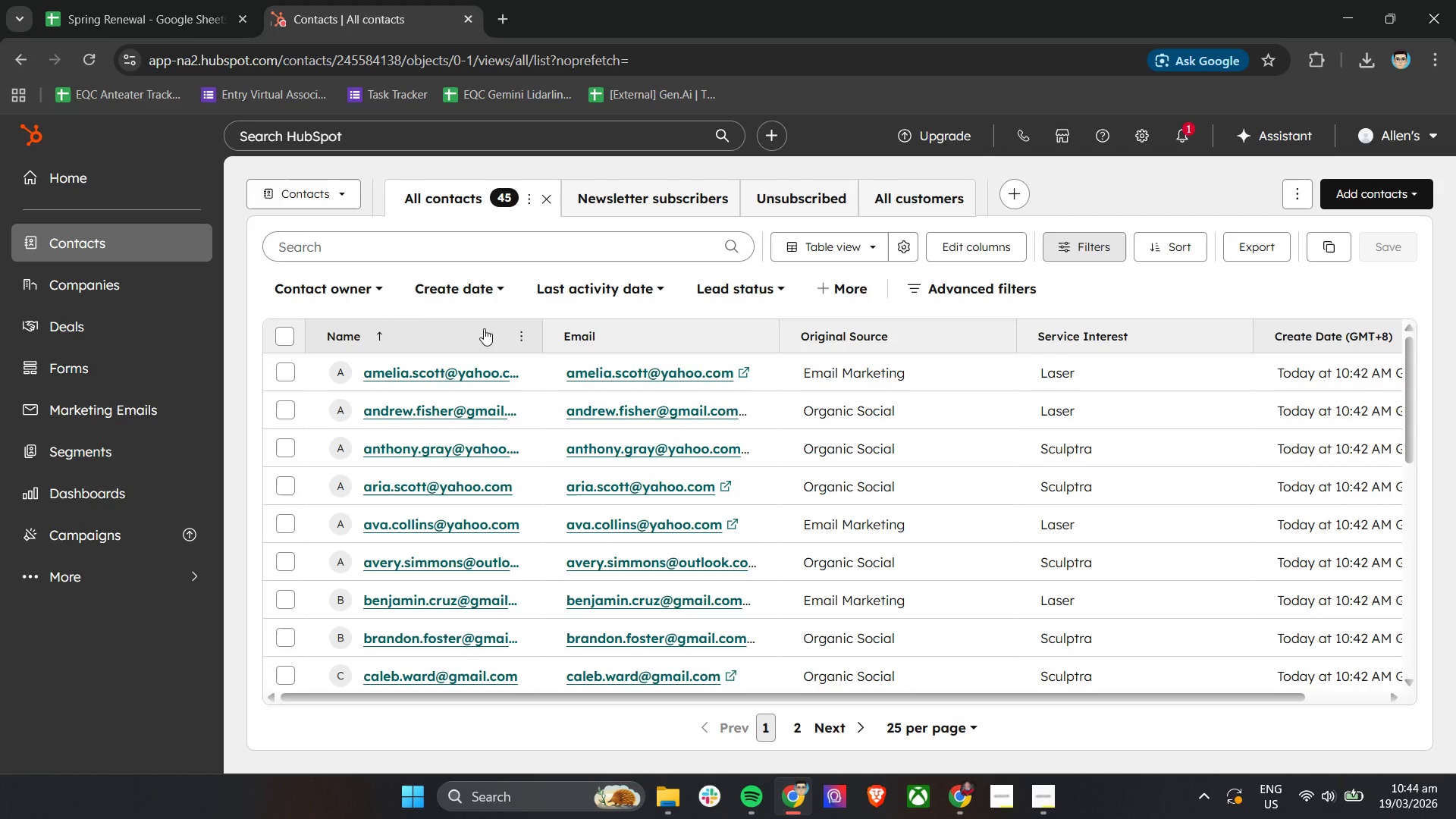 
left_click([657, 283])
 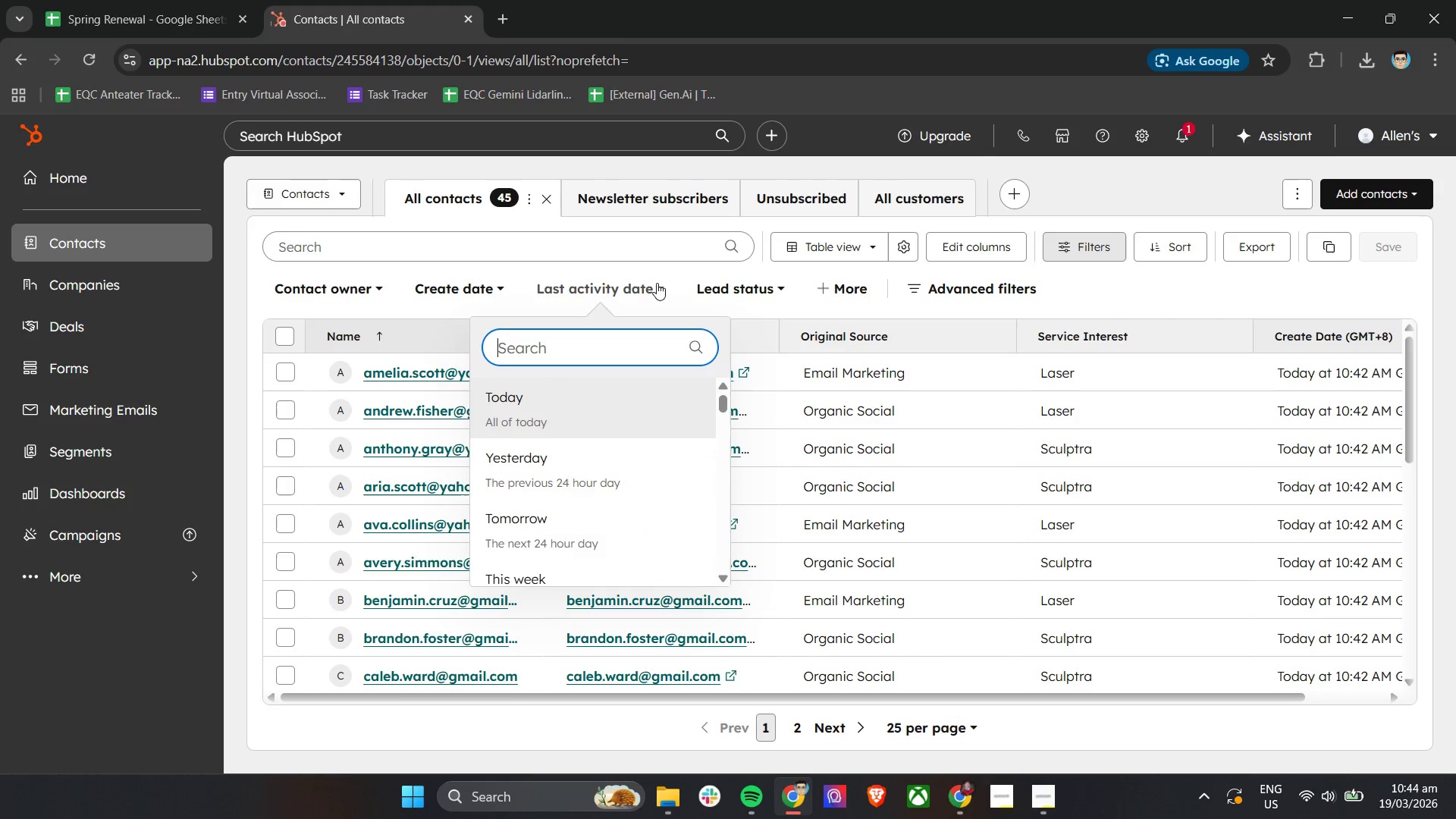 
left_click([657, 283])
 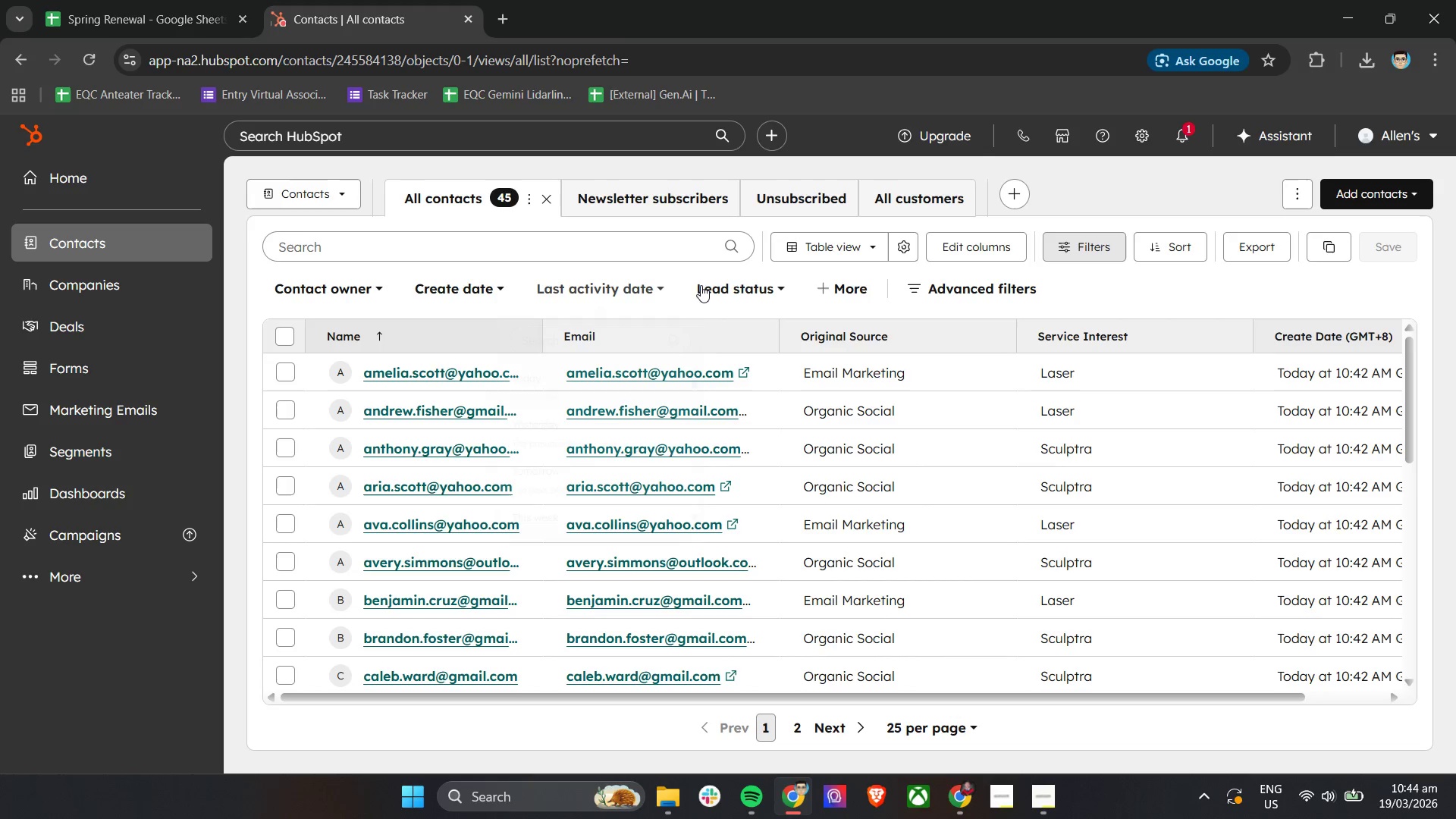 
double_click([714, 285])
 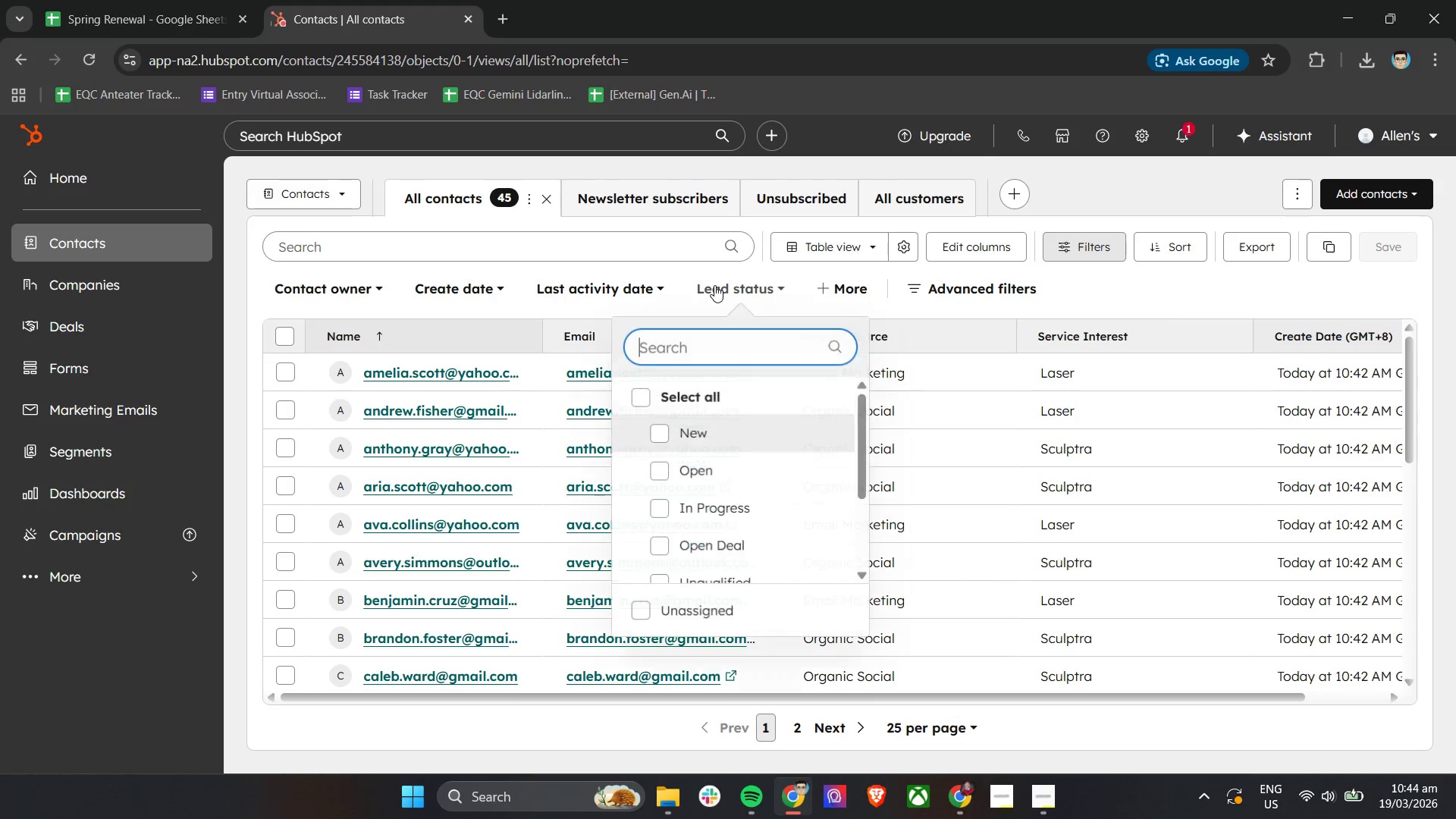 
triple_click([714, 285])
 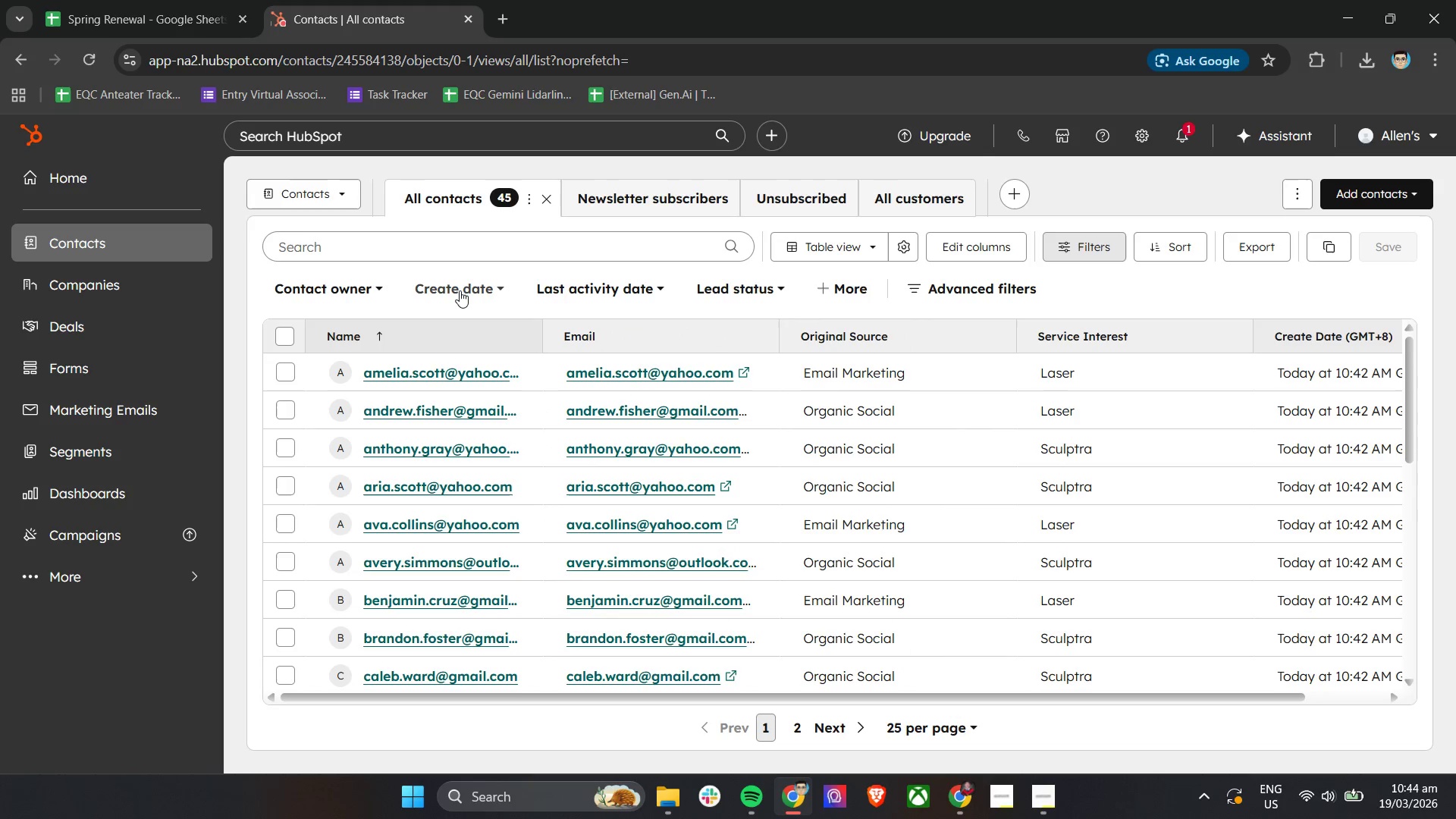 
triple_click([458, 290])
 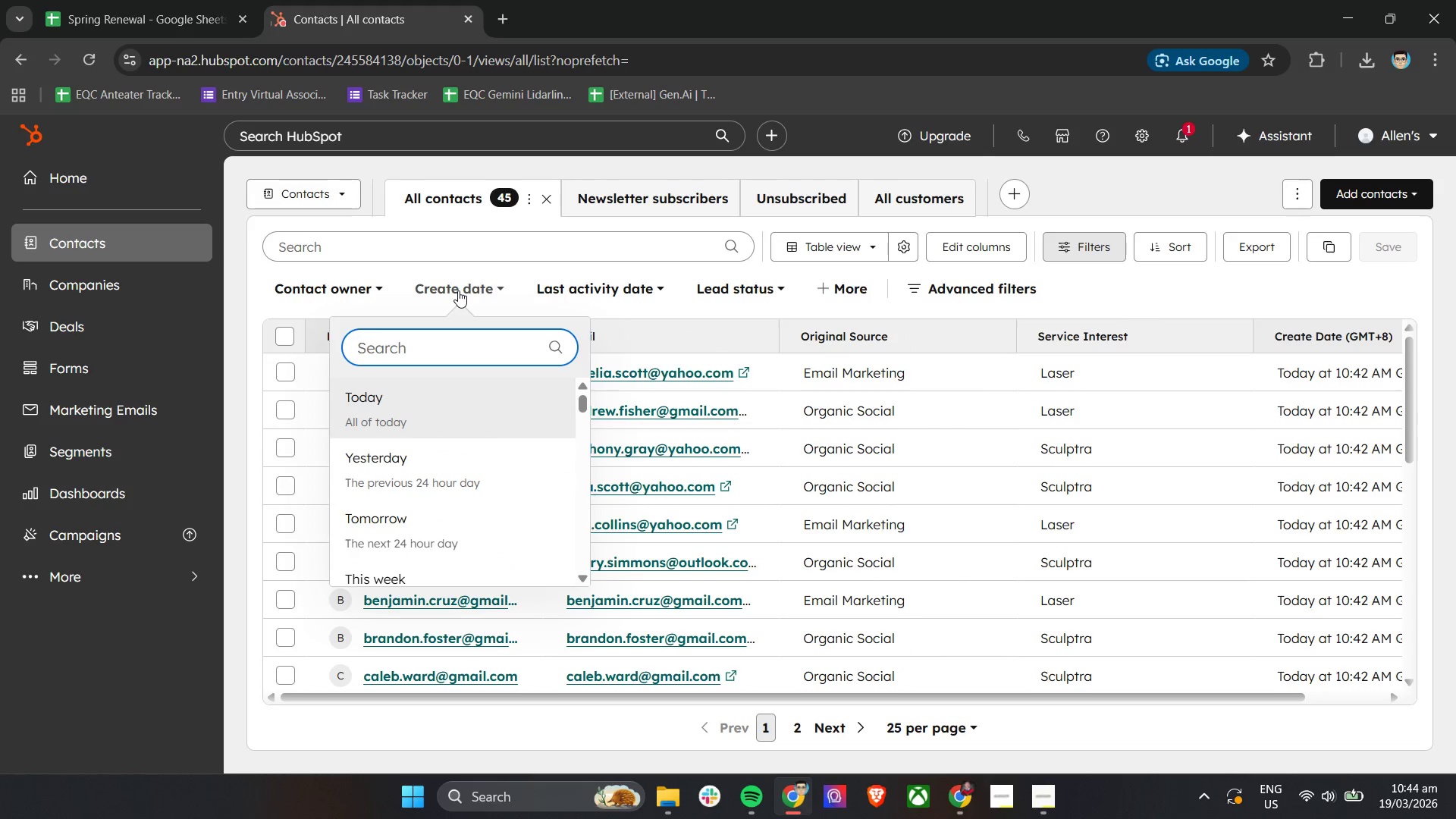 
left_click([458, 290])
 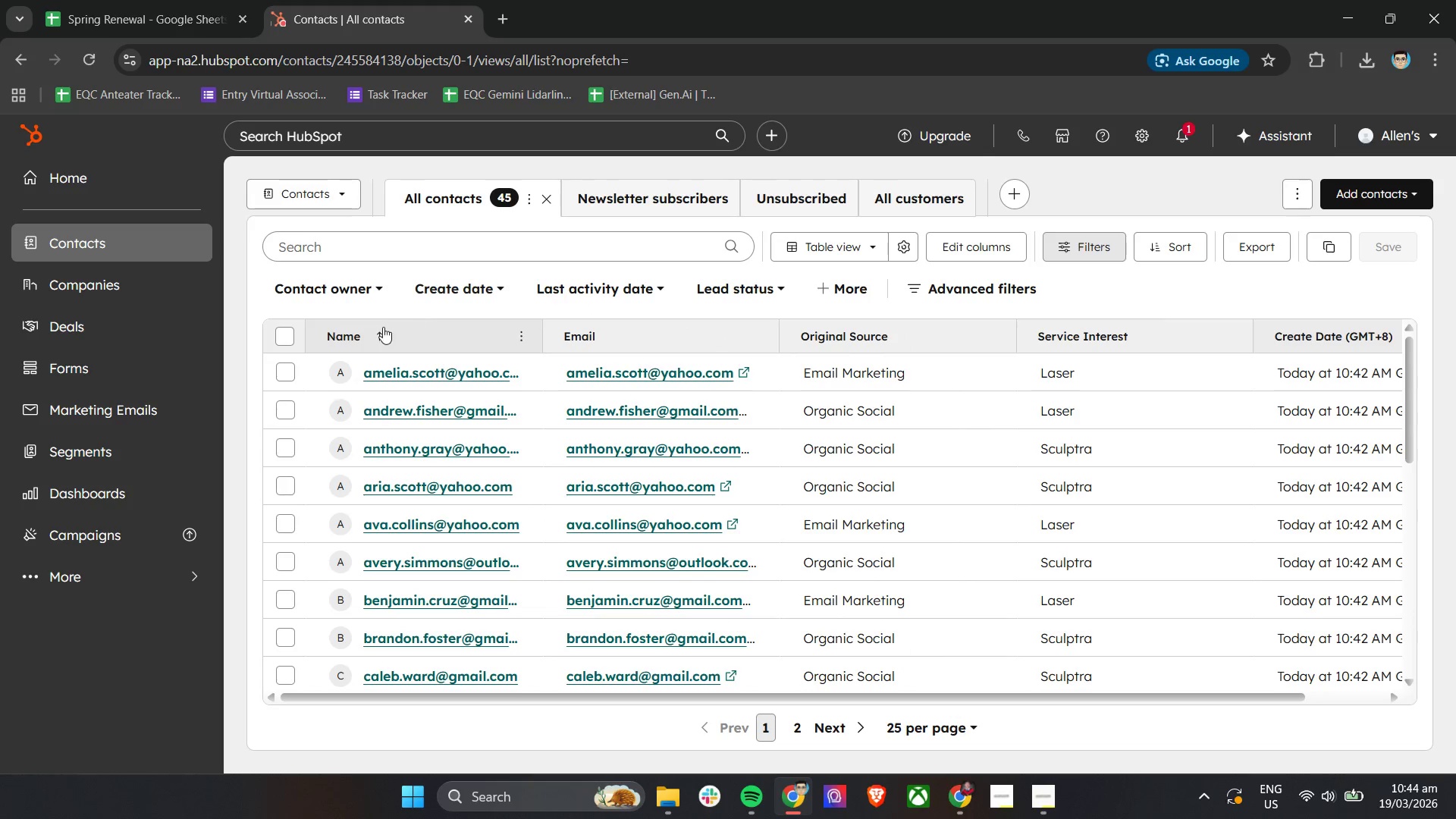 
left_click([376, 333])
 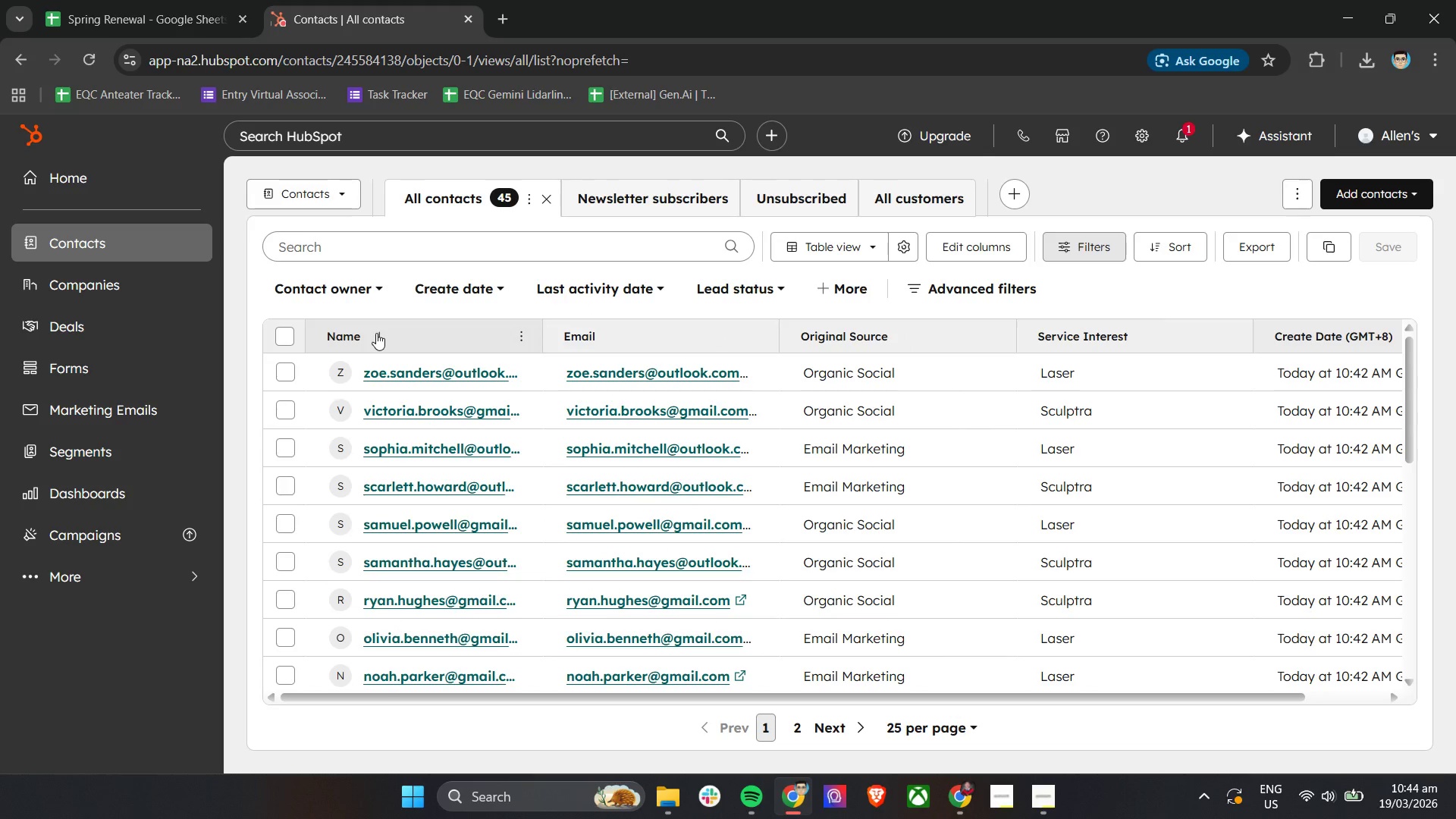 
left_click([376, 333])
 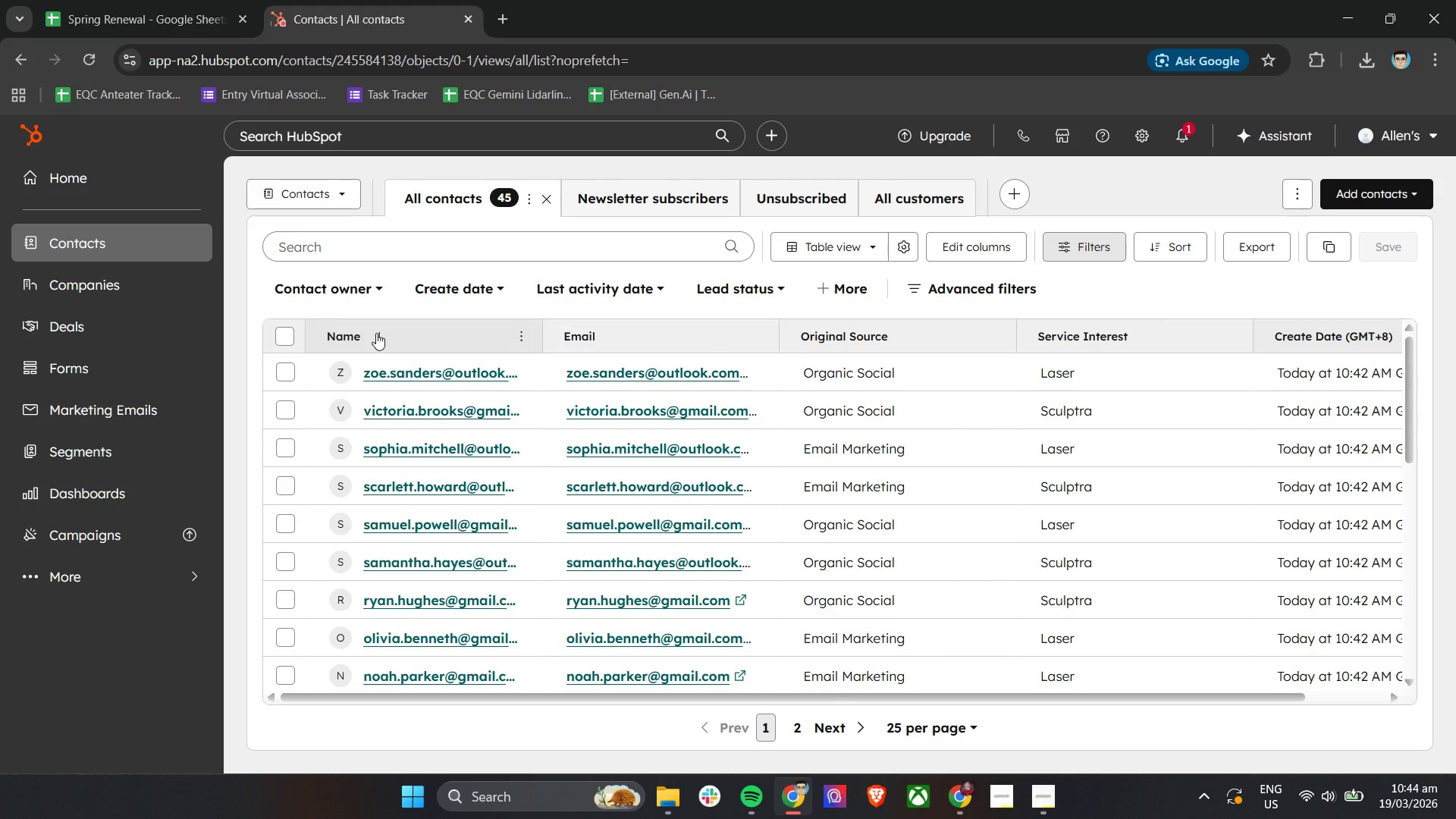 
right_click([376, 333])
 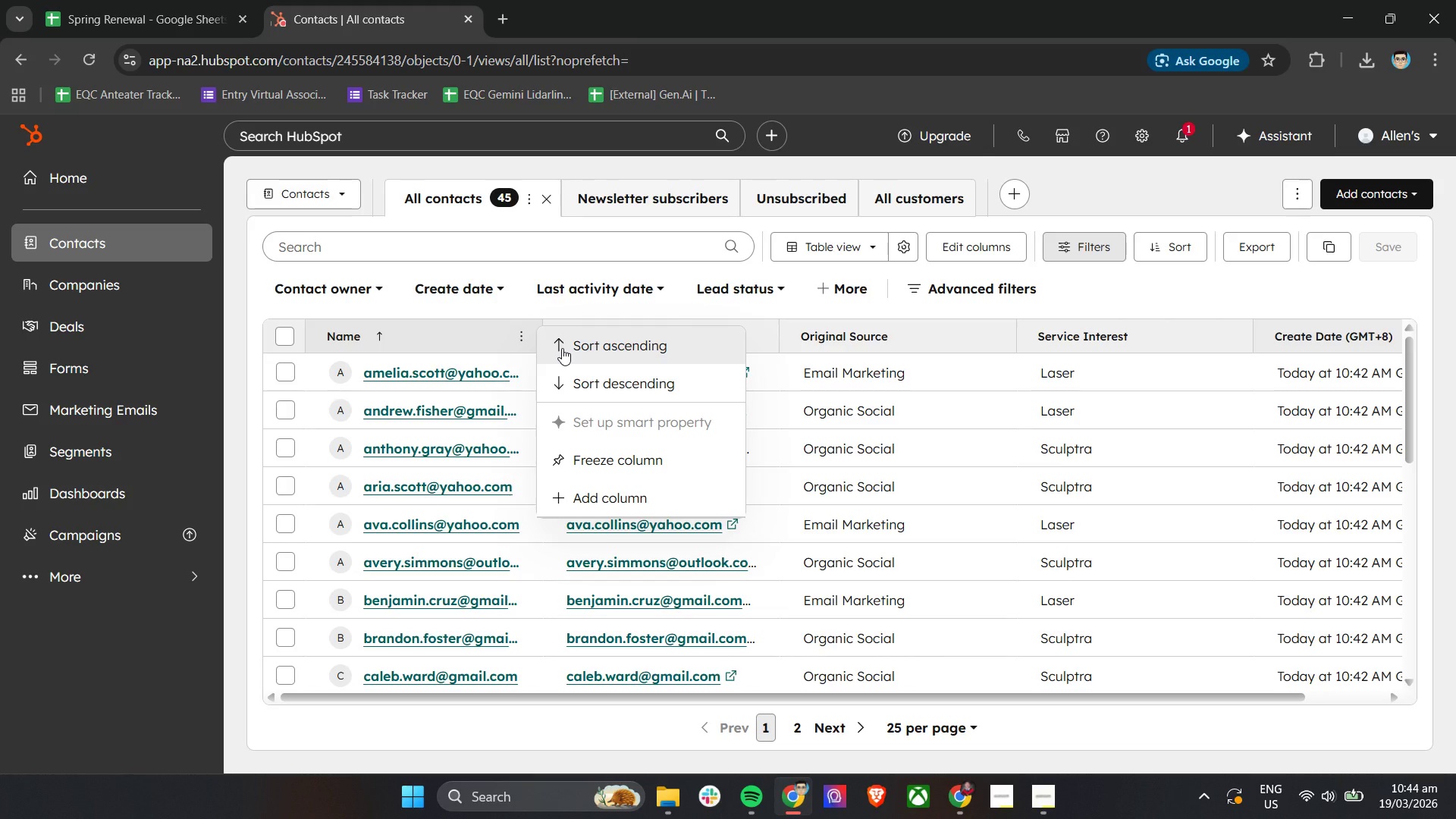 
left_click([521, 334])
 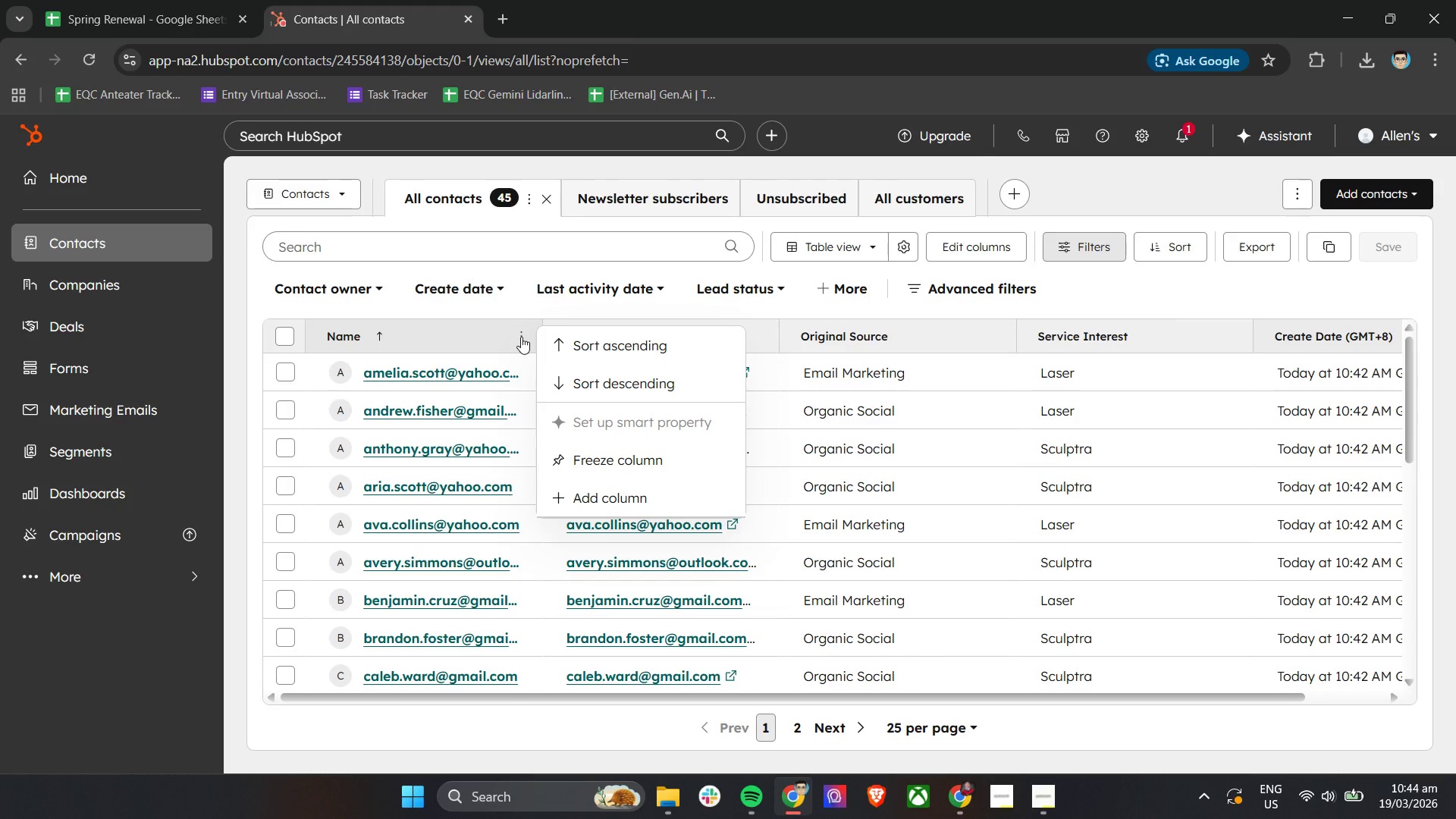 
left_click_drag(start_coordinate=[521, 337], to_coordinate=[522, 344])
 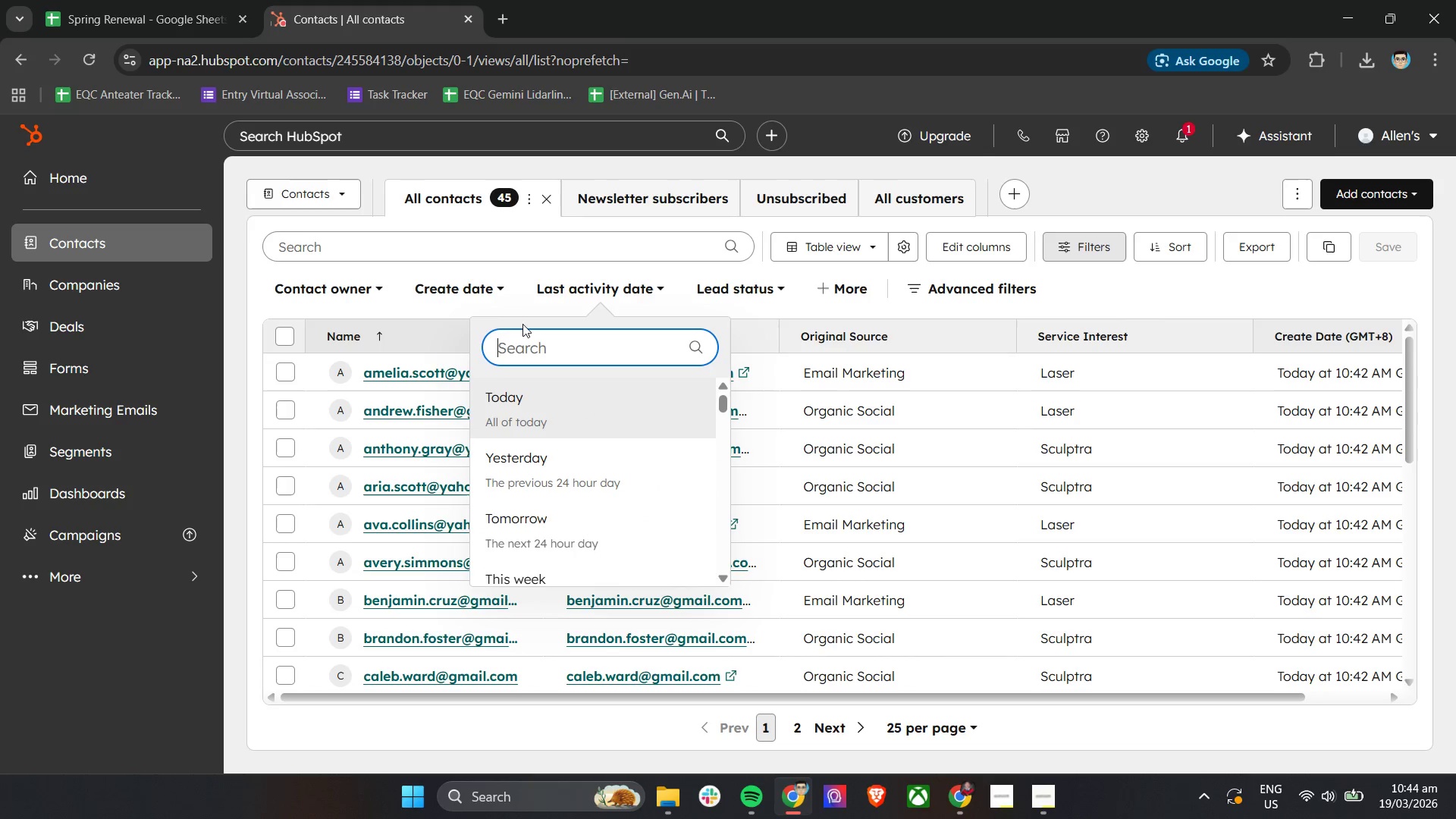 
left_click([445, 306])
 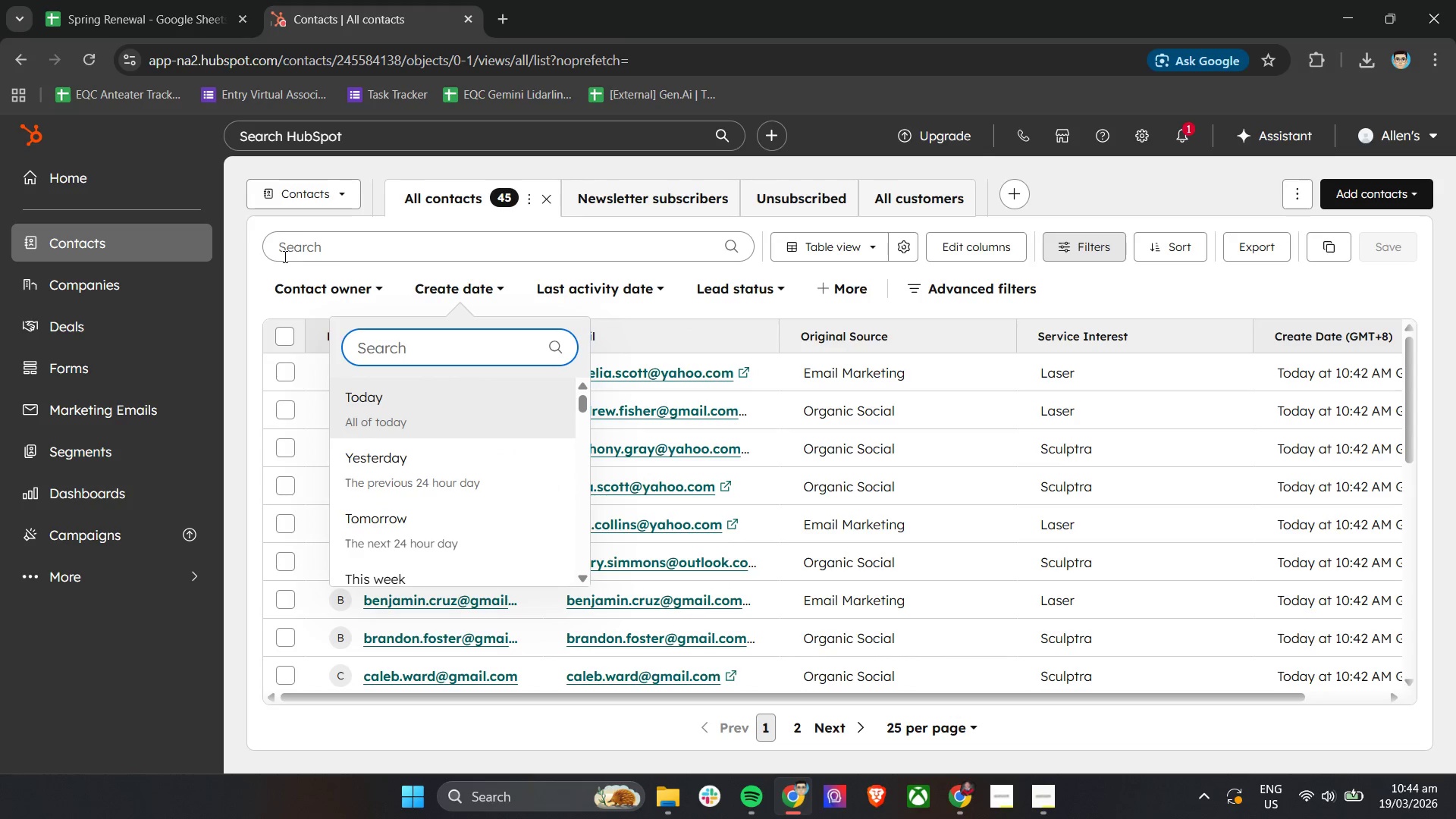 
left_click([262, 246])
 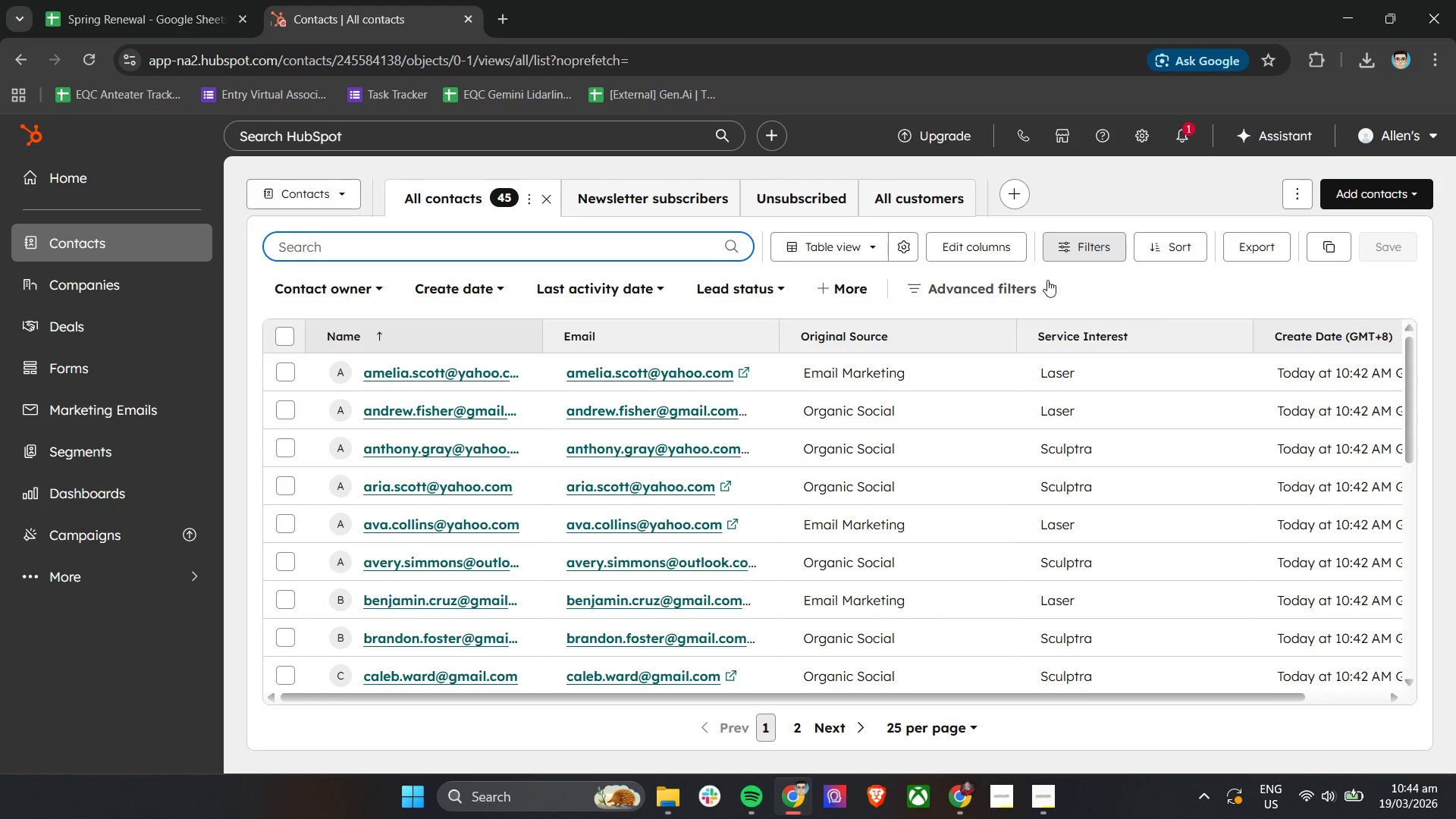 
left_click([1120, 287])
 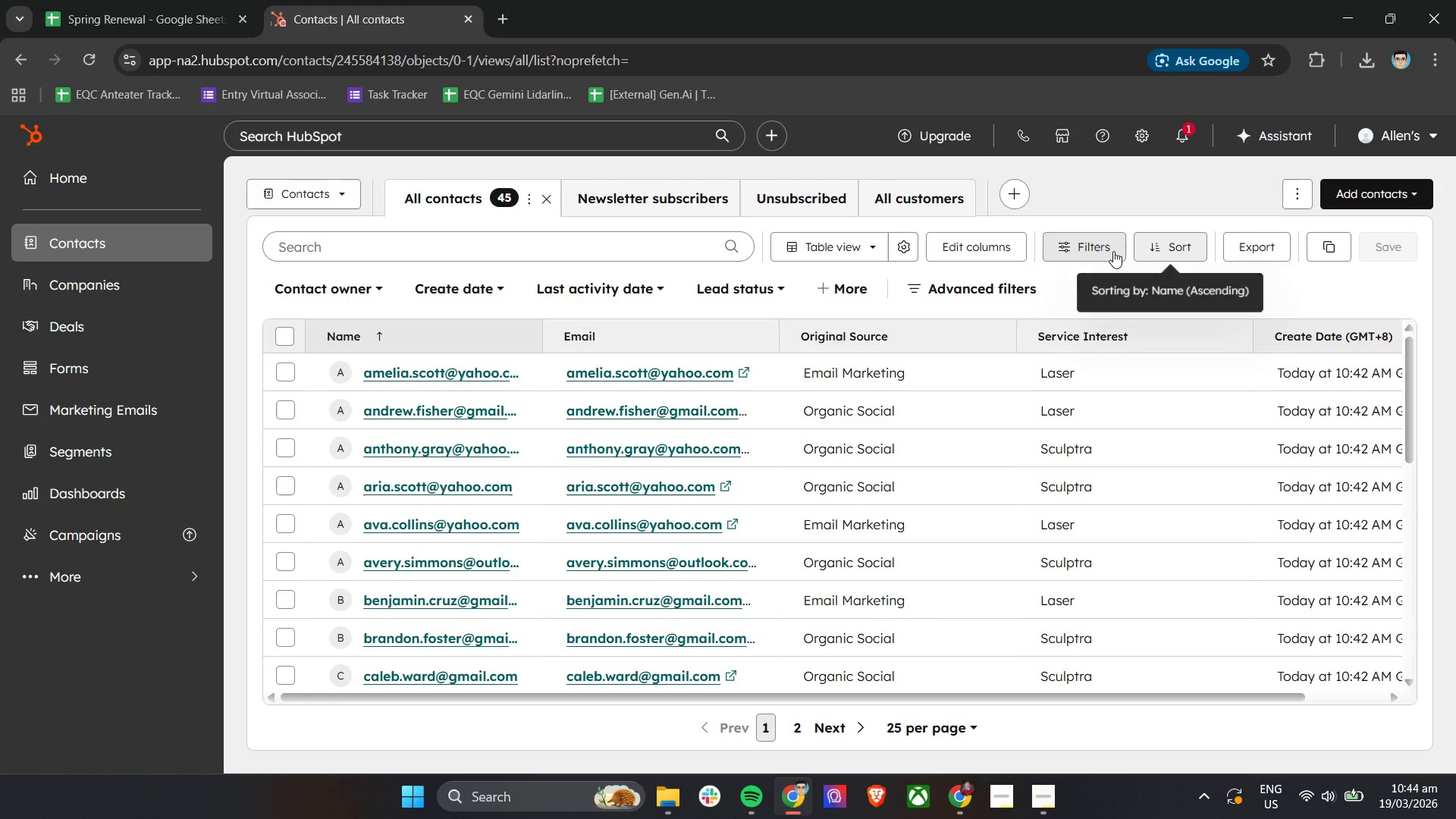 
left_click([1106, 251])
 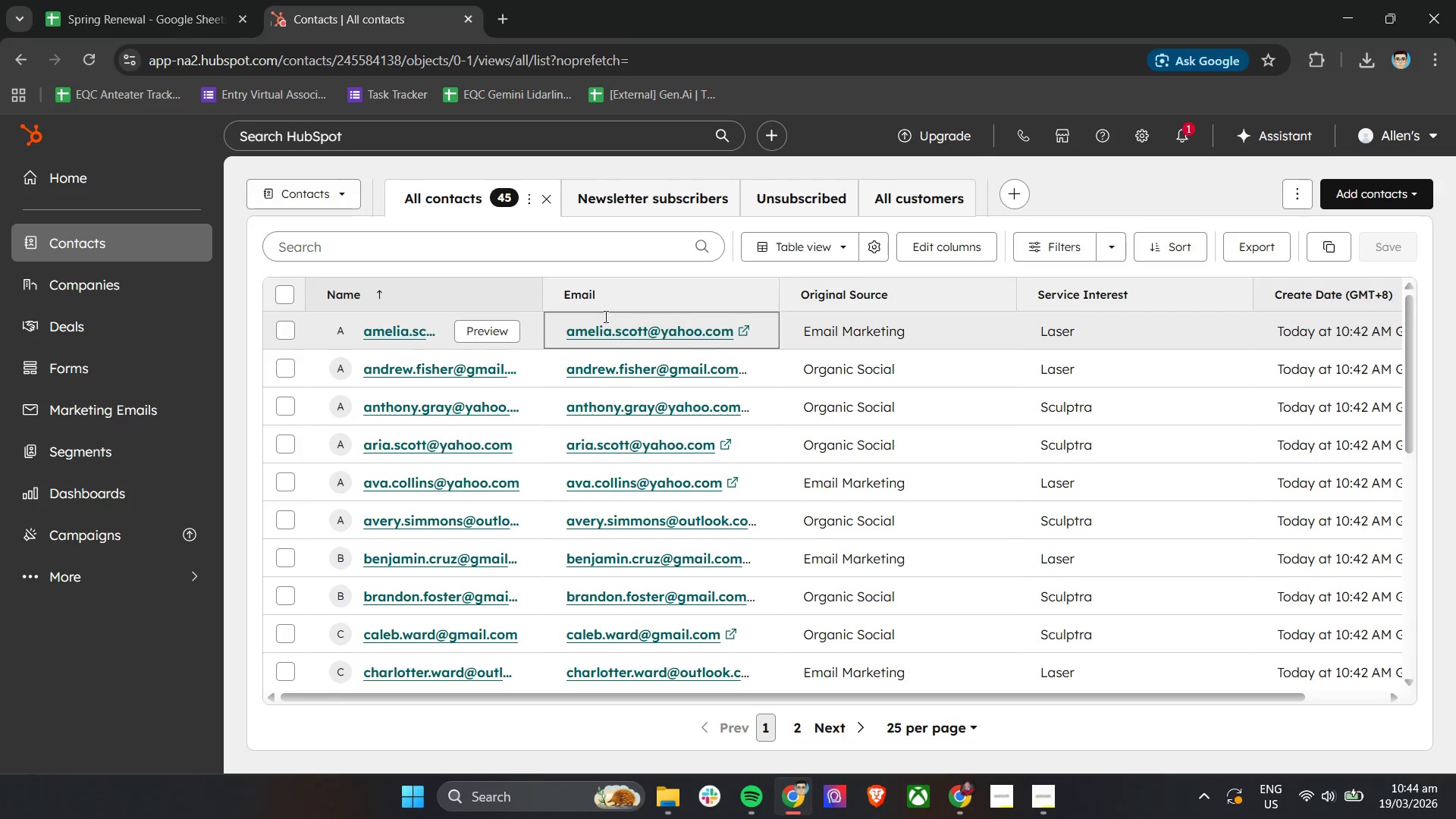 
left_click([1170, 256])
 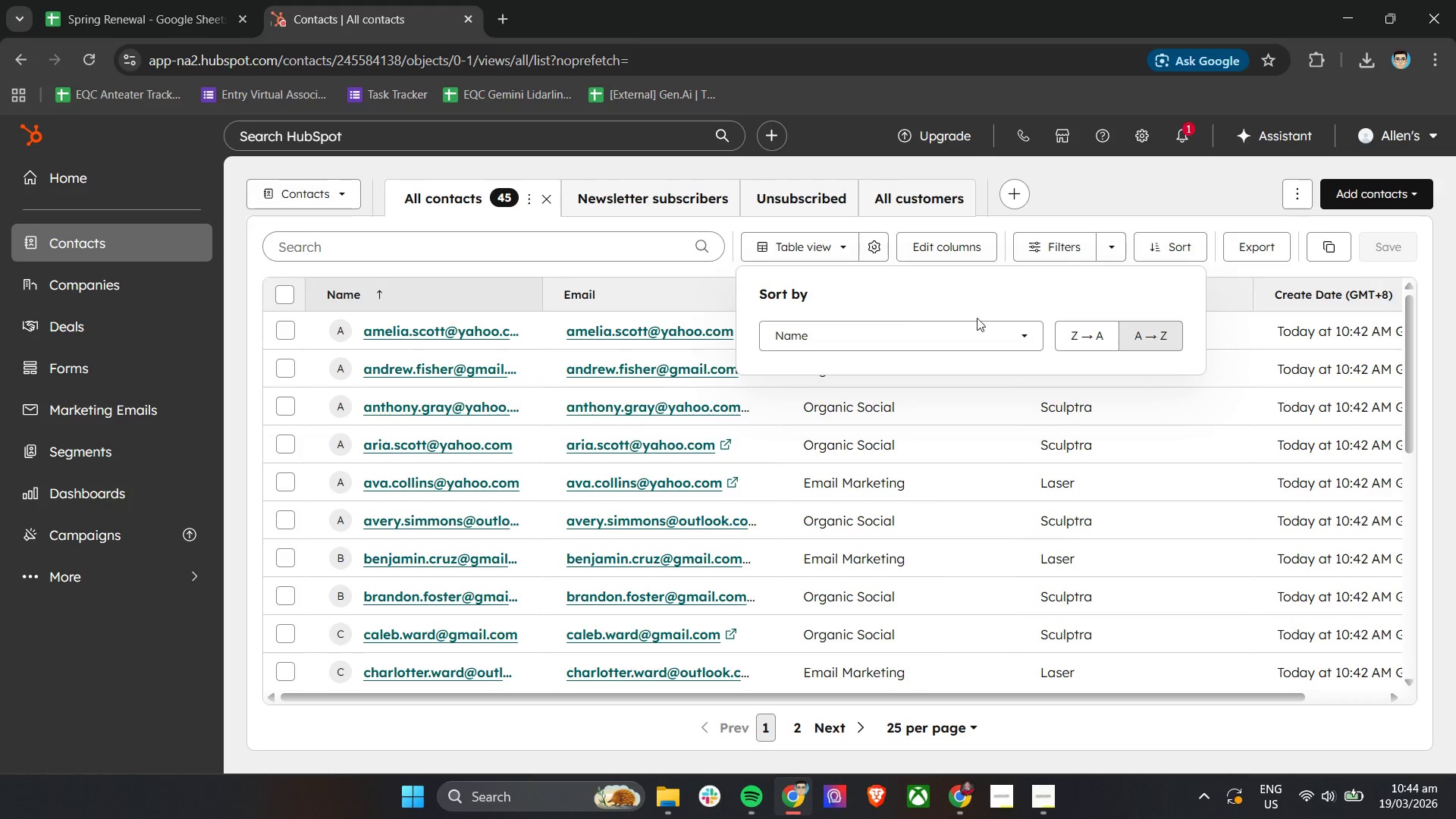 
left_click([1020, 340])
 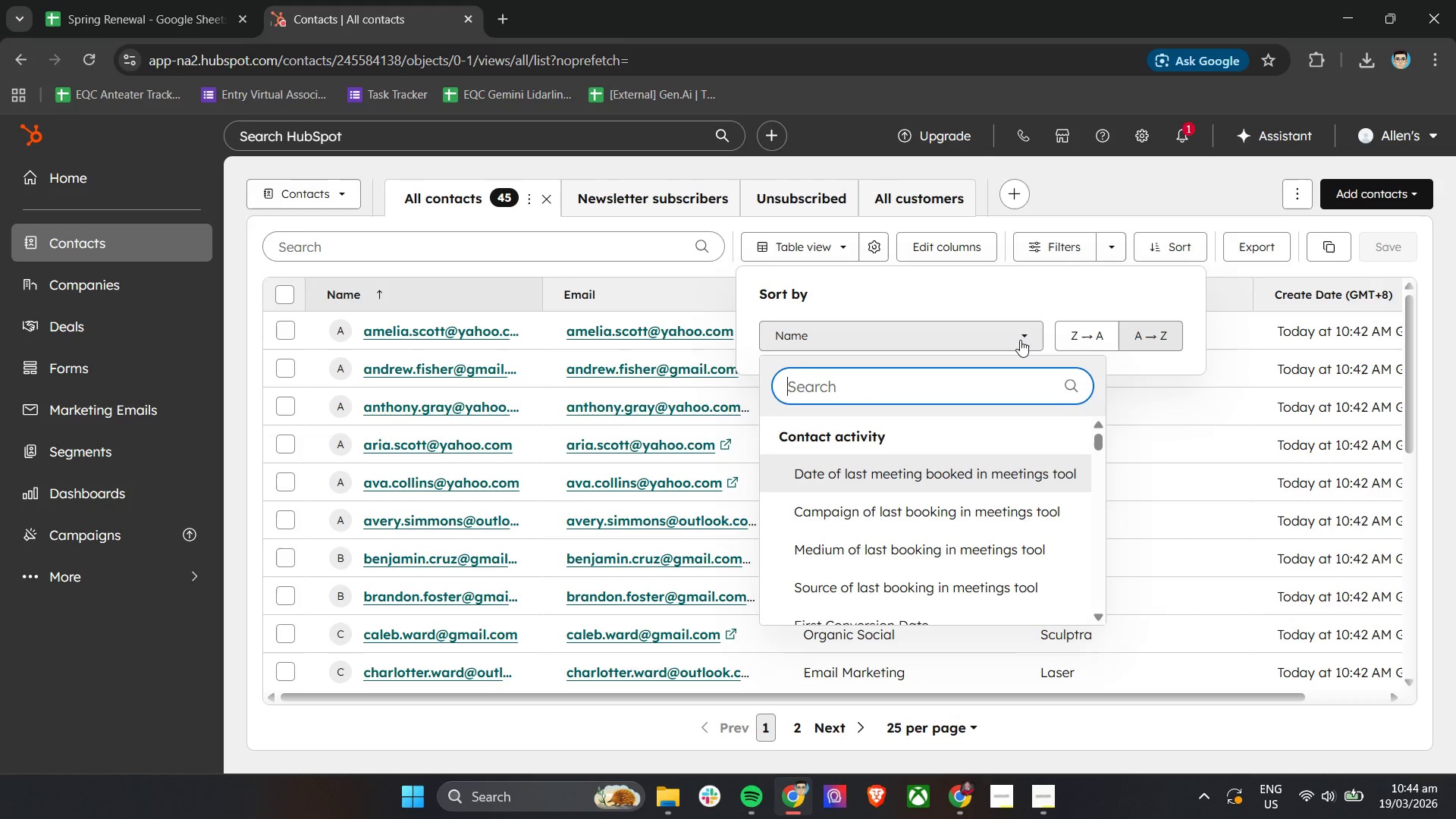 
left_click([1020, 340])
 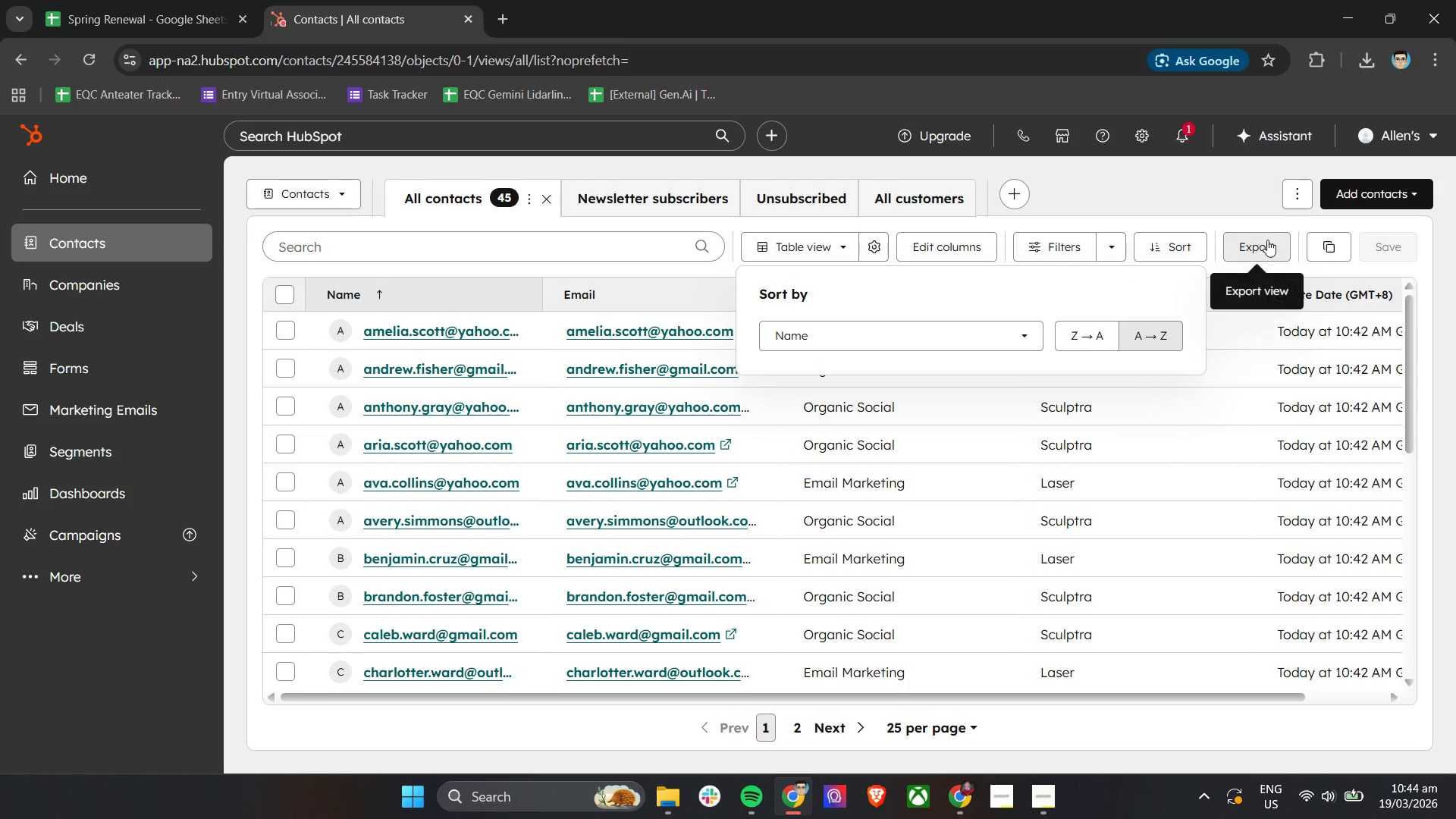 
left_click([1214, 213])
 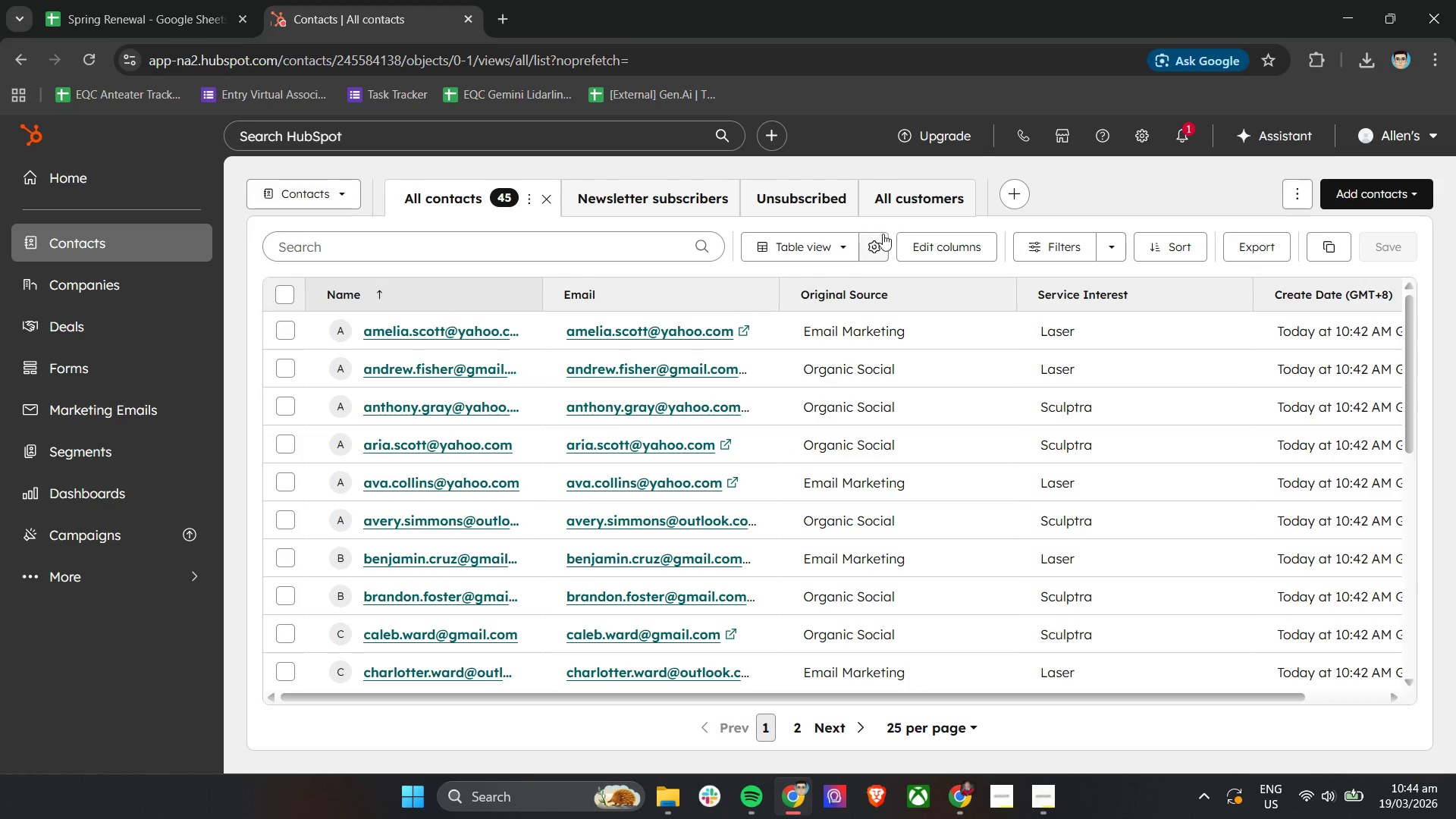 
left_click([876, 240])
 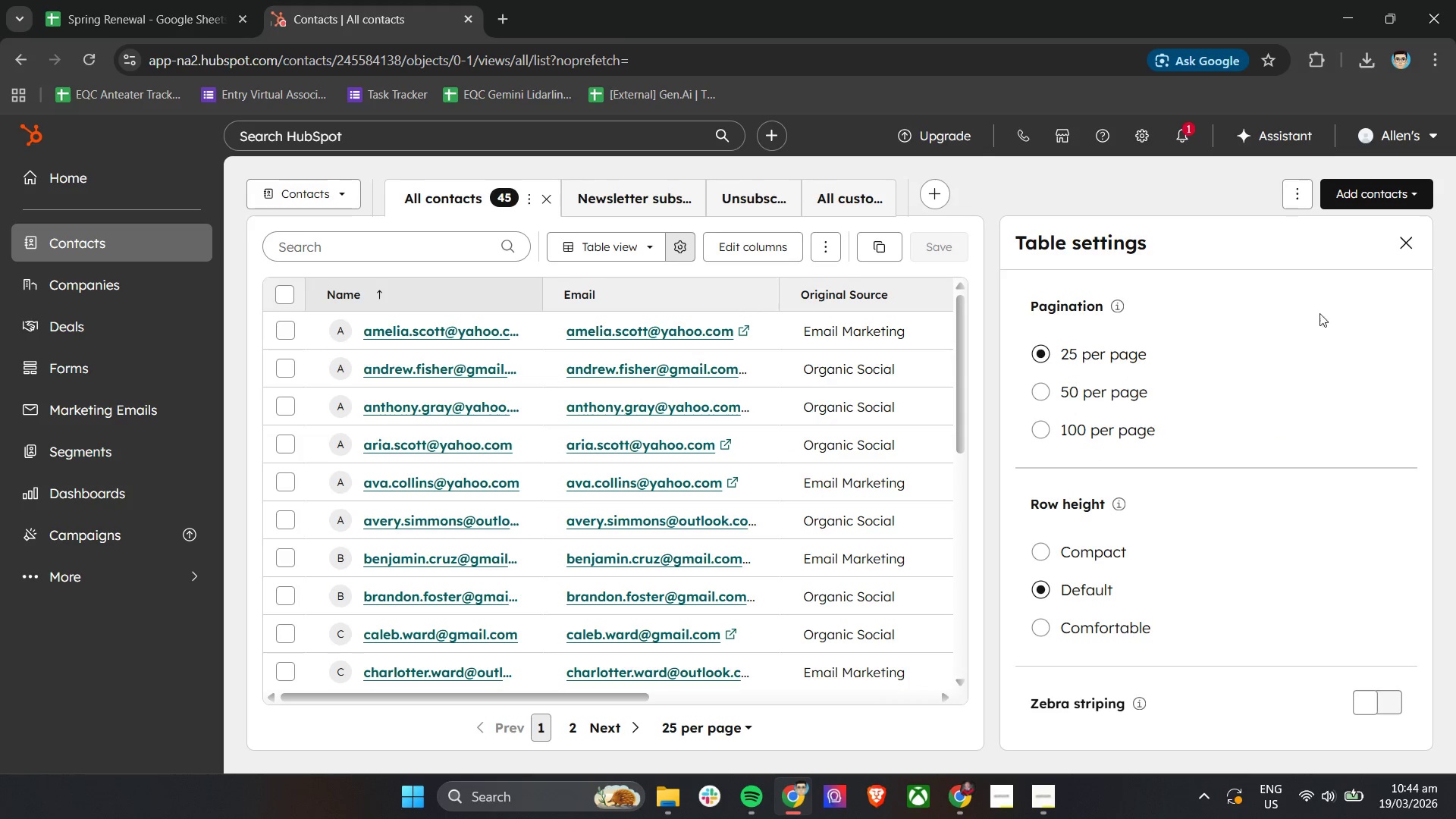 
left_click([1046, 399])
 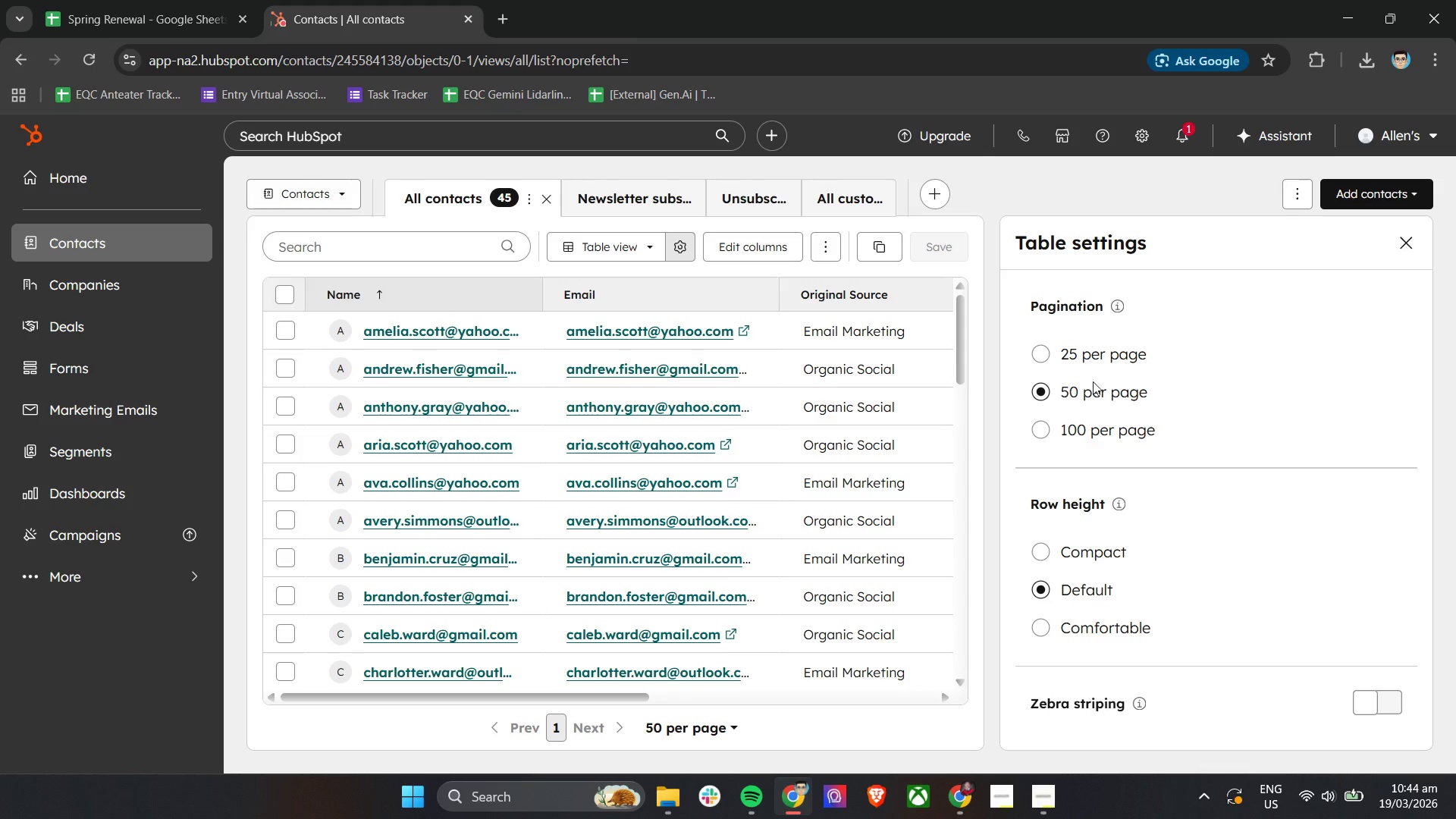 
left_click([1413, 250])
 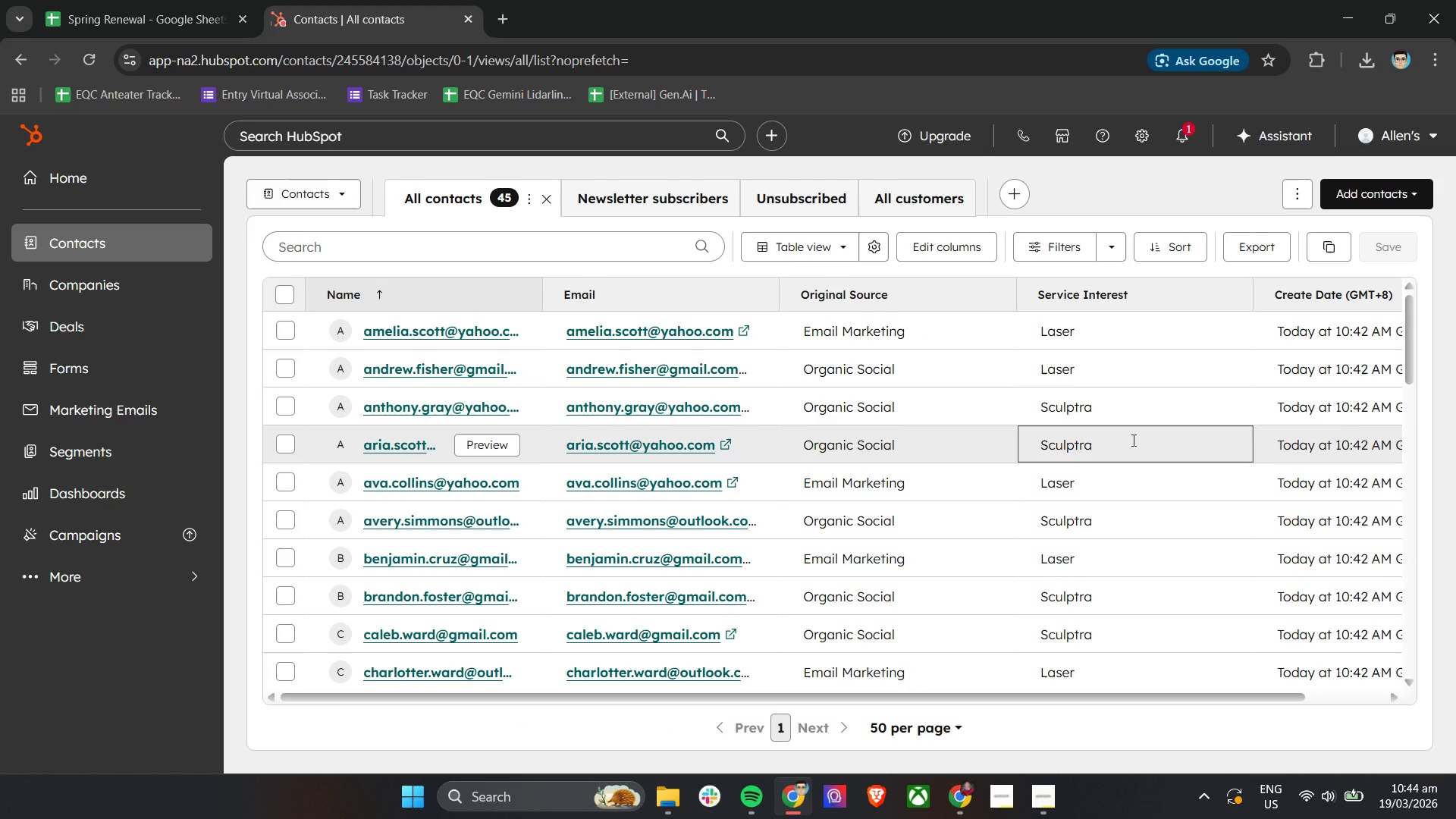 
scroll: coordinate [1132, 440], scroll_direction: up, amount: 4.0
 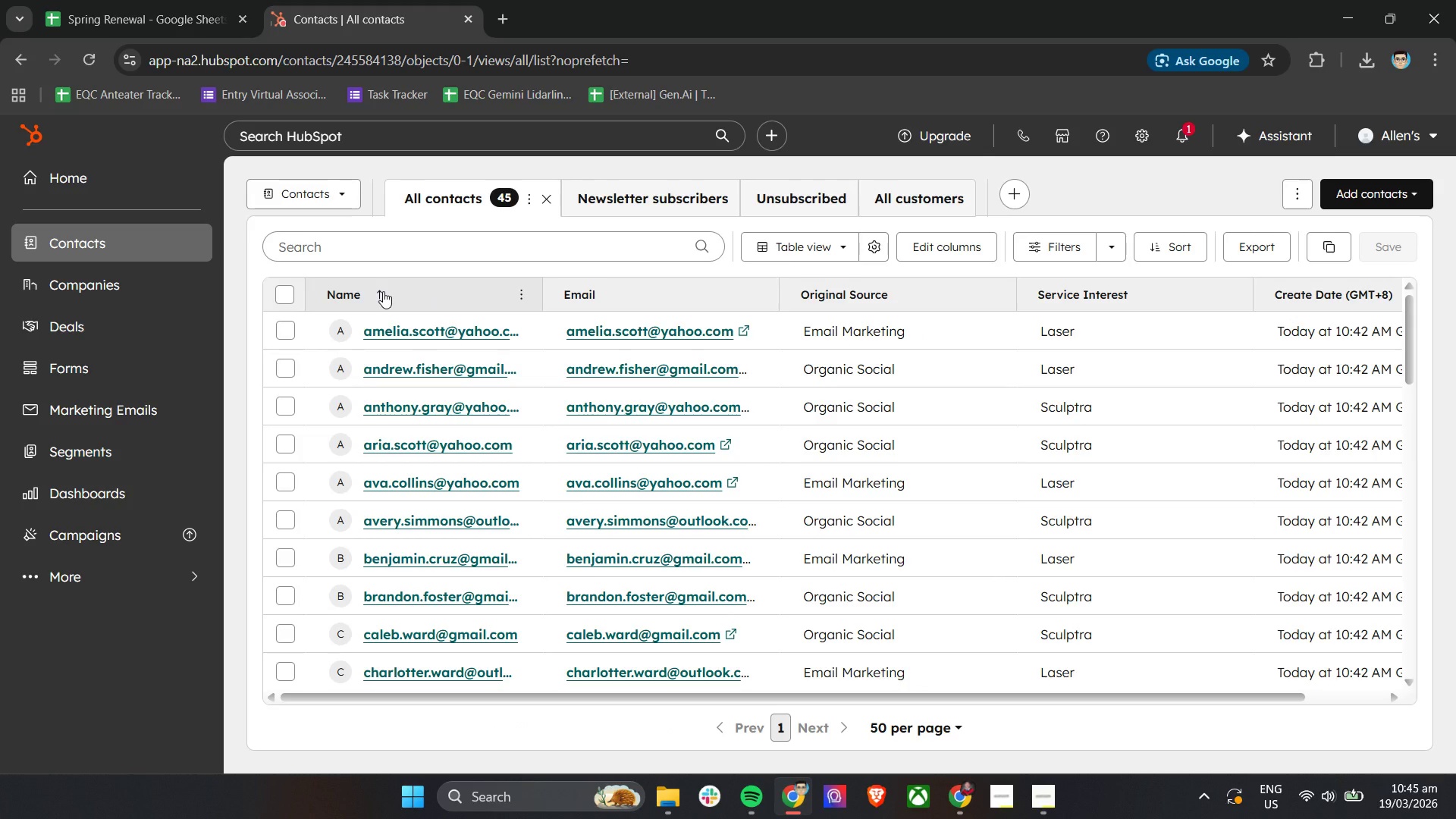 
left_click([519, 298])
 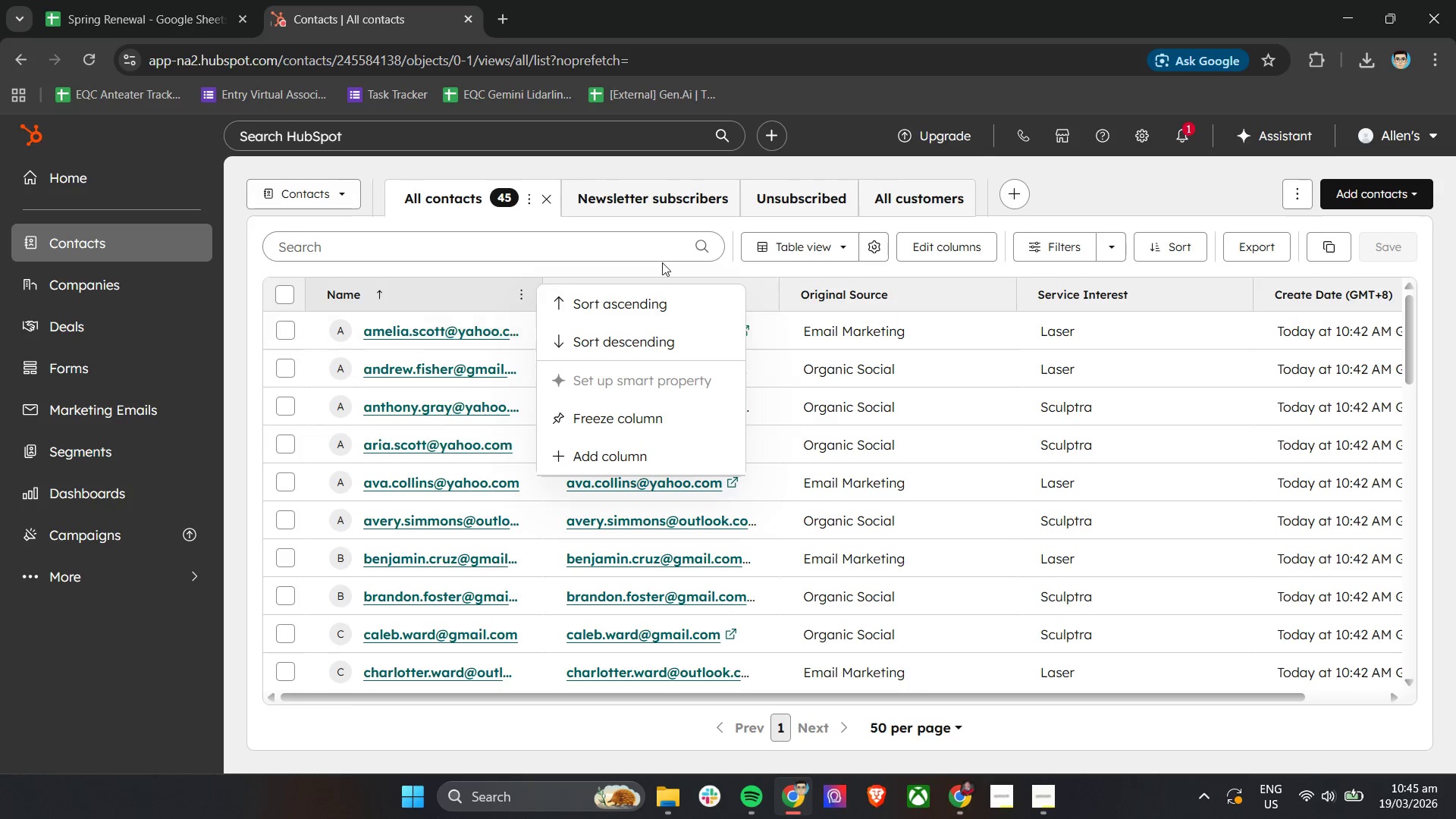 
left_click_drag(start_coordinate=[716, 221], to_coordinate=[720, 221])
 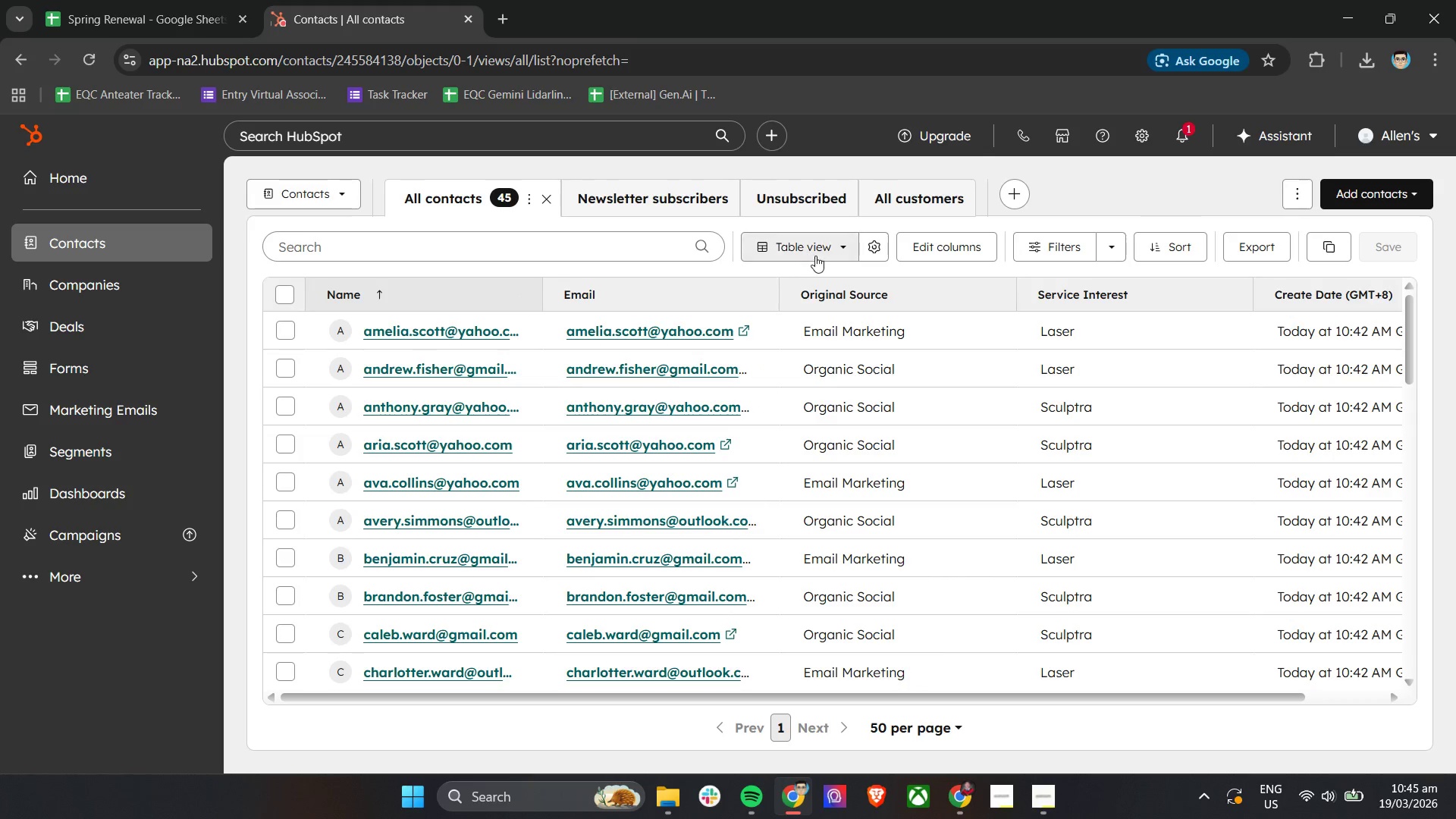 
double_click([815, 256])
 